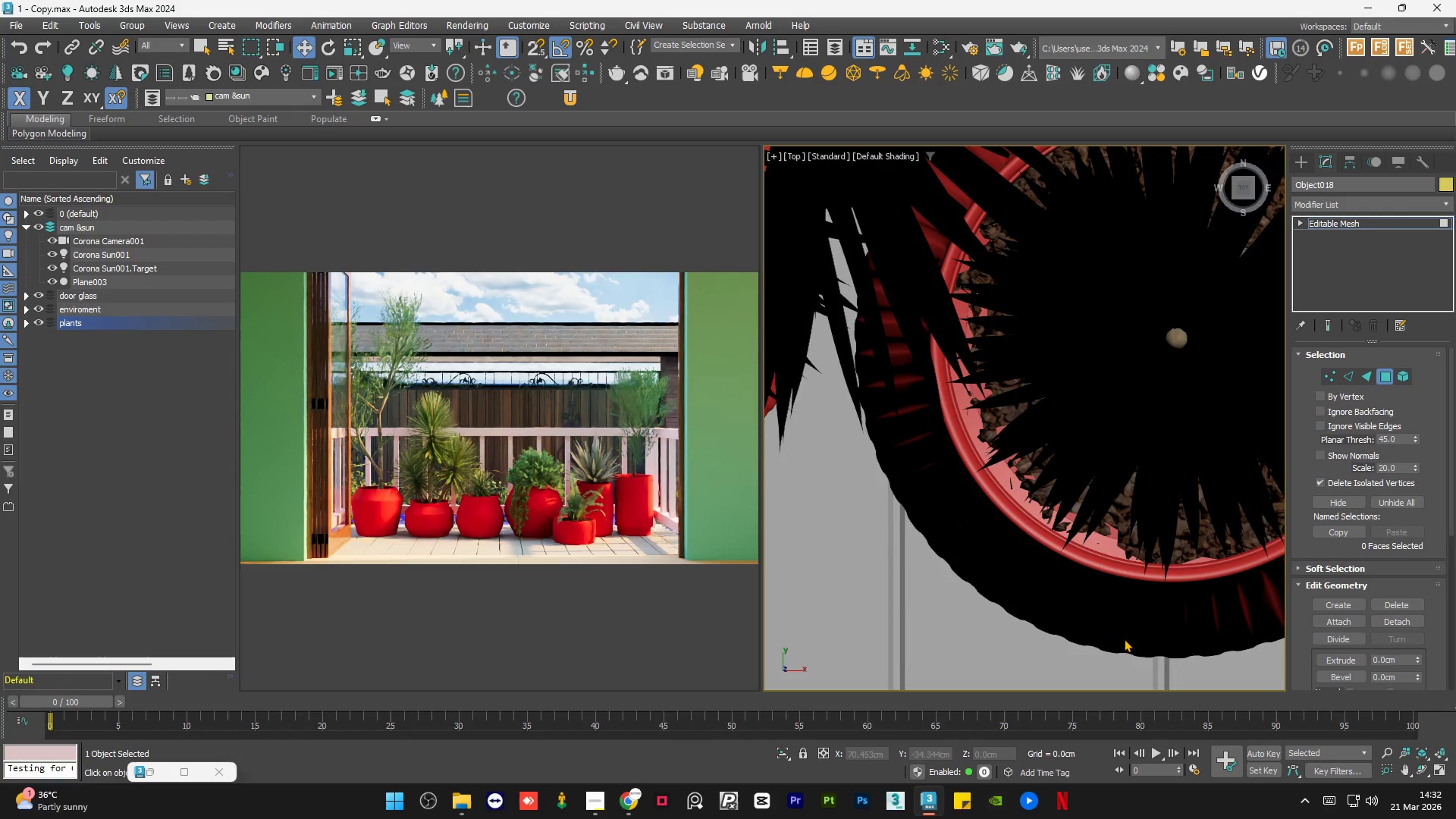 
left_click_drag(start_coordinate=[1124, 639], to_coordinate=[1002, 550])
 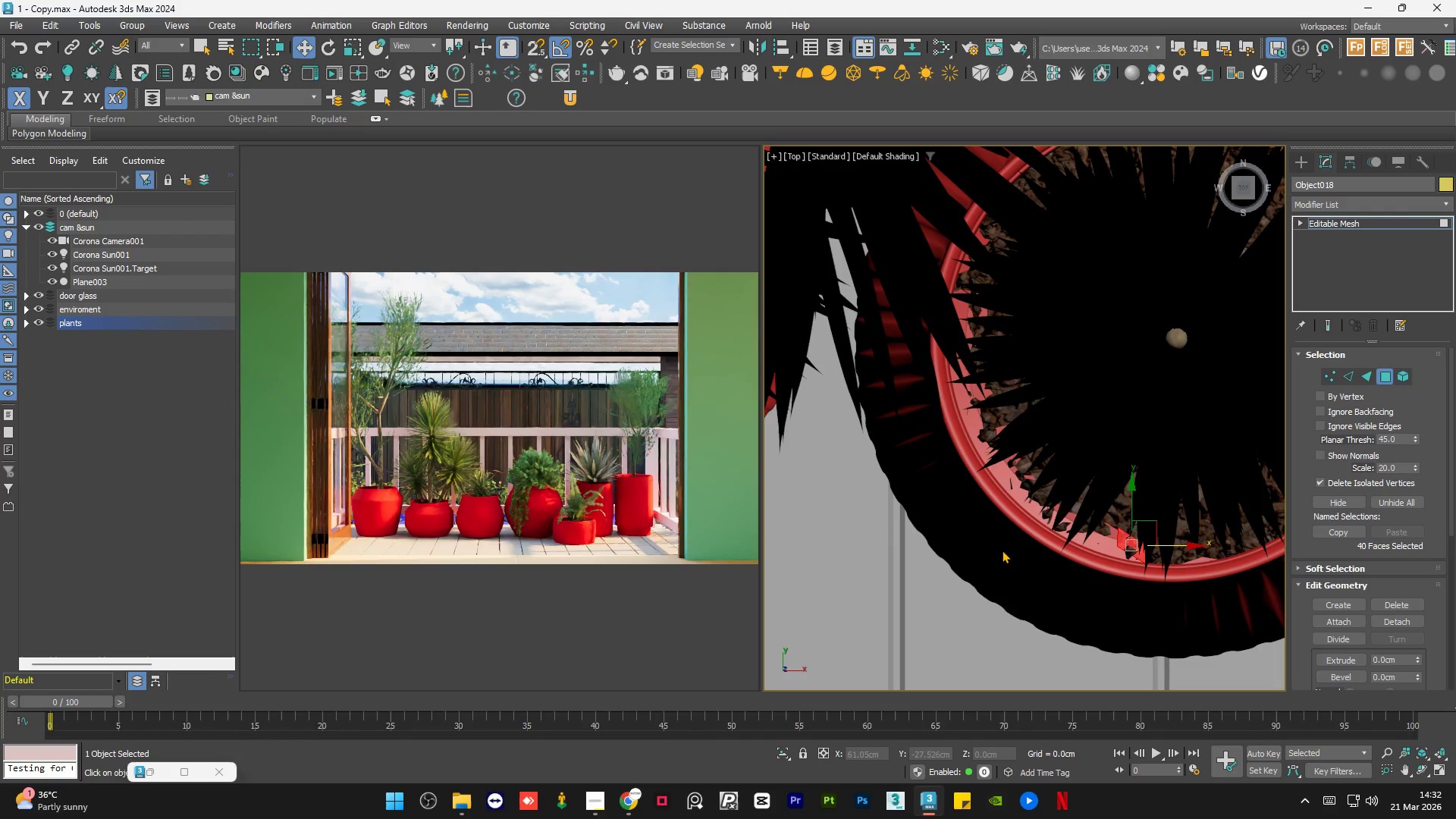 
key(Delete)
 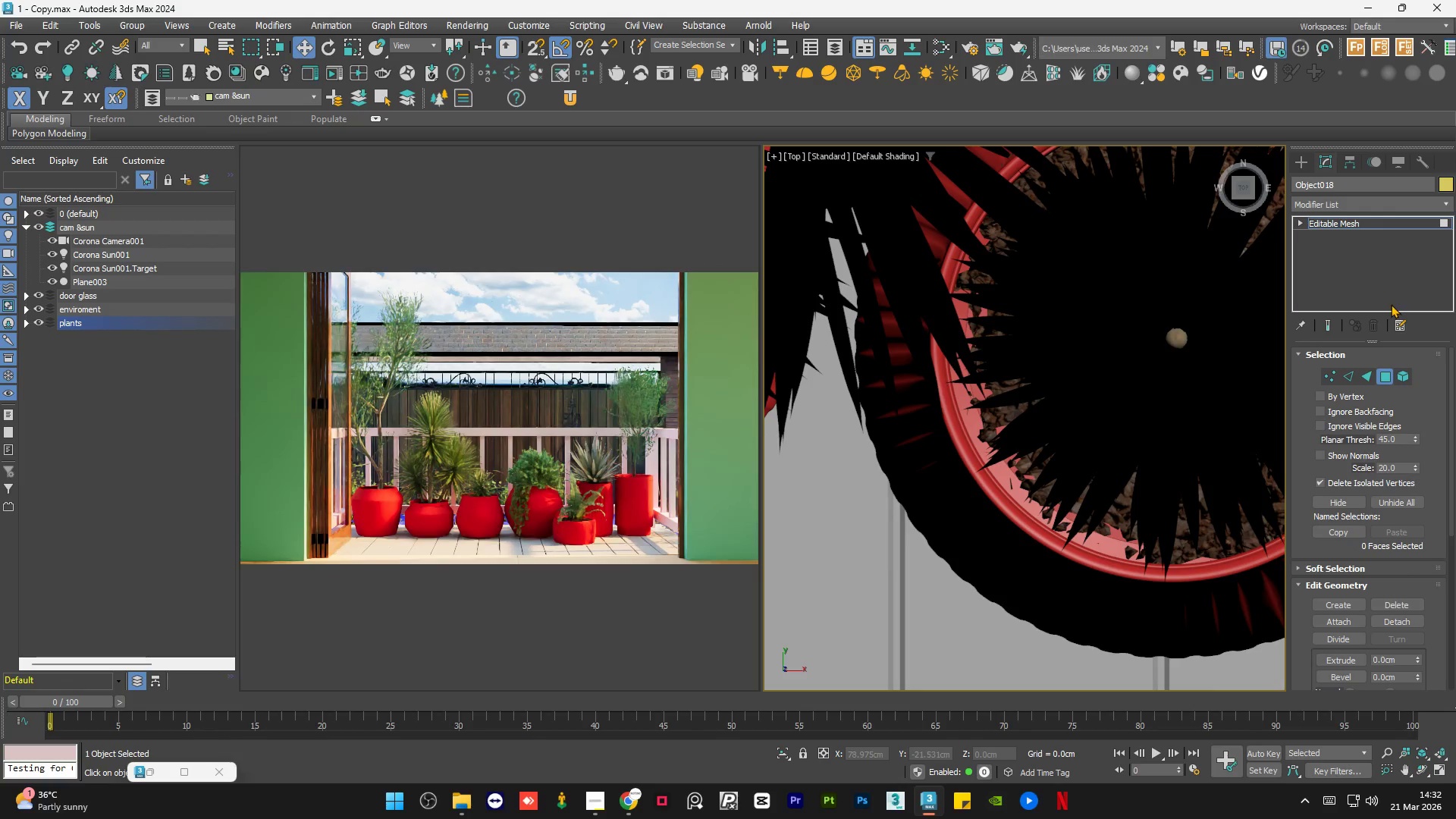 
left_click([1363, 224])
 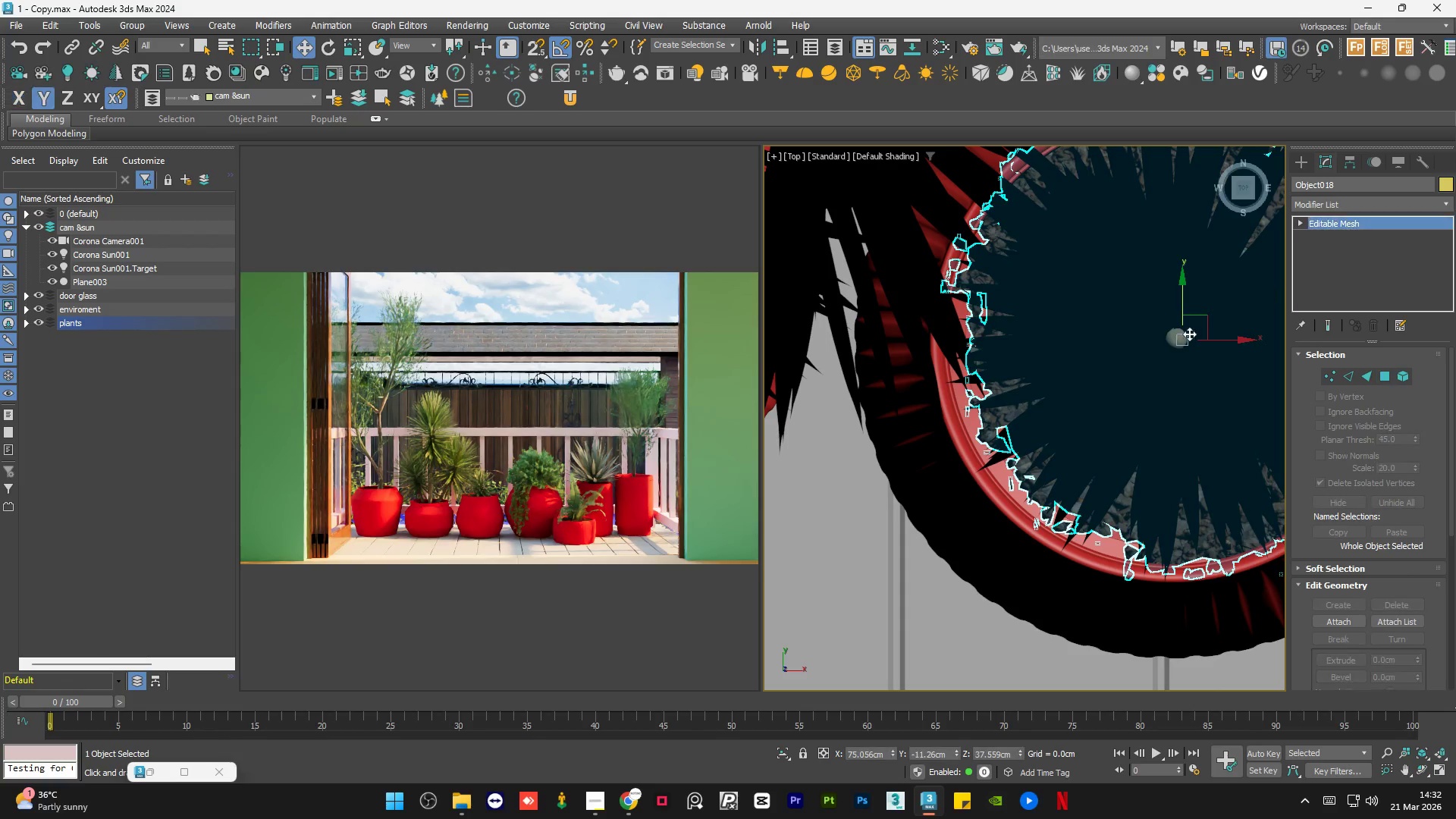 
left_click([902, 388])
 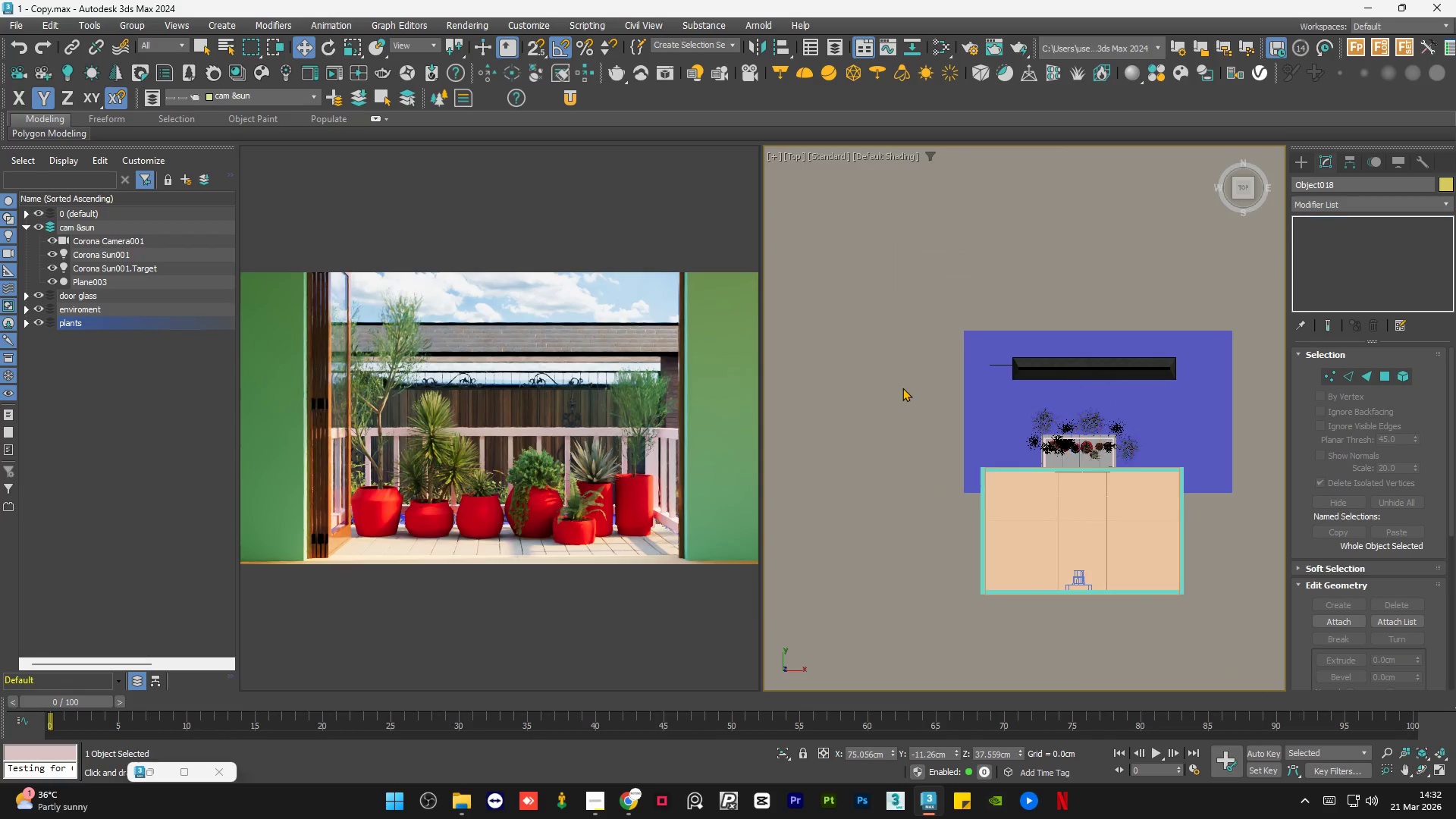 
scroll: coordinate [1074, 450], scroll_direction: down, amount: 13.0
 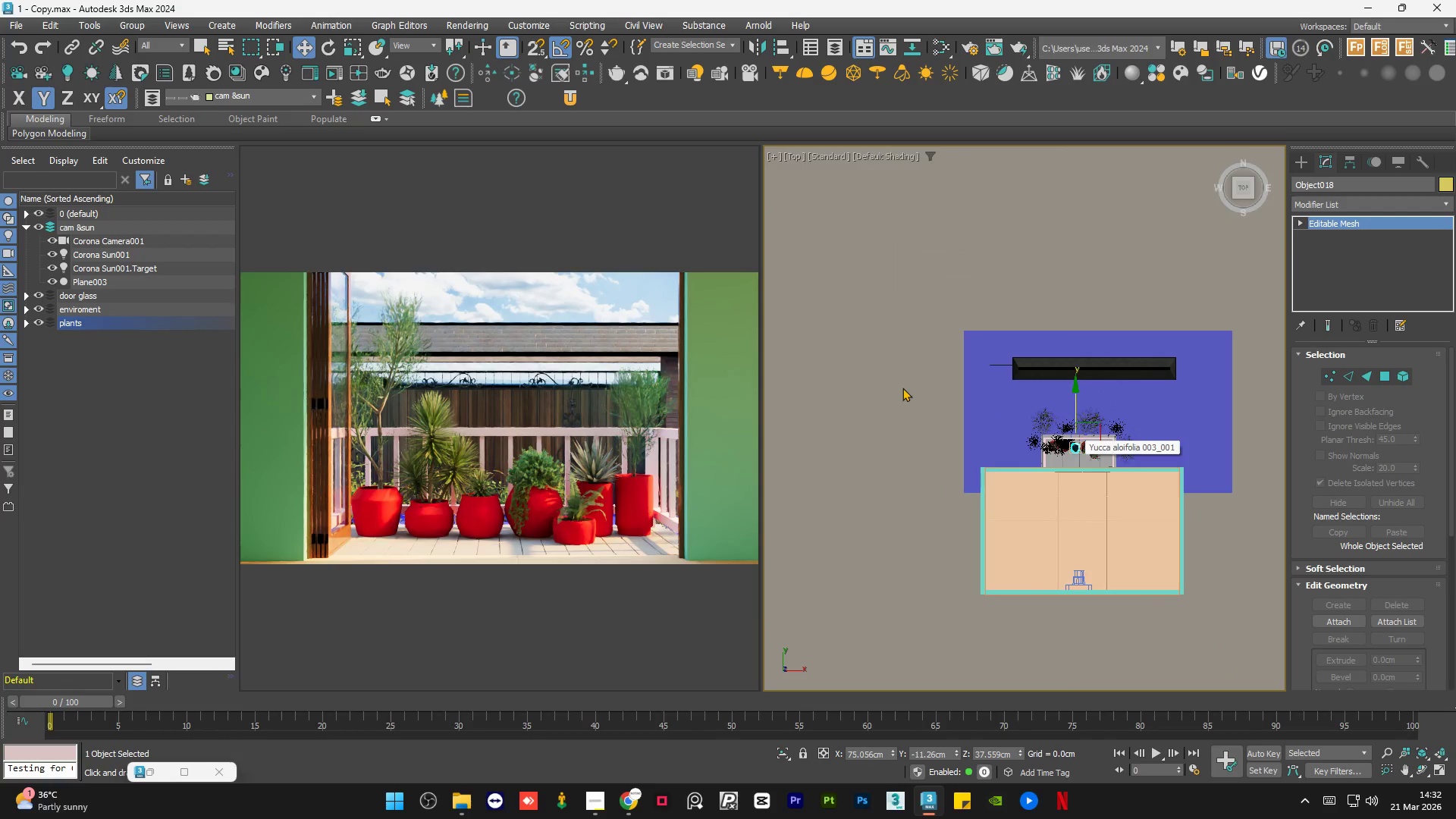 
double_click([902, 388])
 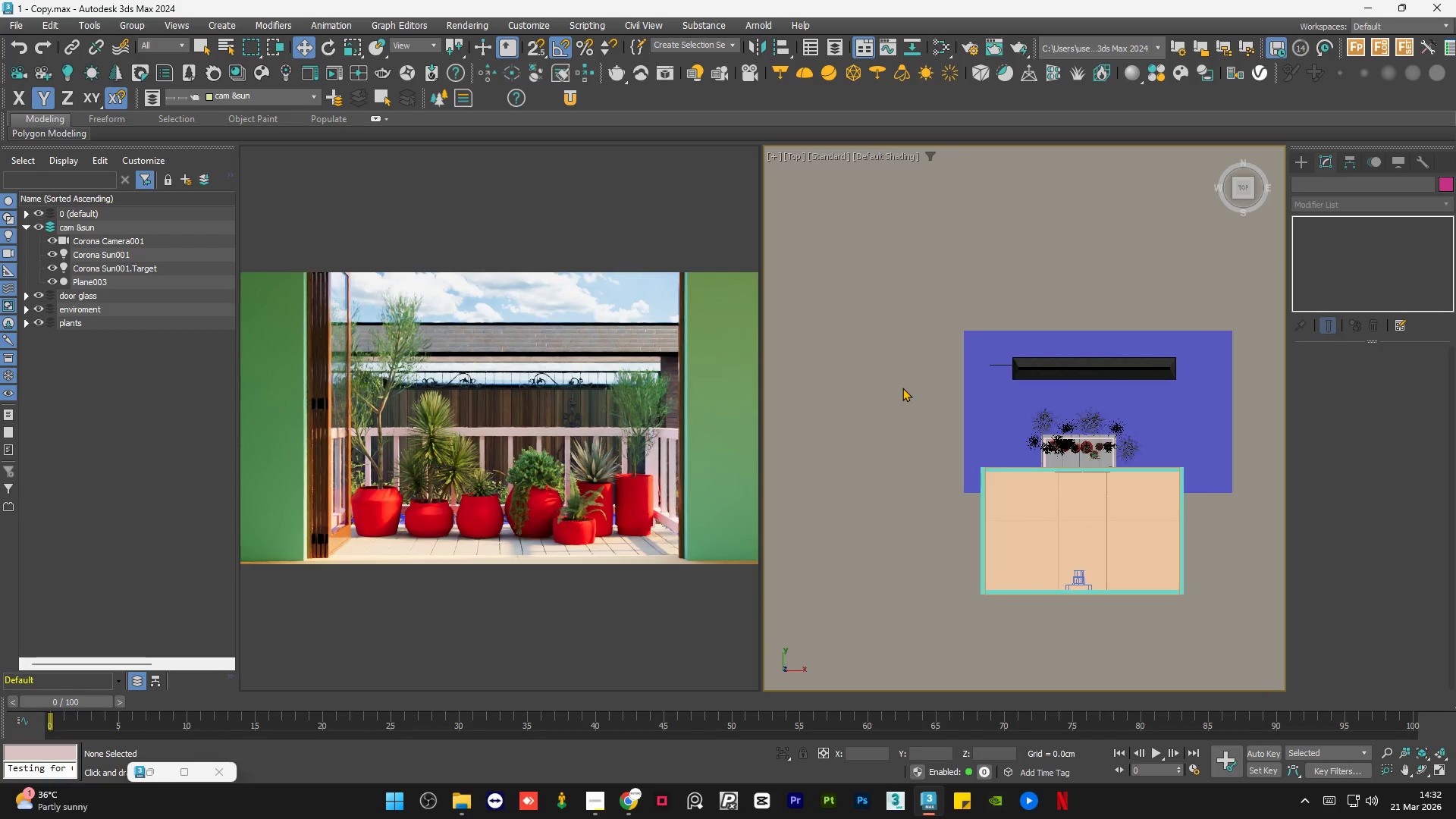 
key(Control+S)
 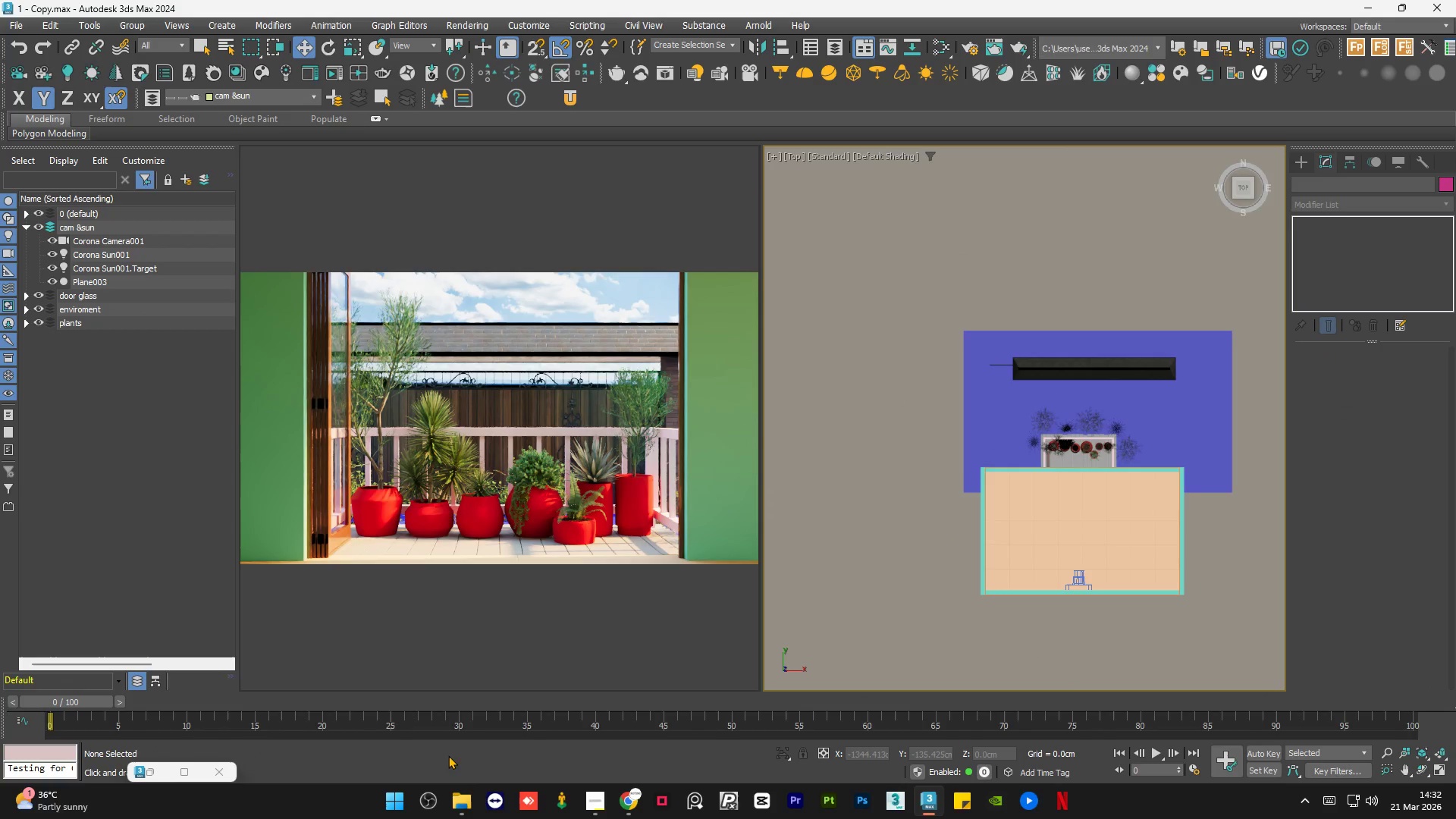 
left_click([163, 767])
 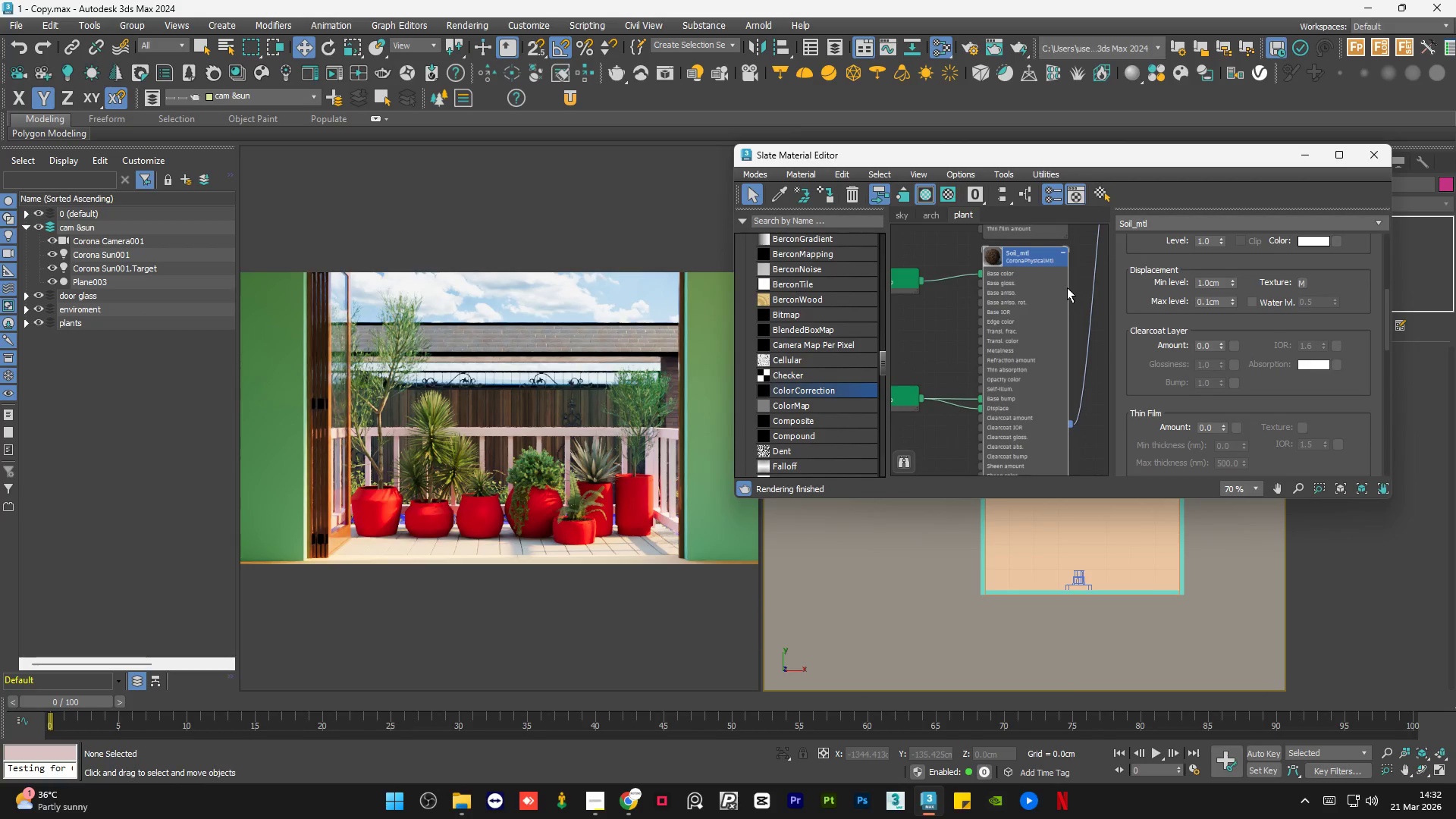 
scroll: coordinate [1011, 342], scroll_direction: down, amount: 5.0
 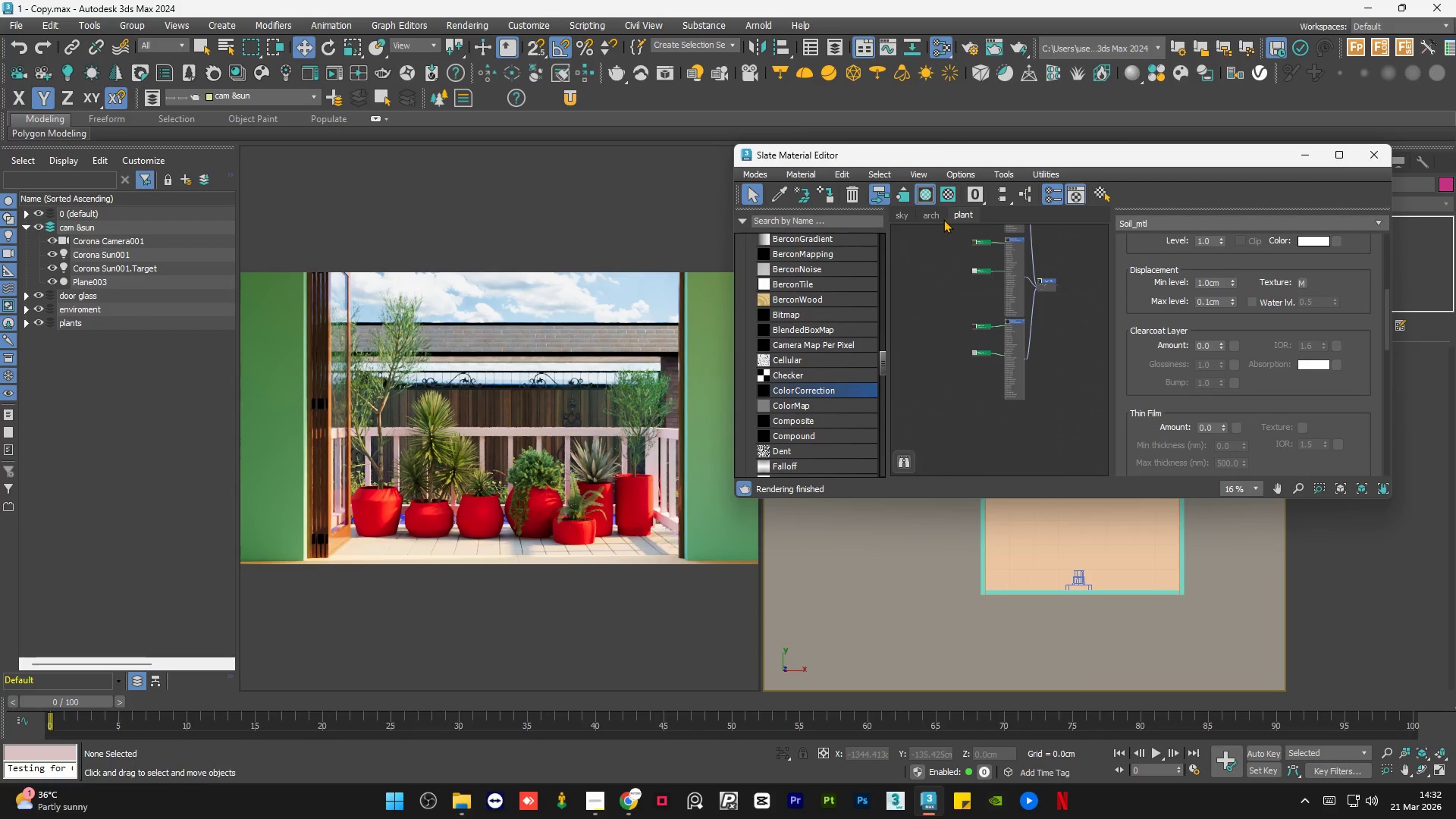 
left_click([939, 215])
 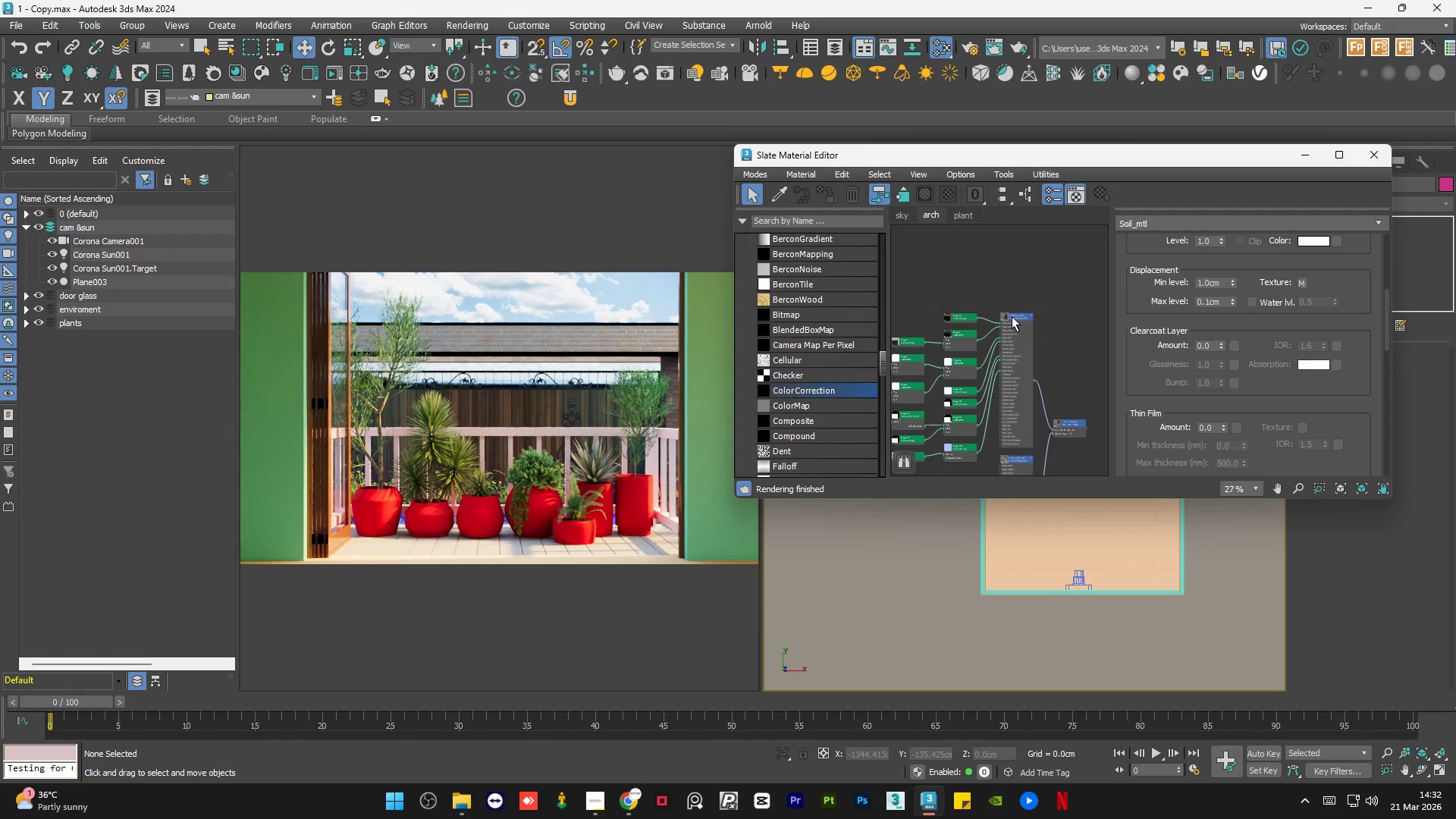 
scroll: coordinate [1011, 316], scroll_direction: up, amount: 8.0
 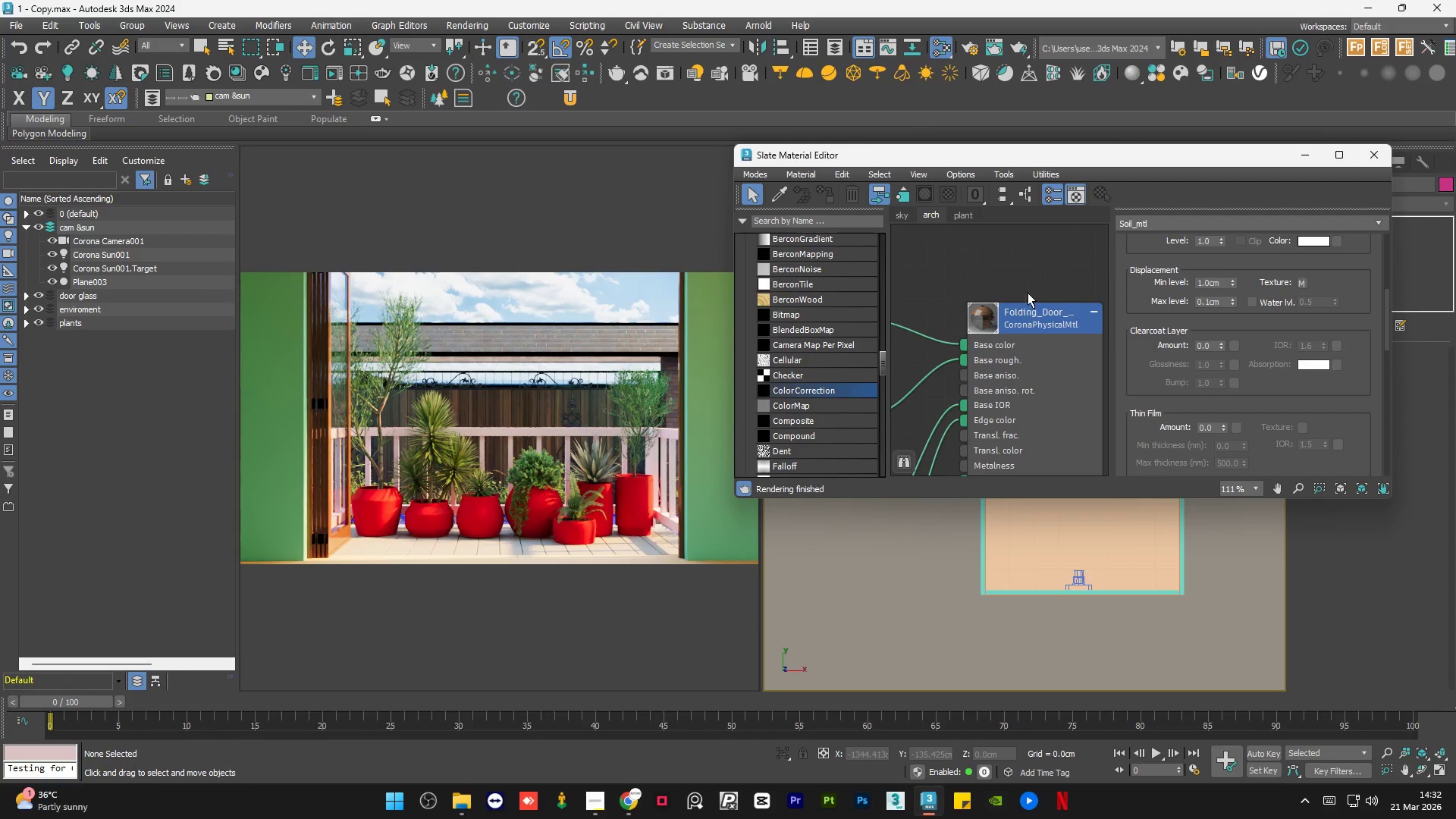 
scroll: coordinate [1025, 284], scroll_direction: down, amount: 9.0
 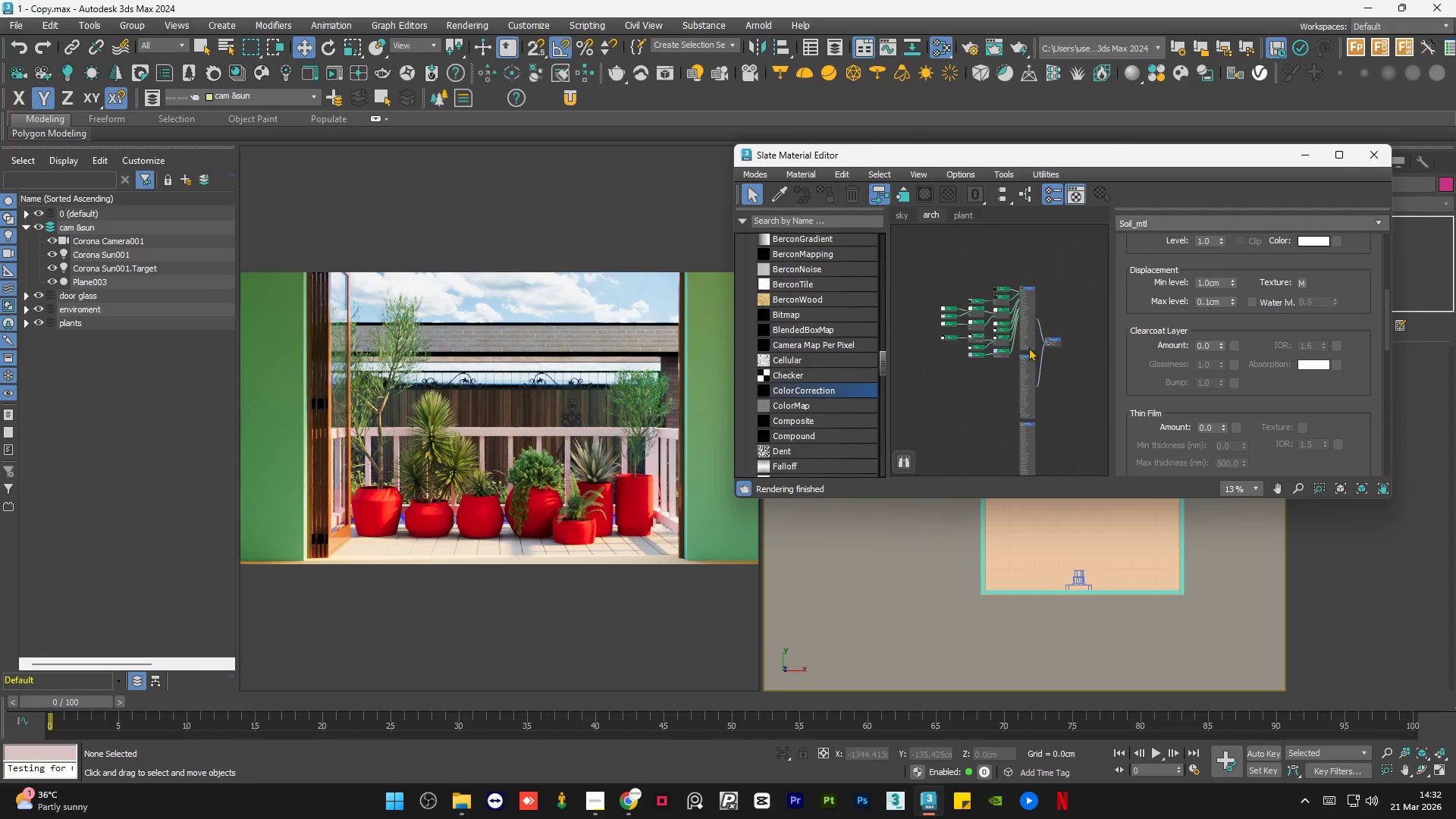 
scroll: coordinate [1027, 367], scroll_direction: up, amount: 6.0
 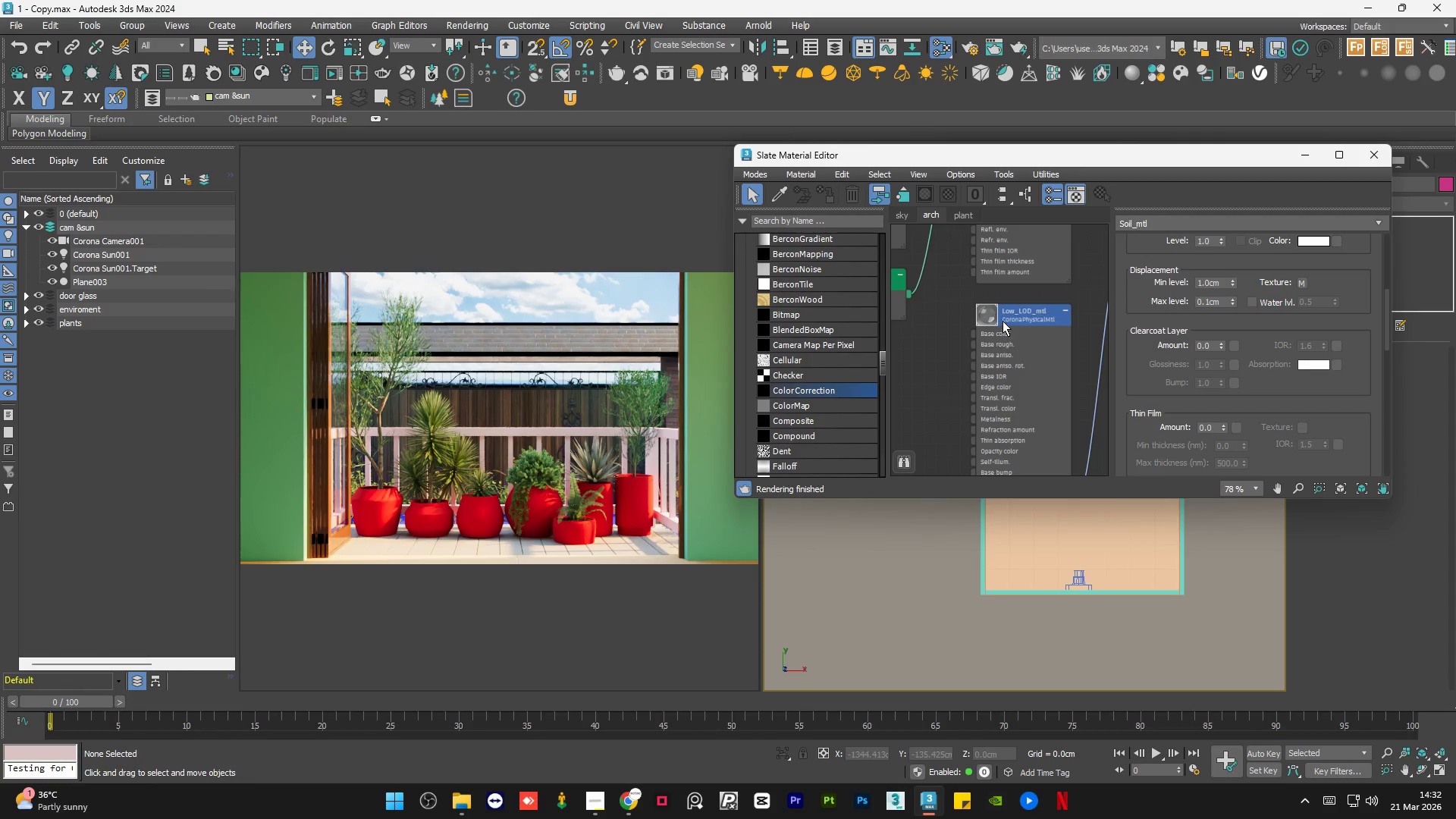 
scroll: coordinate [1003, 321], scroll_direction: down, amount: 6.0
 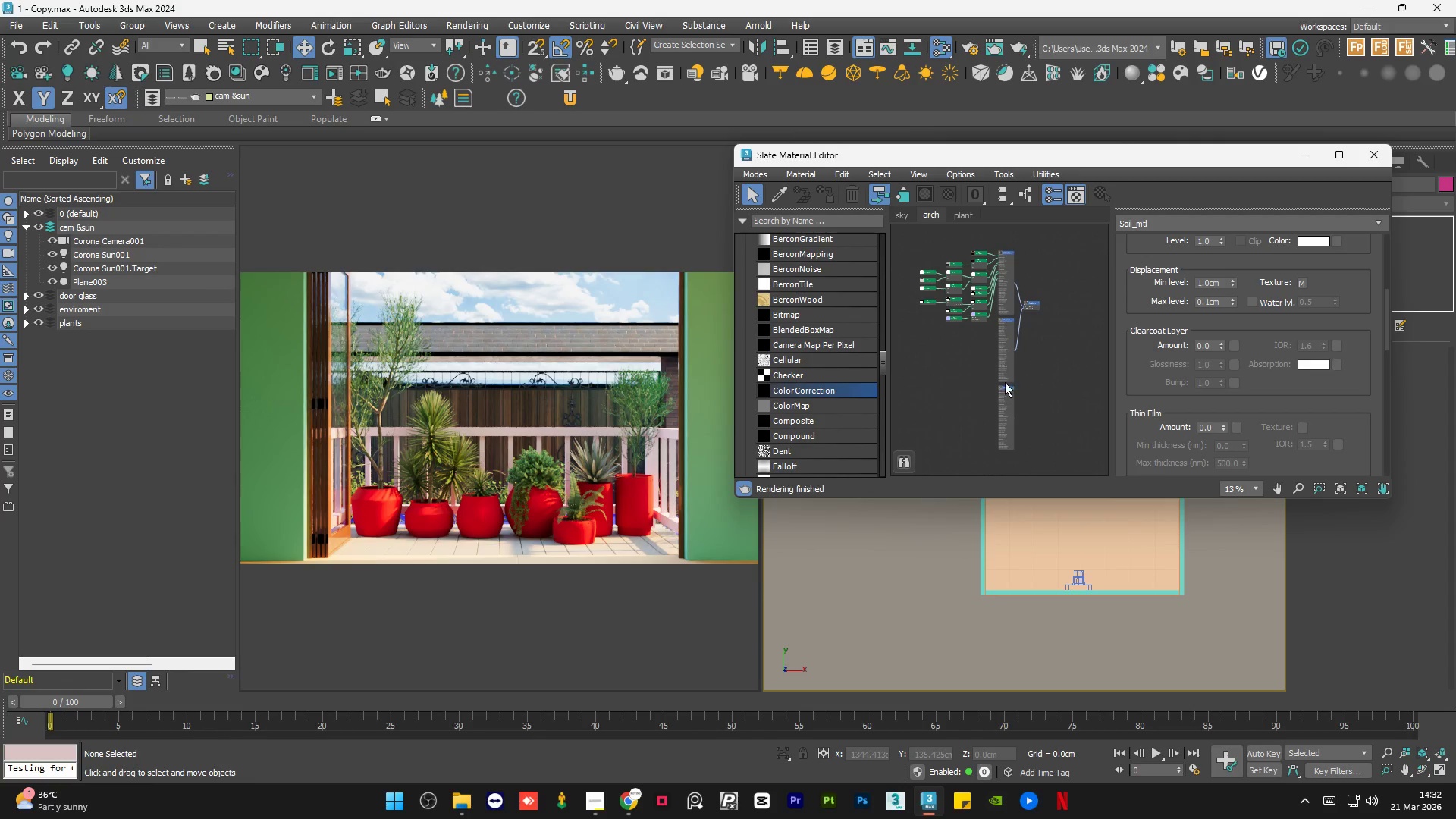 
scroll: coordinate [1006, 262], scroll_direction: up, amount: 6.0
 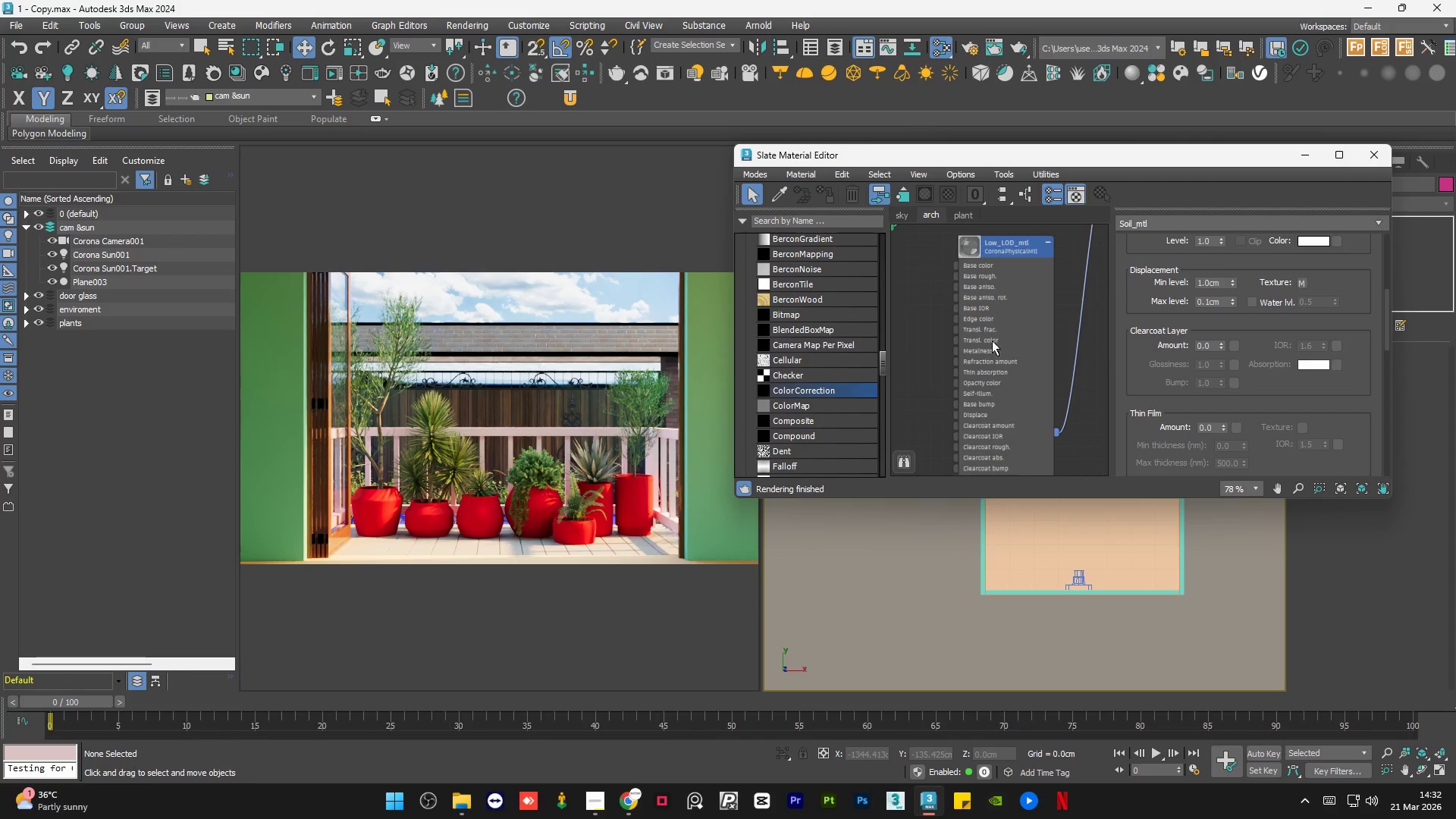 
scroll: coordinate [992, 356], scroll_direction: down, amount: 6.0
 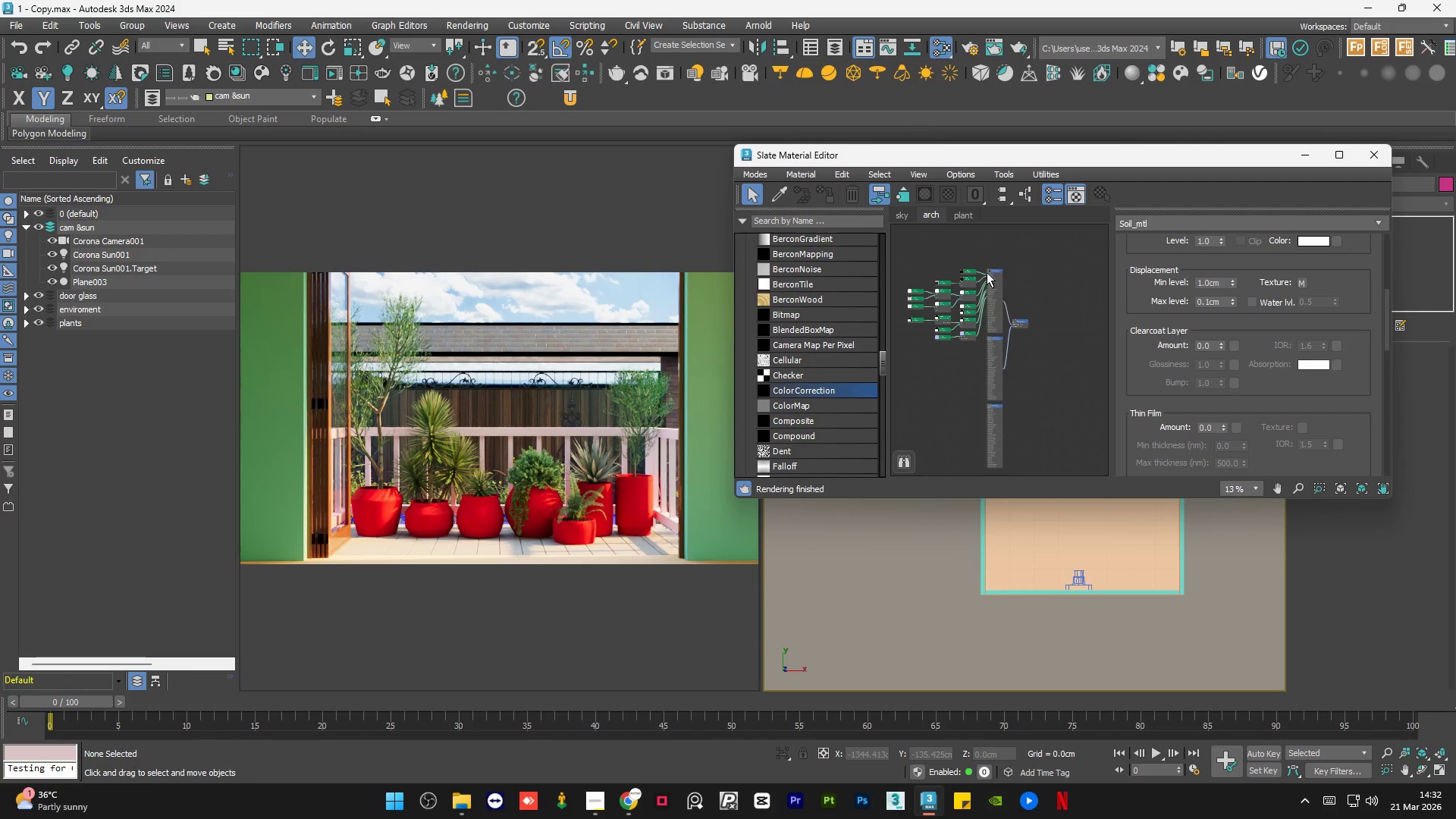 
scroll: coordinate [1025, 428], scroll_direction: up, amount: 9.0
 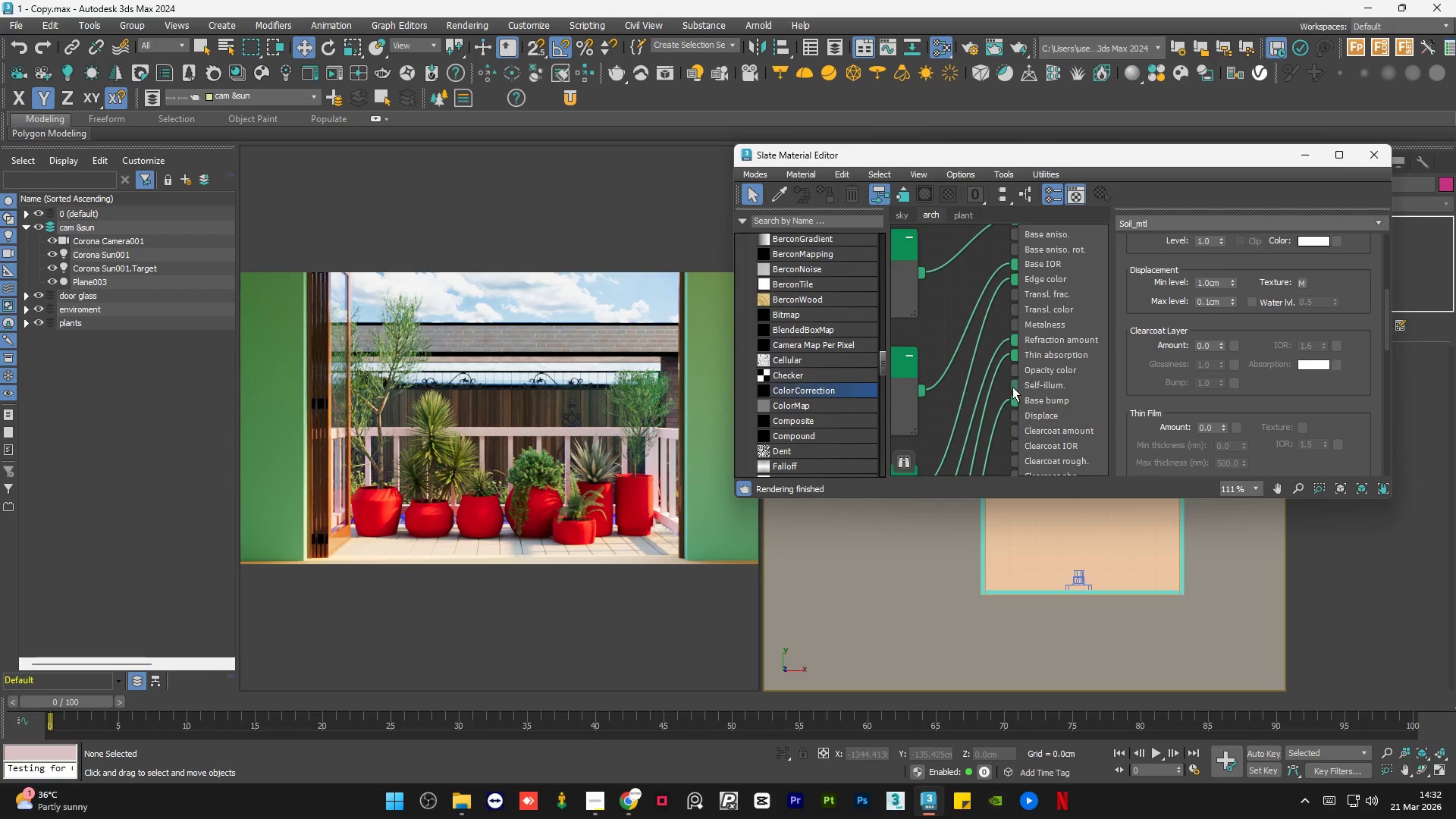 
scroll: coordinate [1043, 278], scroll_direction: down, amount: 2.0
 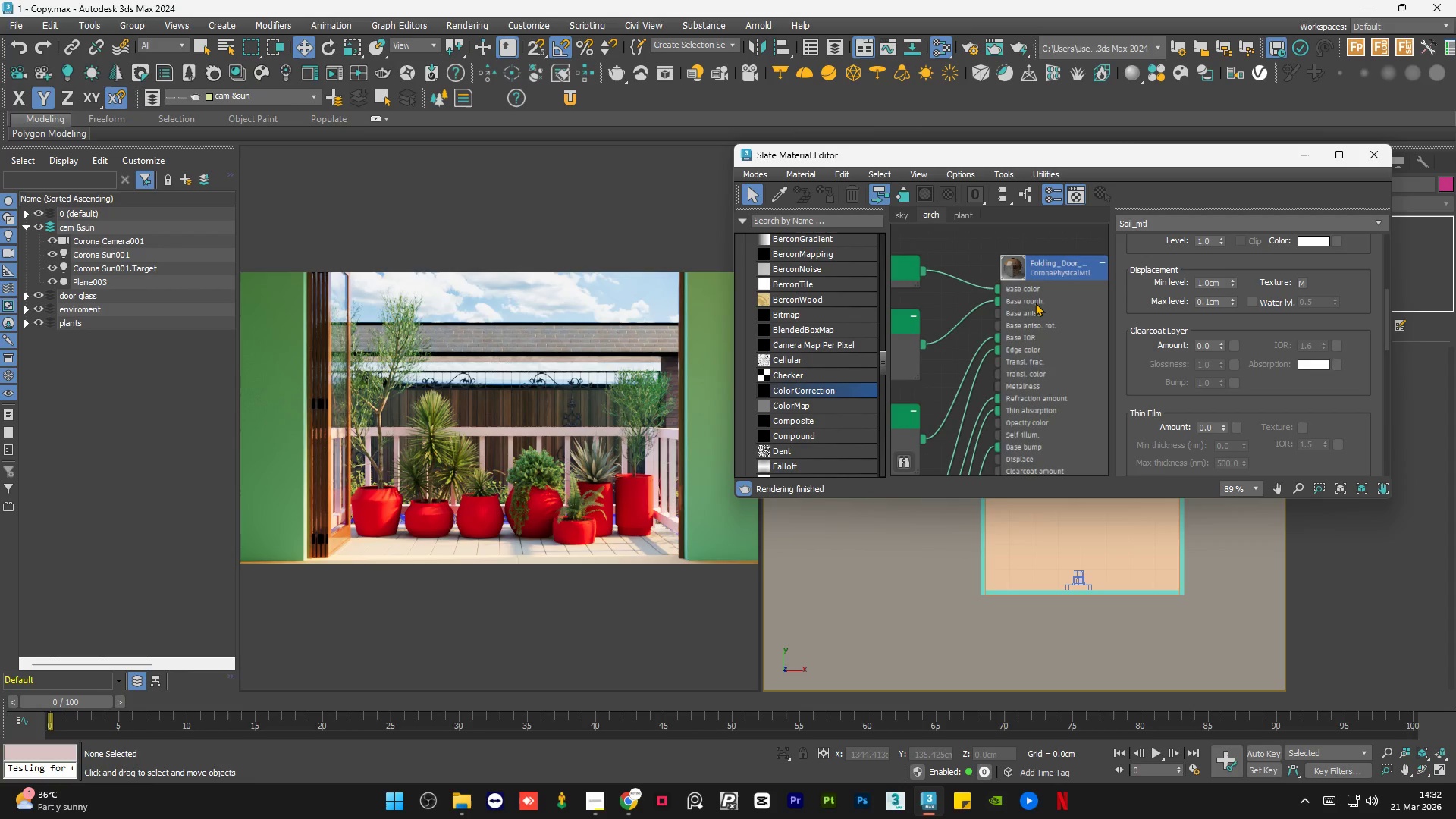 
double_click([1035, 303])
 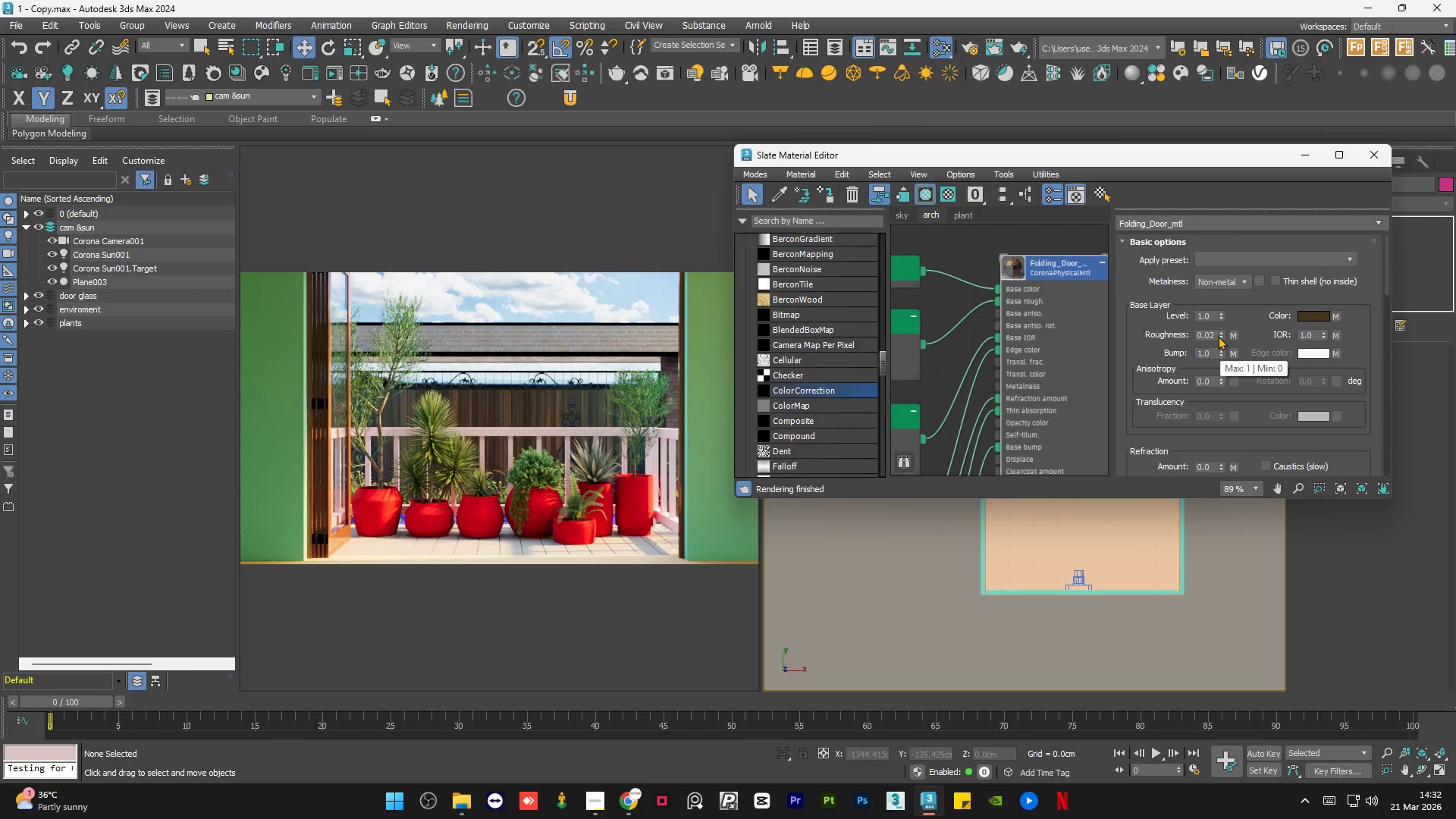 
wait(5.03)
 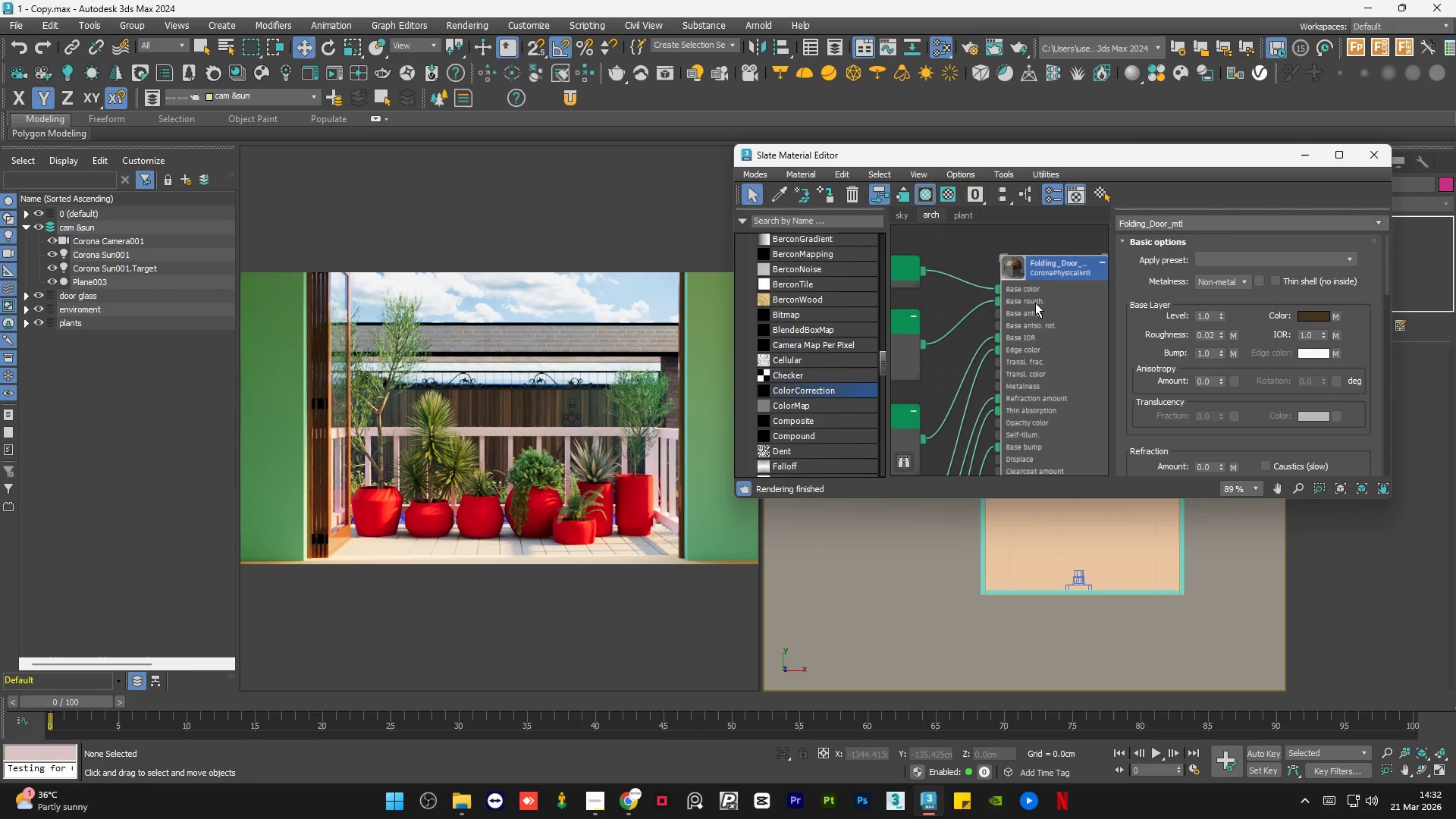 
double_click([1214, 336])
 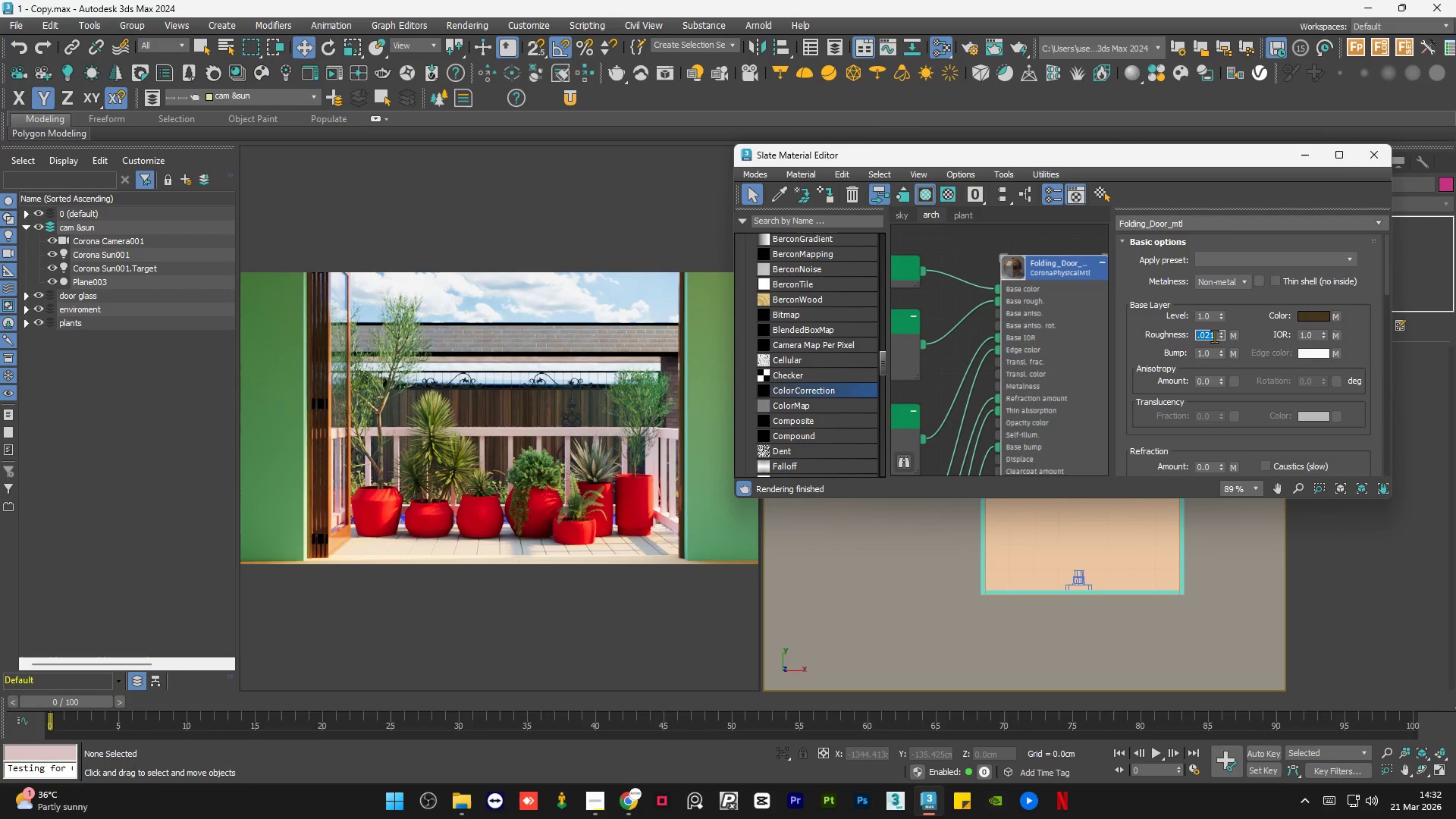 
key(NumpadDecimal)
 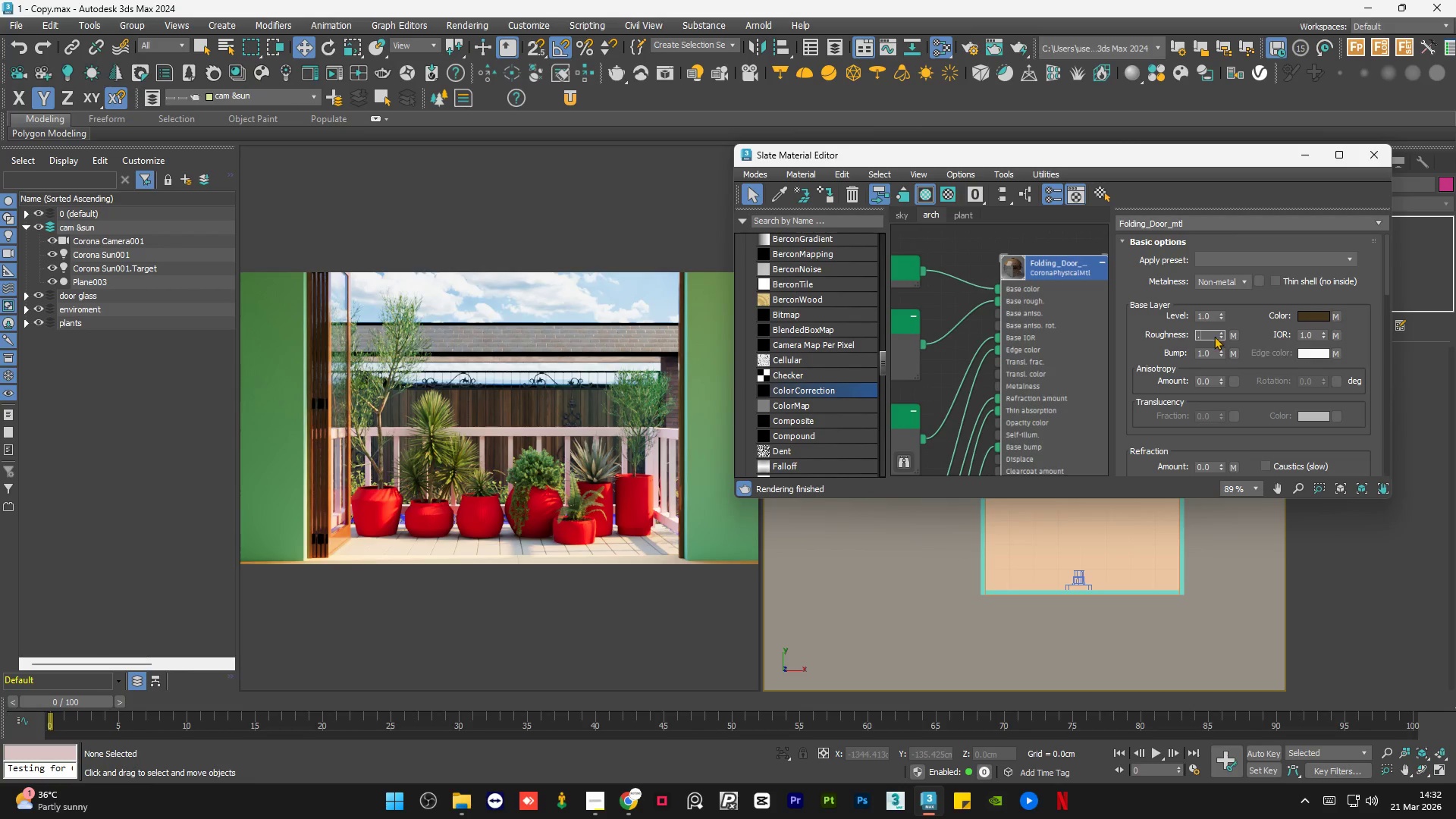 
key(Numpad5)
 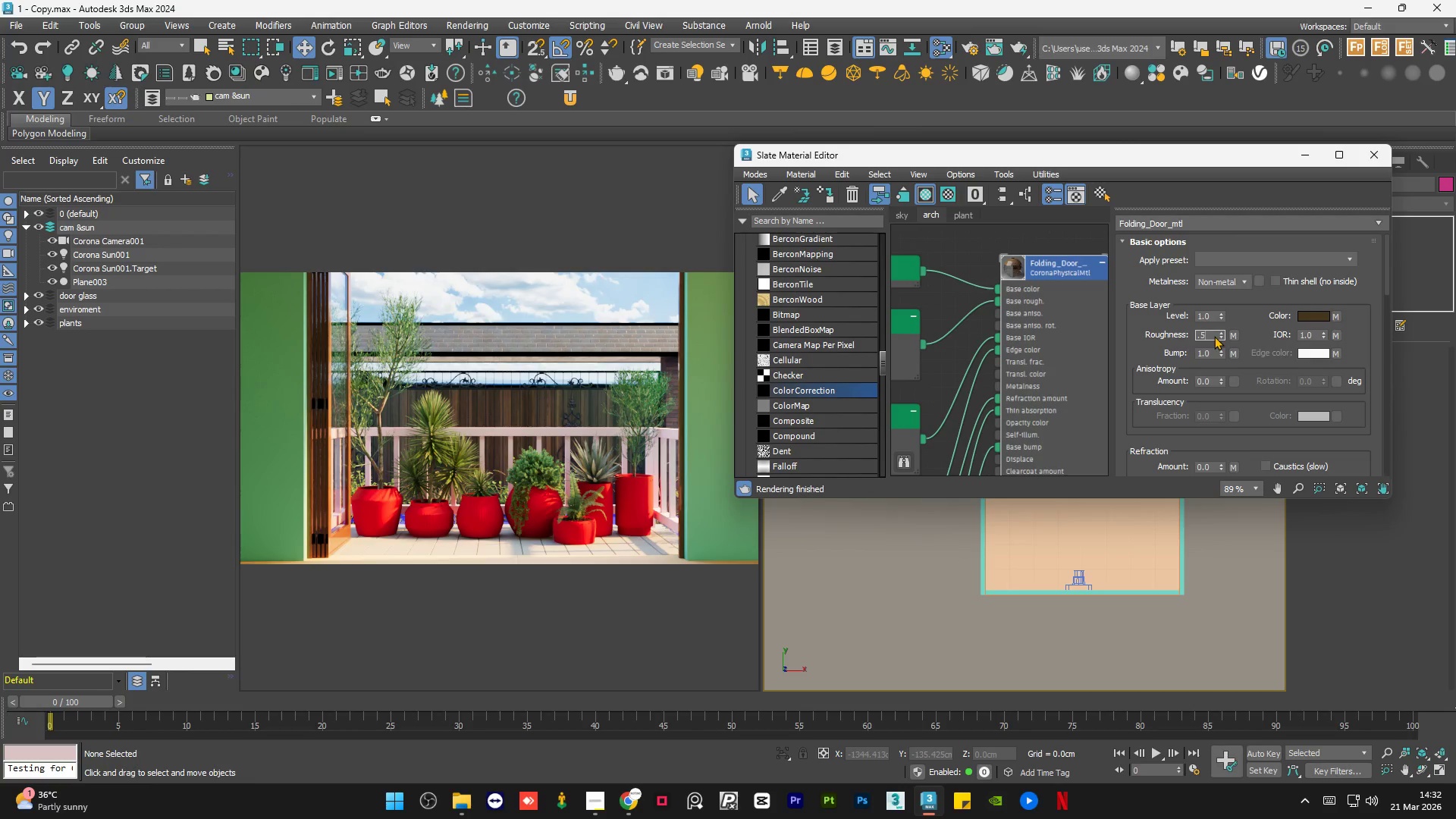 
key(NumpadEnter)
 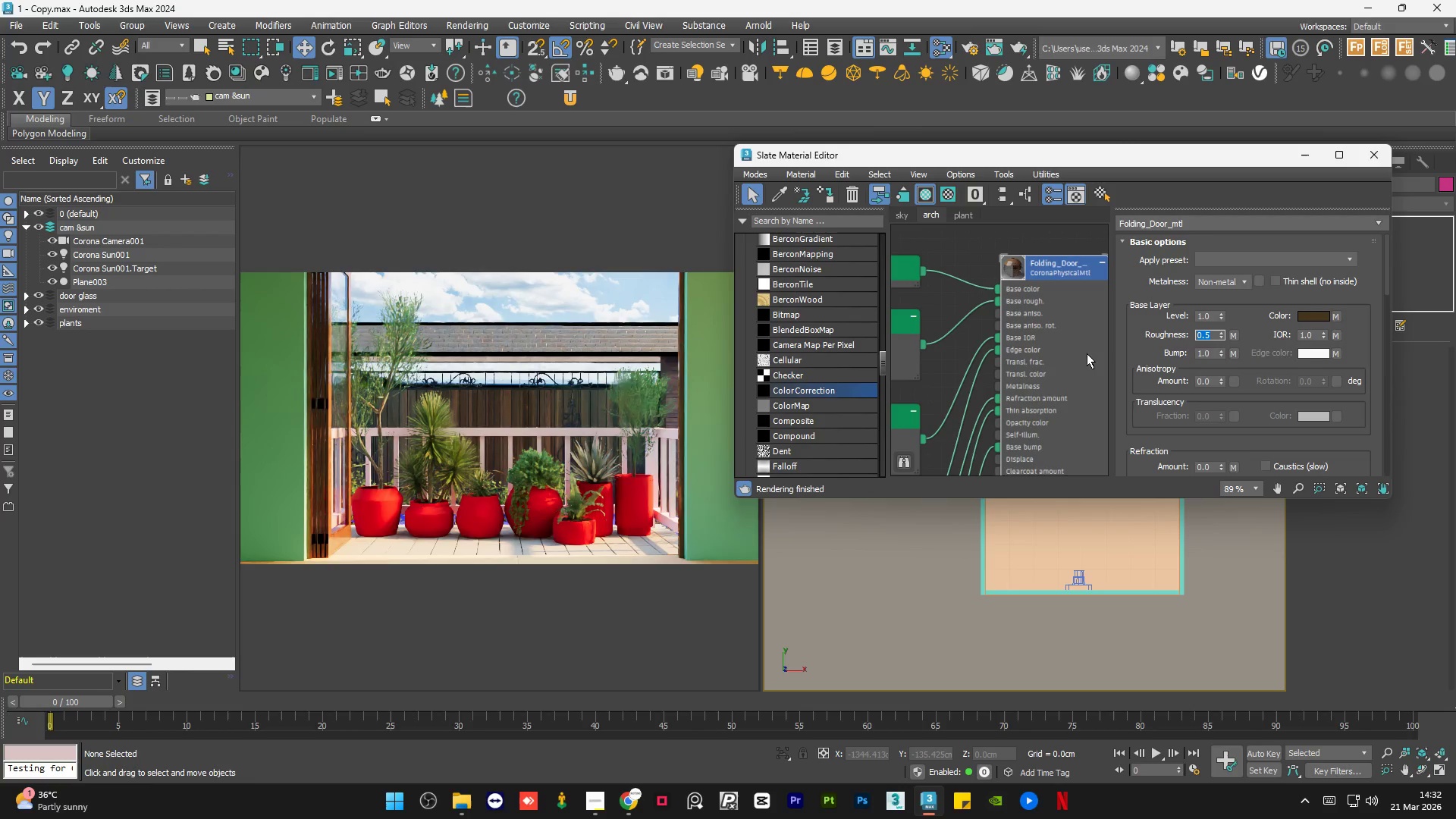 
right_click([1055, 362])
 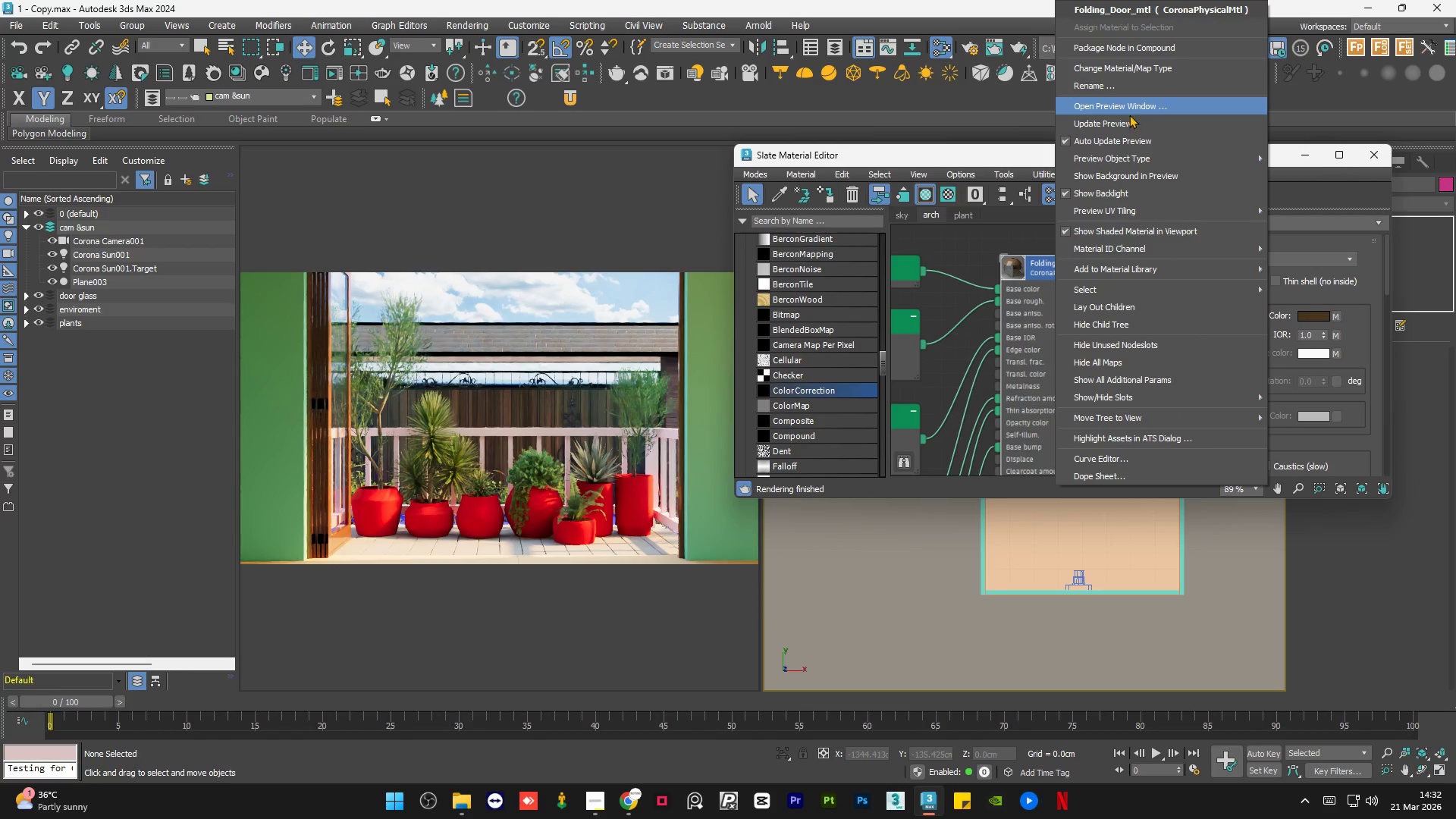 
left_click([1125, 121])
 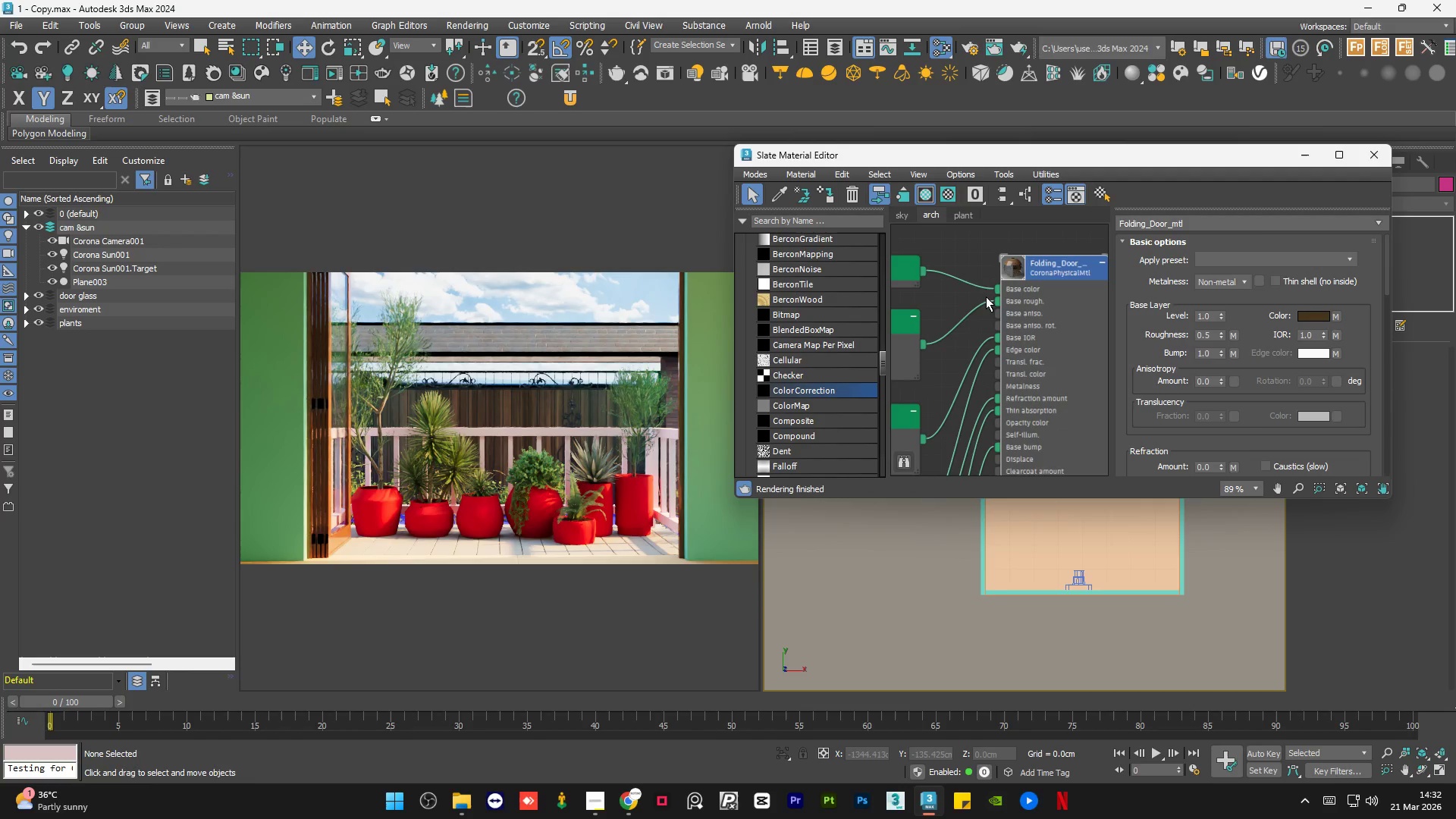 
scroll: coordinate [986, 297], scroll_direction: down, amount: 6.0
 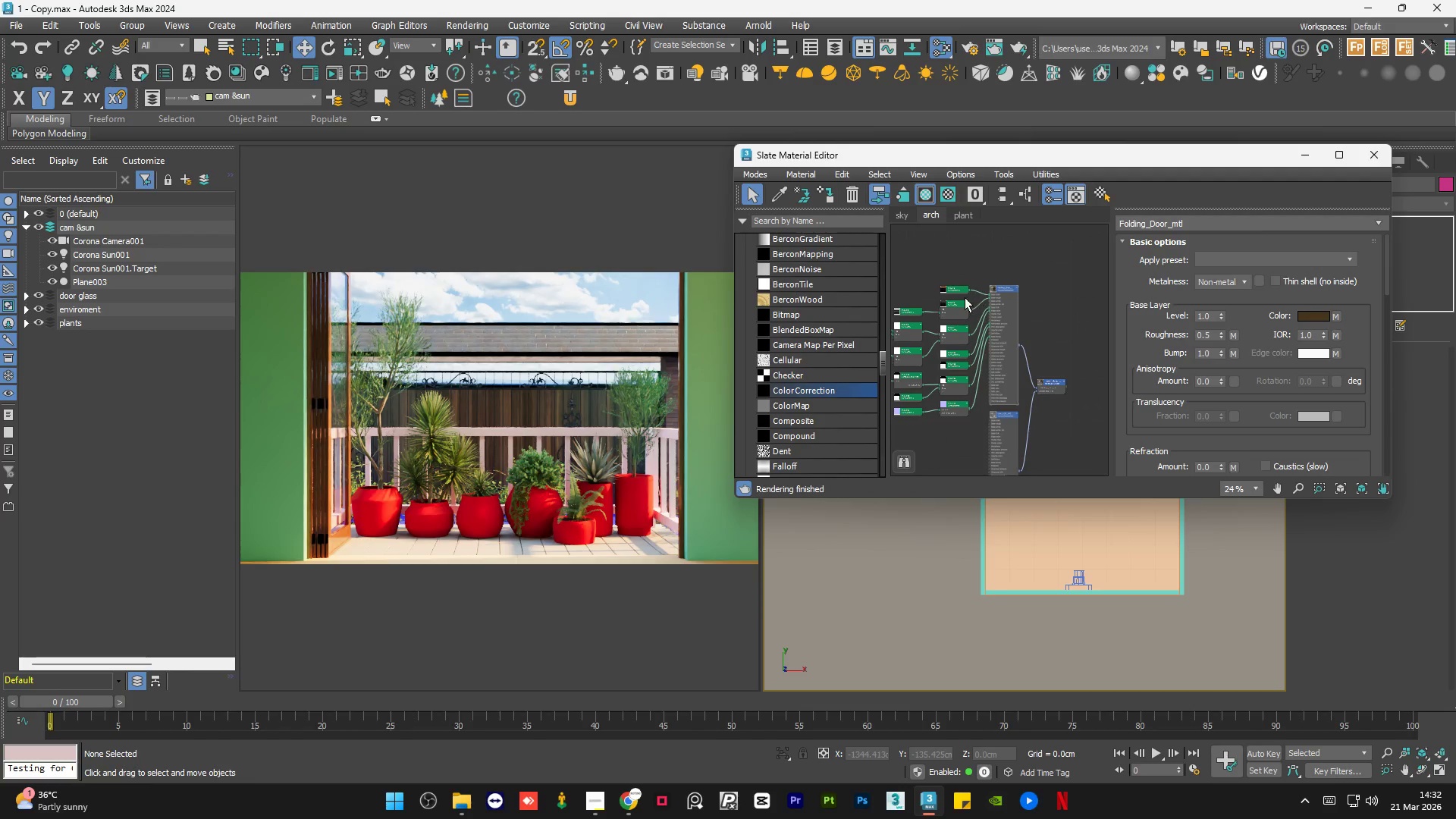 
scroll: coordinate [1073, 282], scroll_direction: up, amount: 6.0
 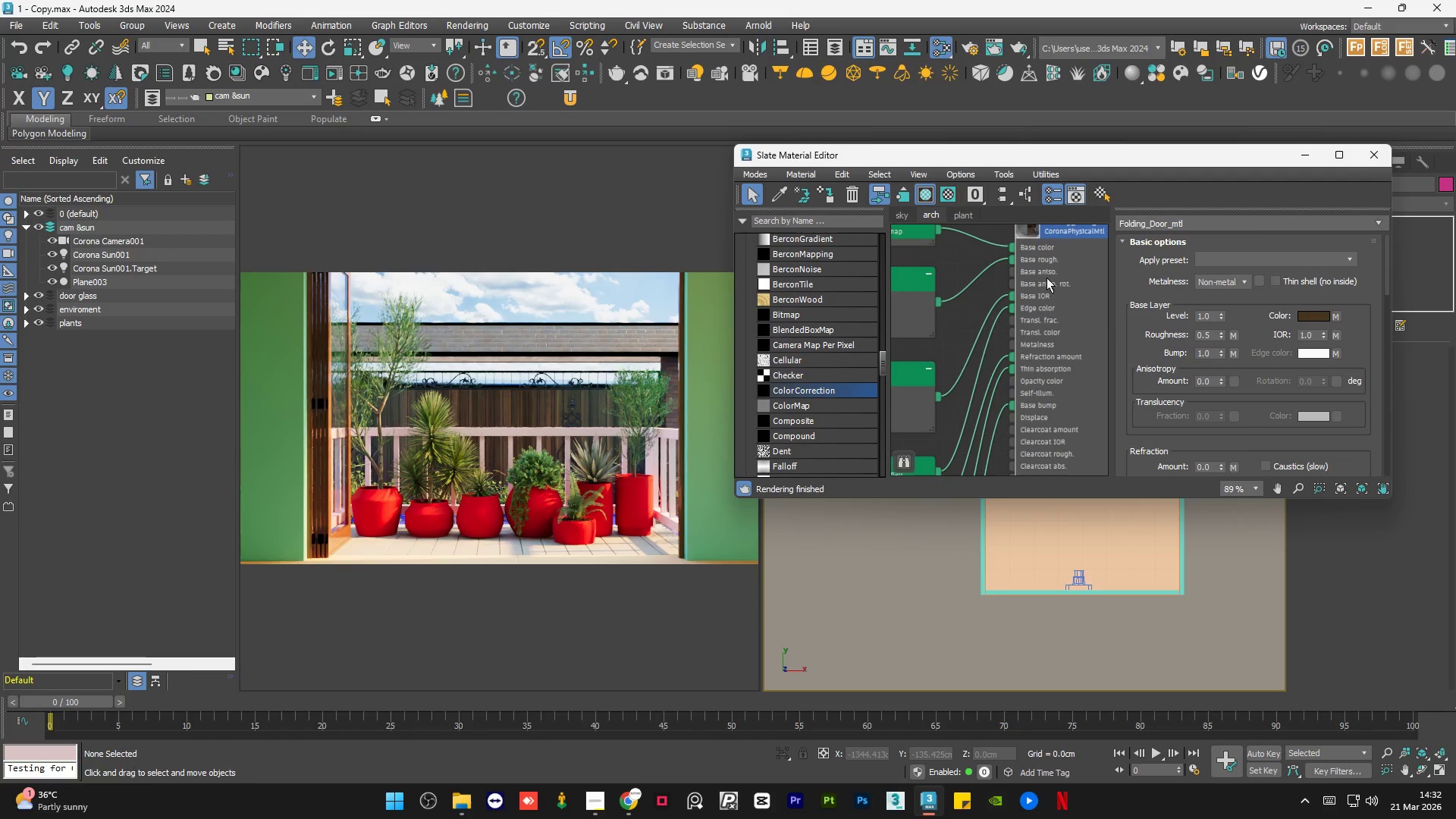 
scroll: coordinate [1021, 301], scroll_direction: down, amount: 8.0
 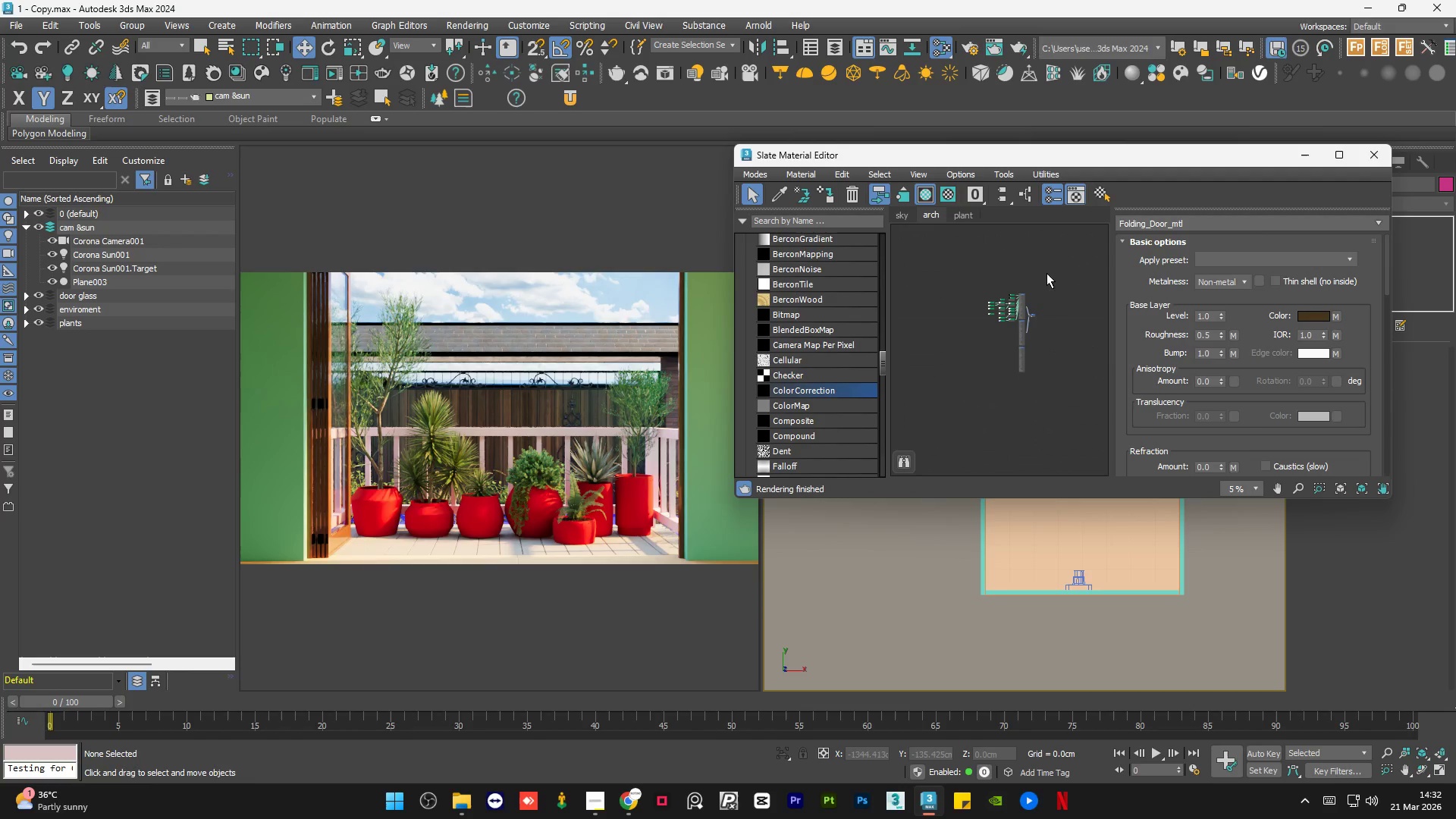 
left_click_drag(start_coordinate=[1045, 268], to_coordinate=[965, 334])
 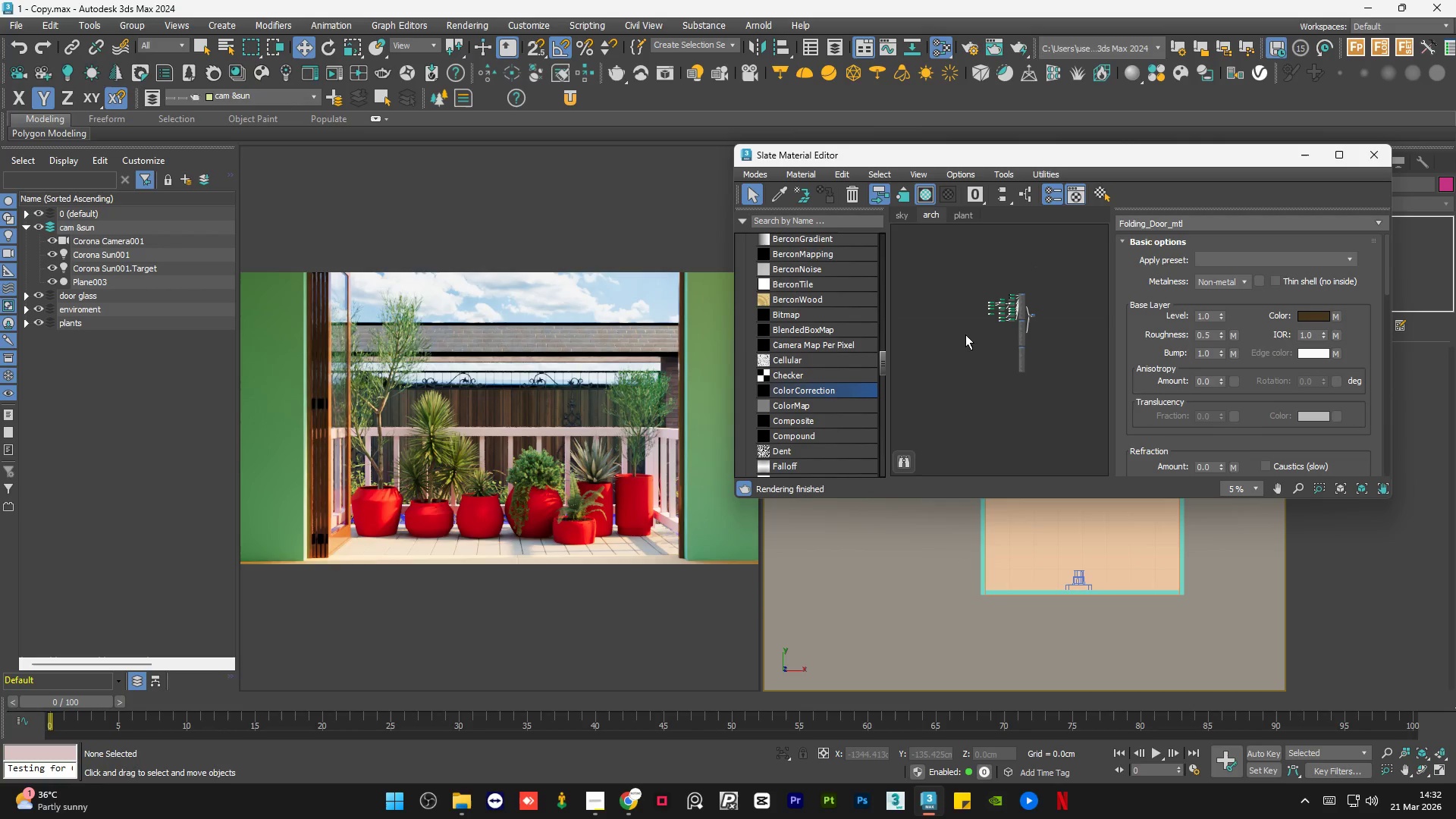 
key(Delete)
 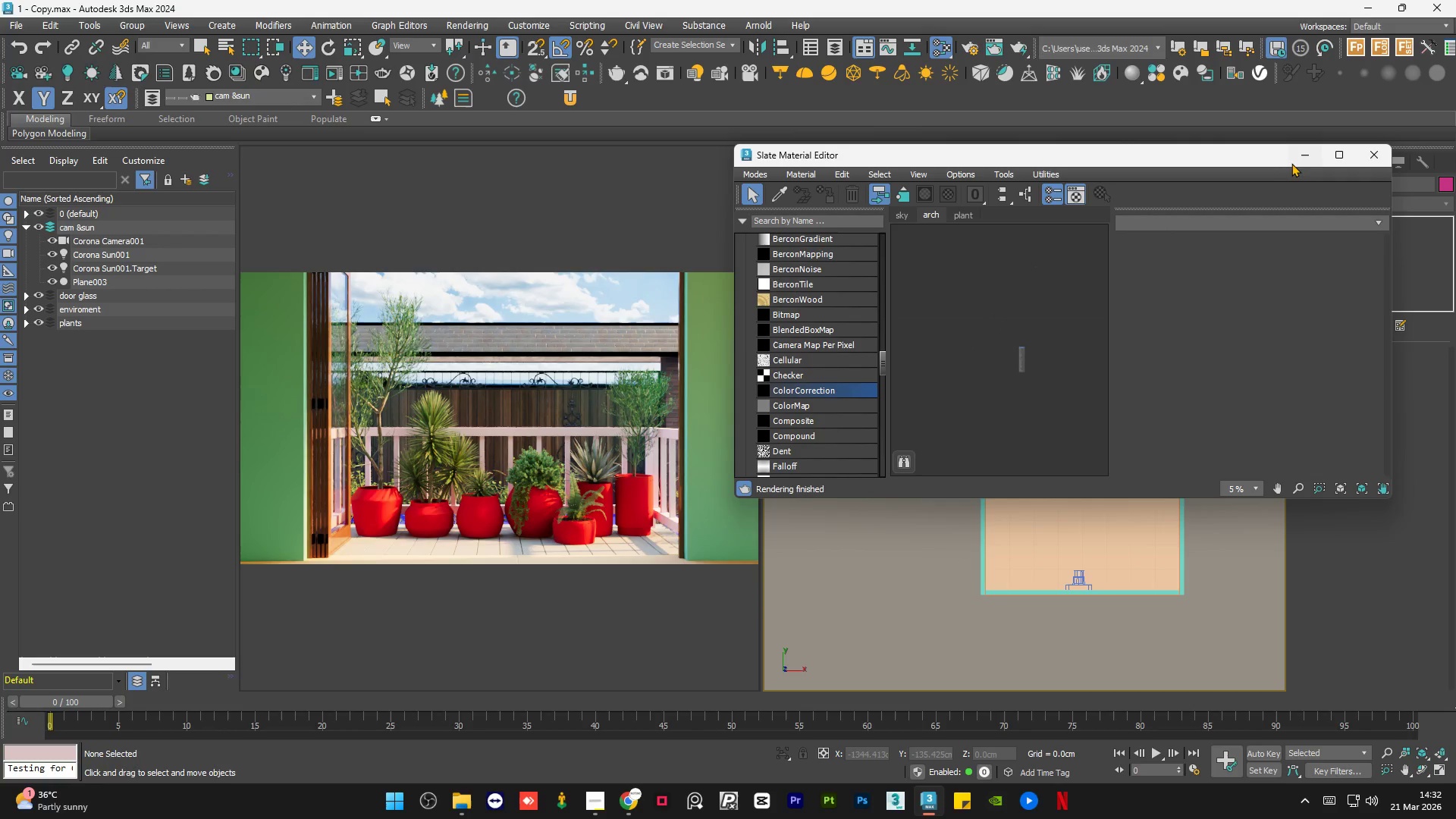 
left_click([1298, 159])
 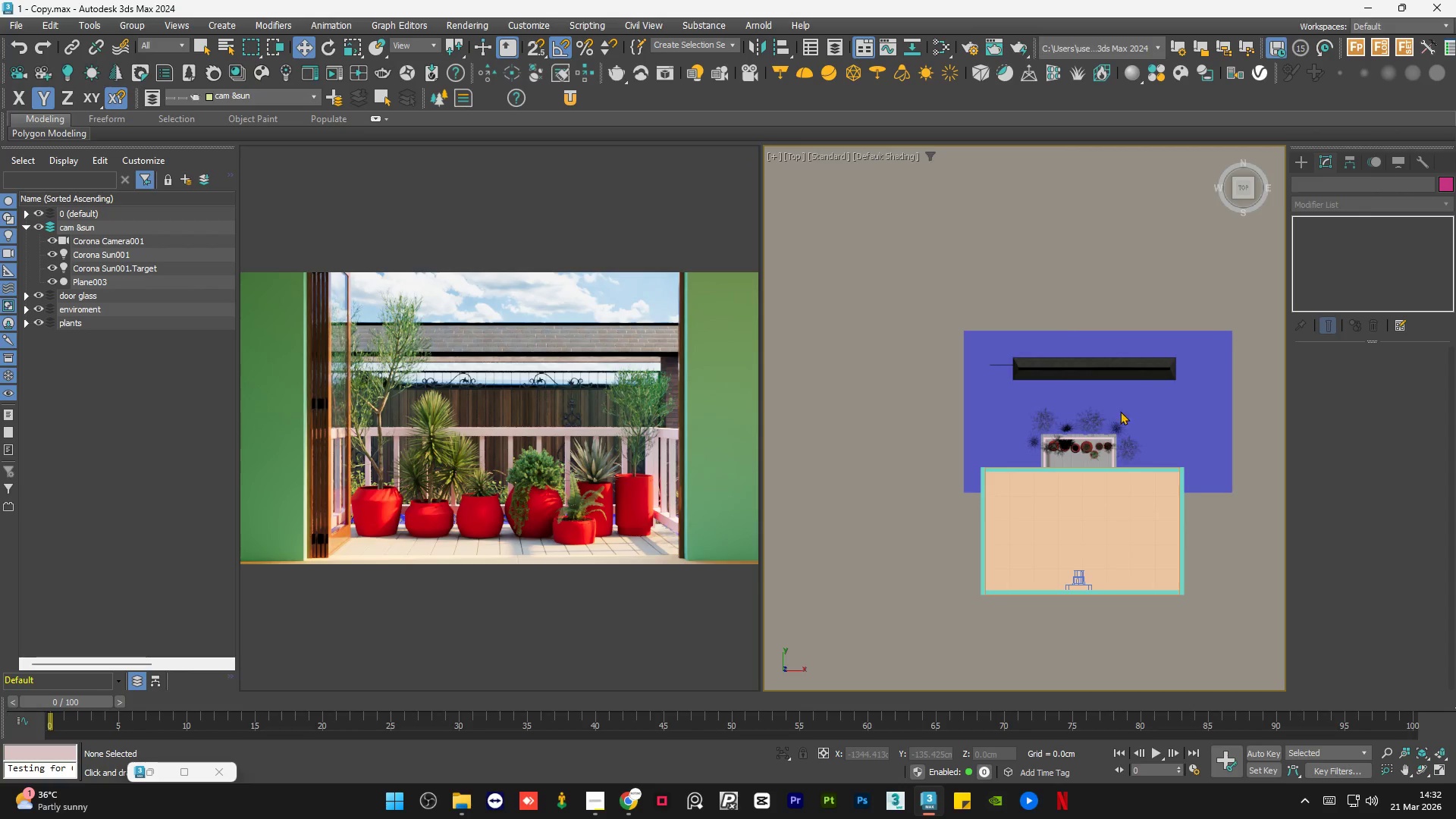 
hold_key(key=AltLeft, duration=0.84)
 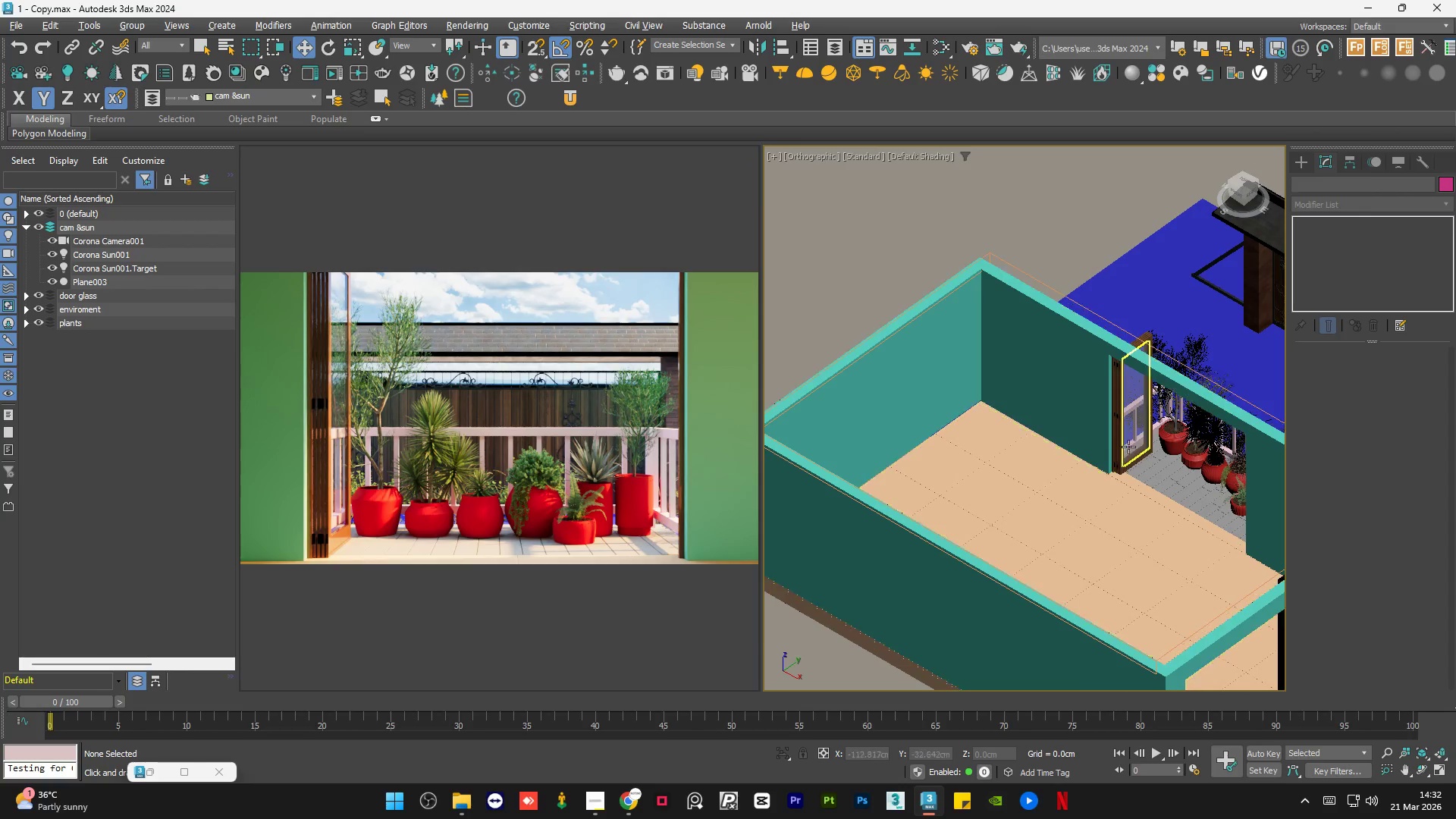 
scroll: coordinate [1035, 486], scroll_direction: up, amount: 4.0
 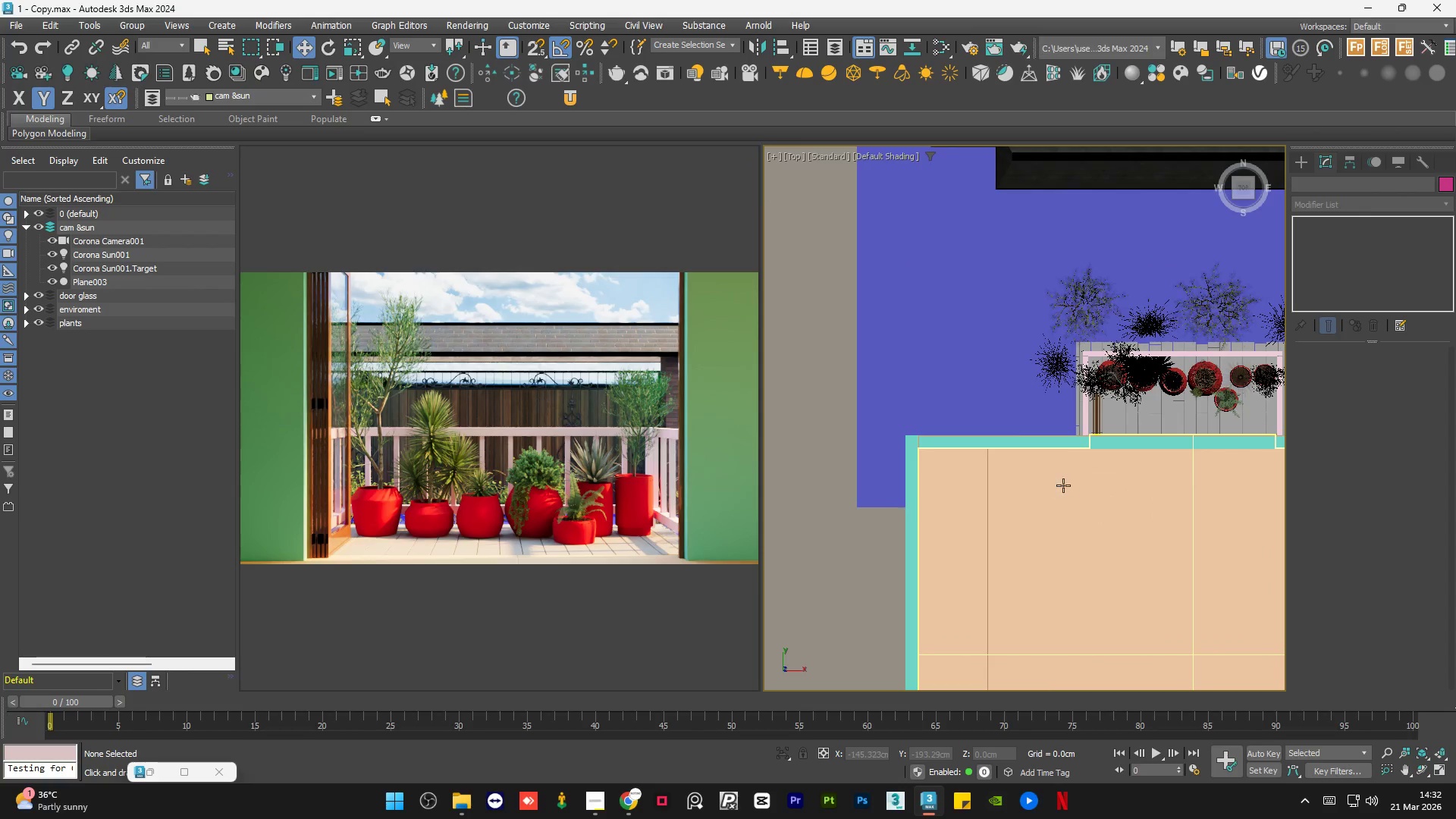 
left_click([1102, 488])
 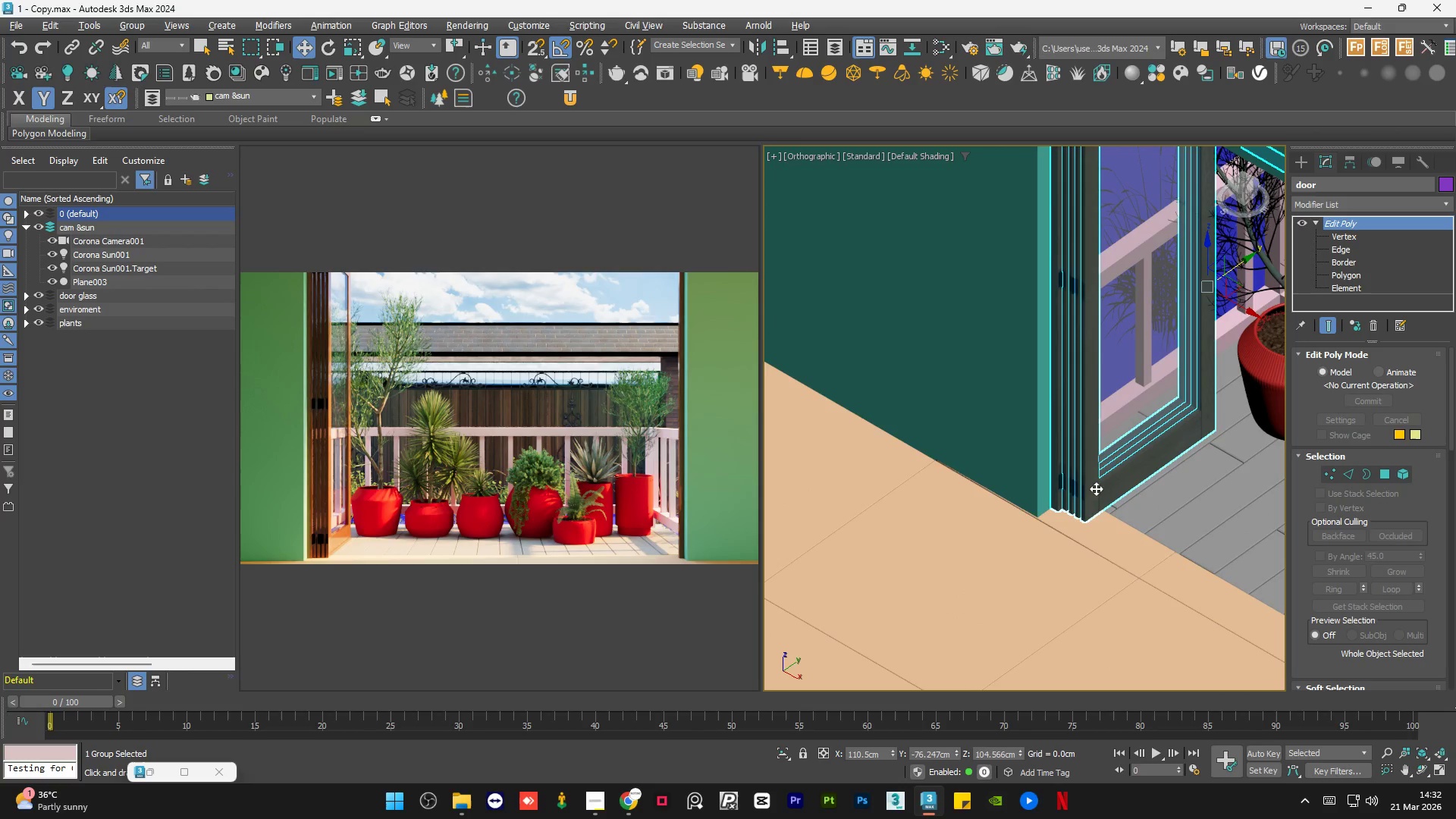 
scroll: coordinate [1133, 462], scroll_direction: up, amount: 4.0
 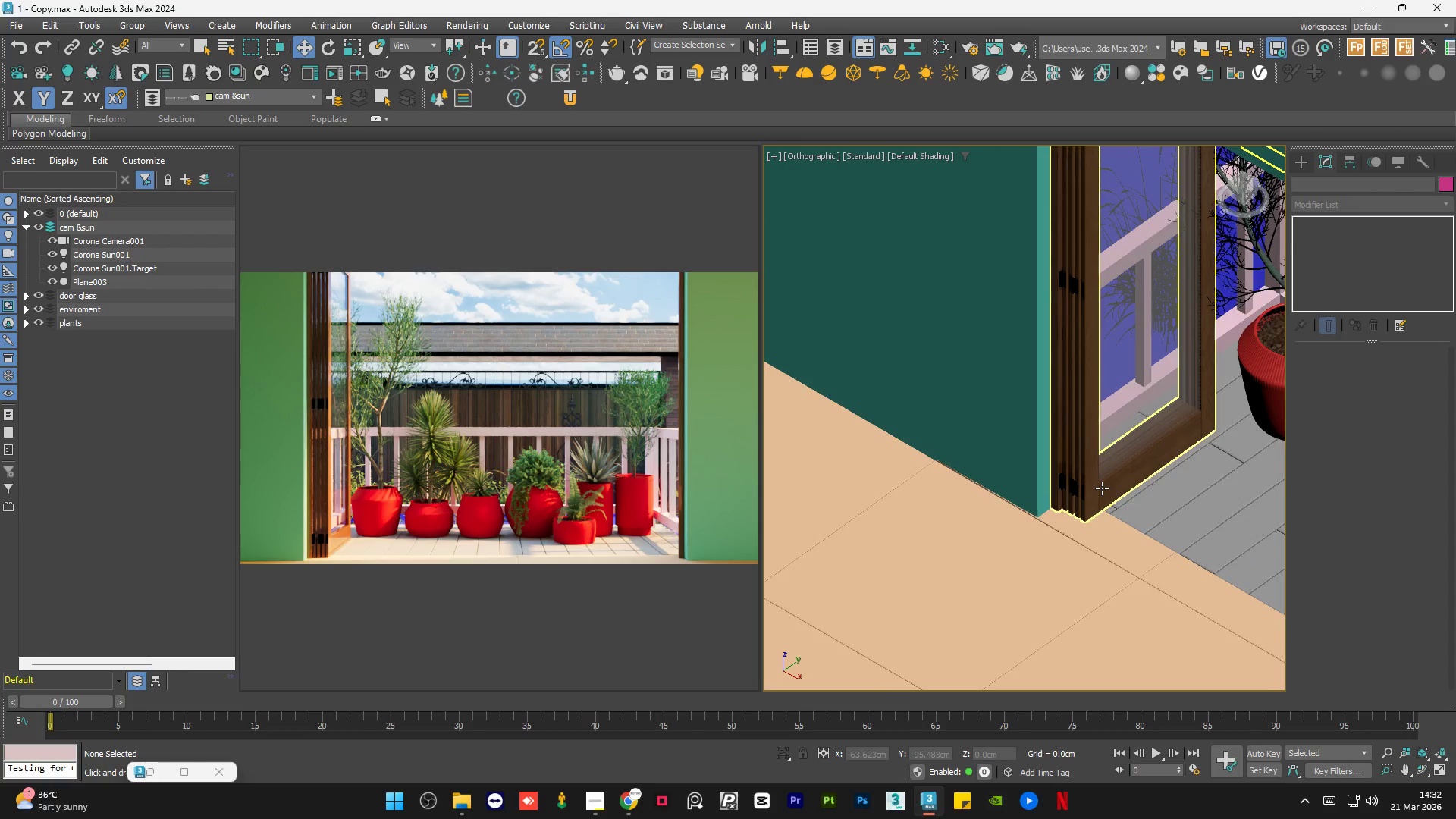 
hold_key(key=AltLeft, duration=0.86)
 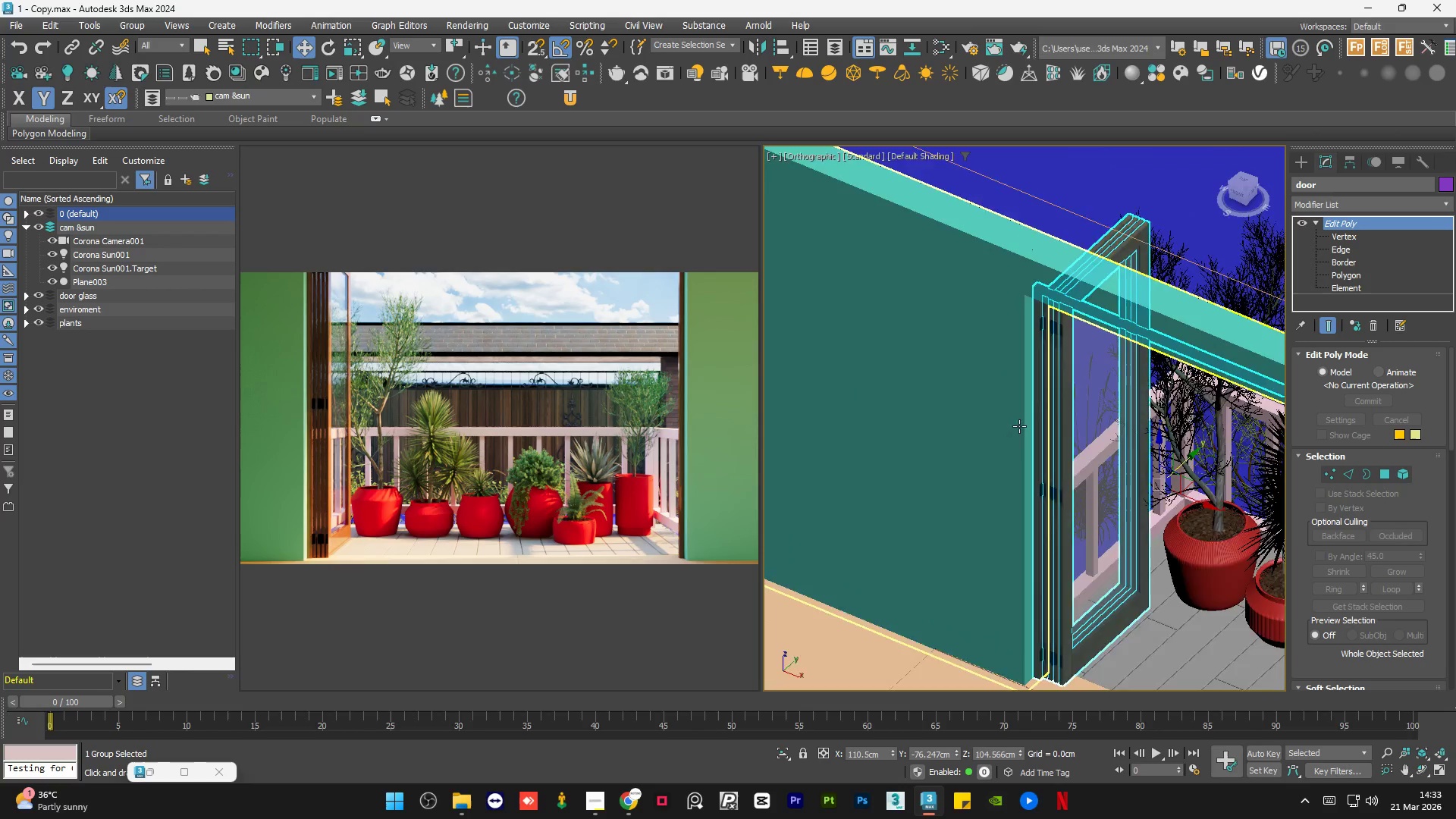 
scroll: coordinate [1014, 491], scroll_direction: down, amount: 4.0
 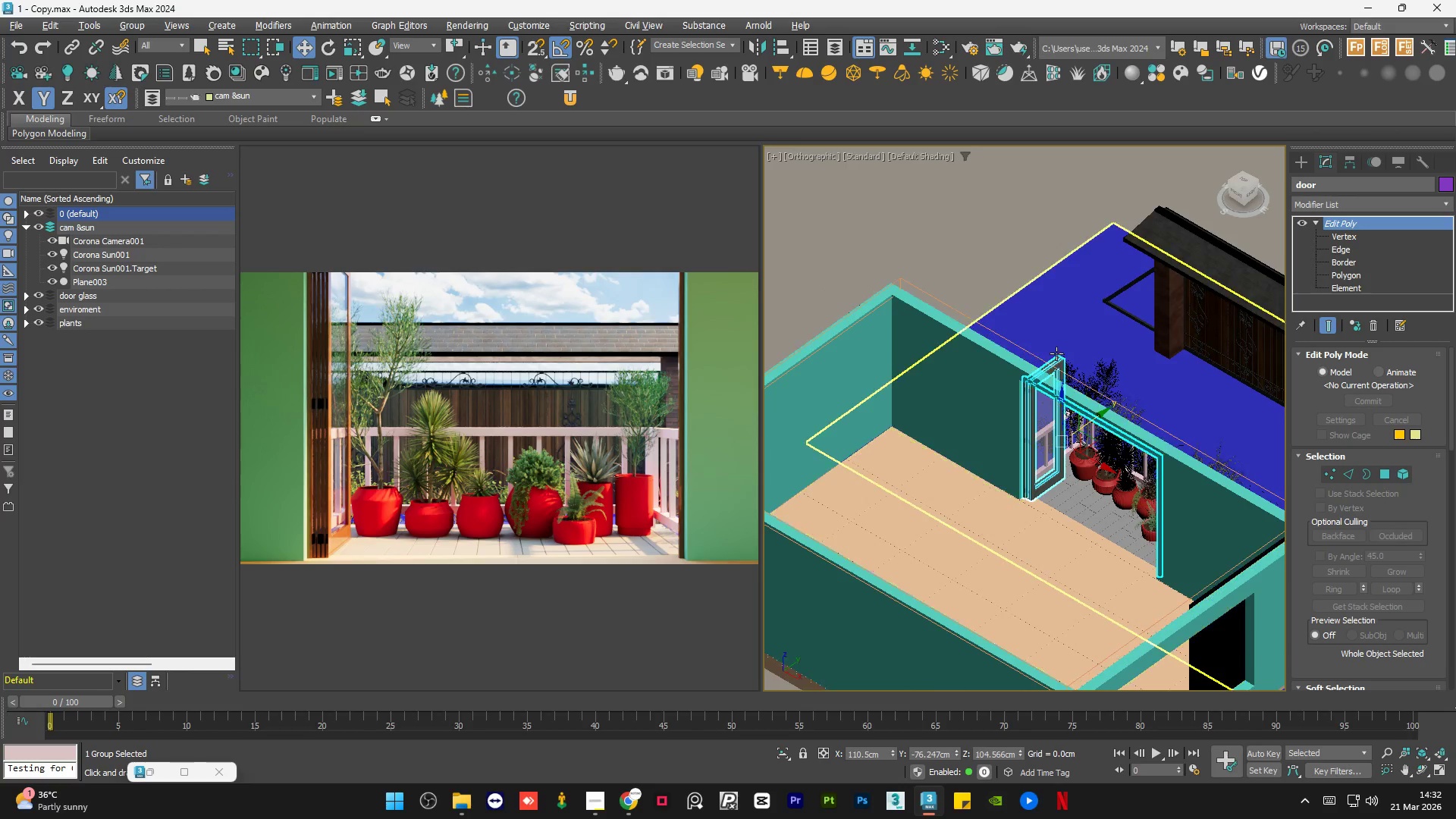 
scroll: coordinate [1059, 383], scroll_direction: up, amount: 1.0
 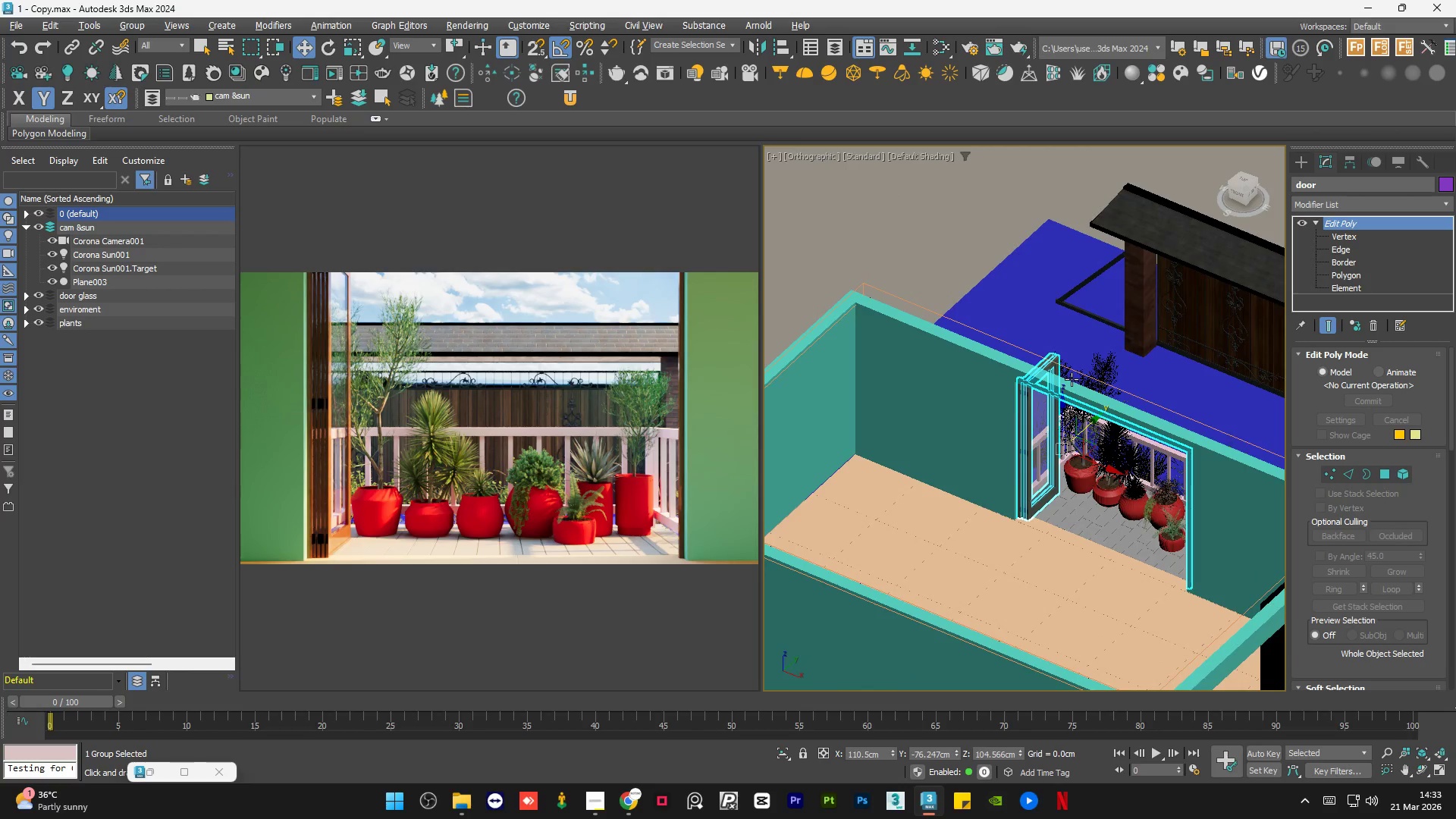 
hold_key(key=AltLeft, duration=7.97)
scroll: coordinate [1019, 426], scroll_direction: up, amount: 4.0
 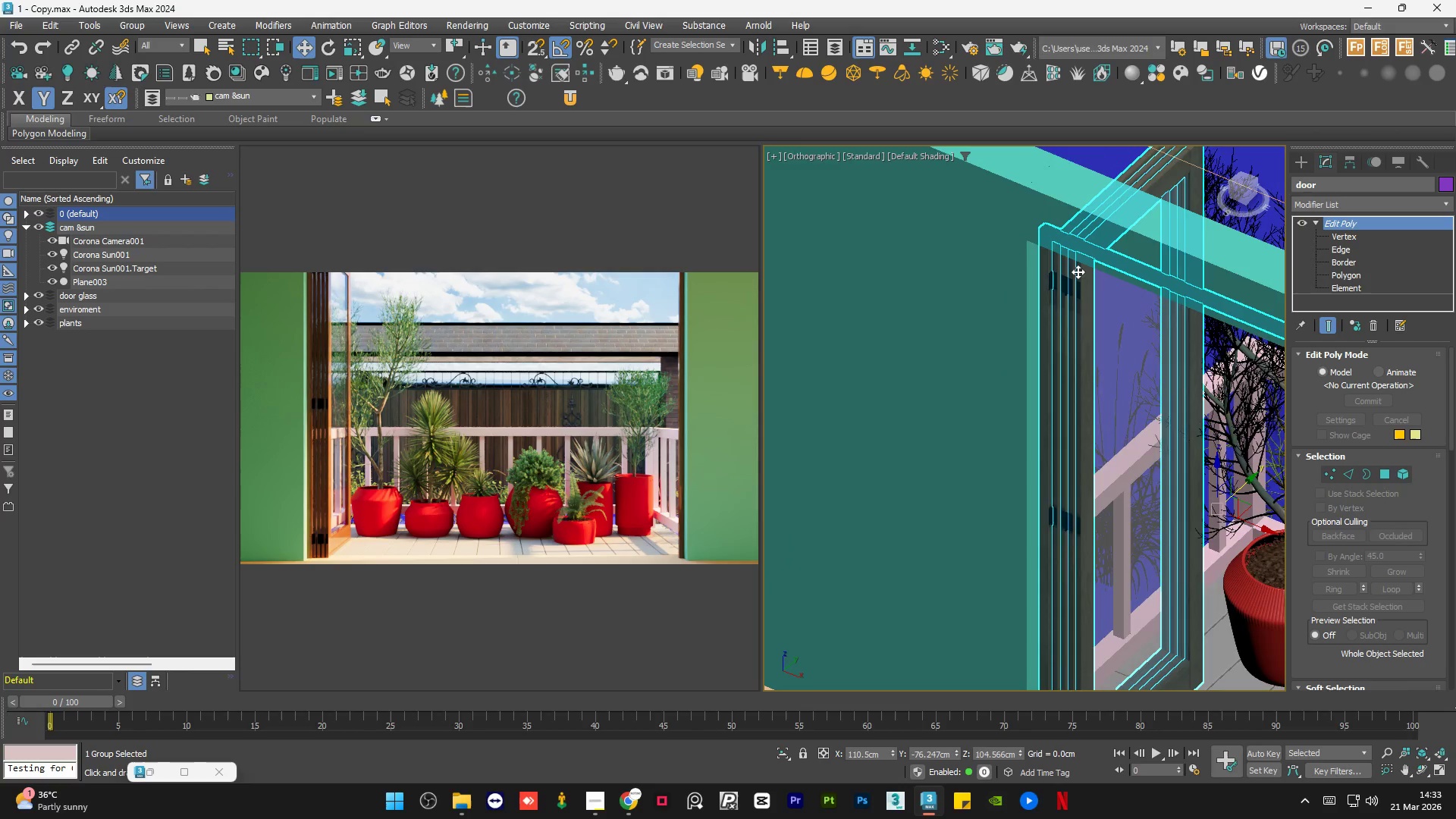 
hold_key(key=ControlLeft, duration=0.5)
left_click([1062, 289])
 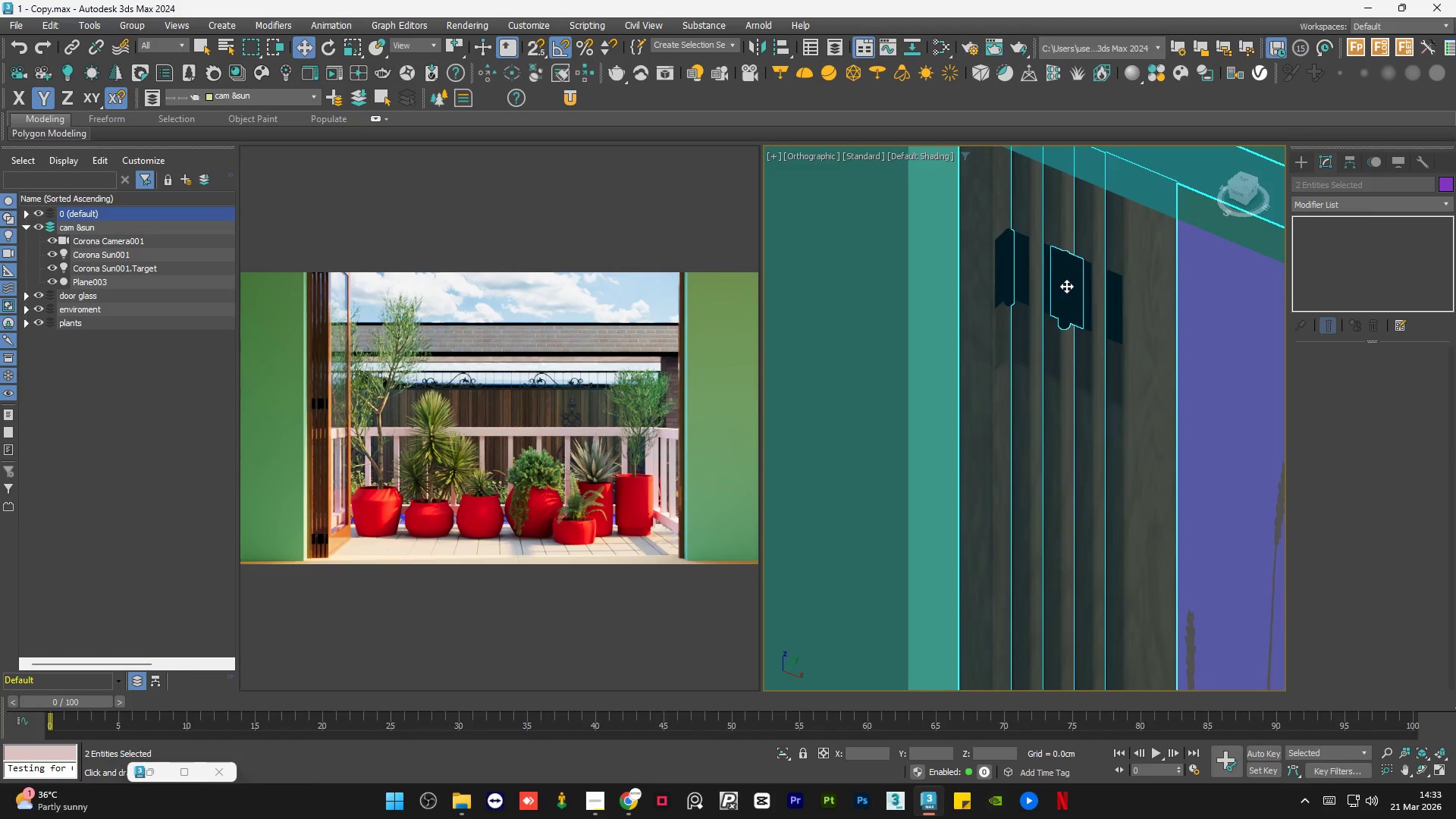 
scroll: coordinate [1062, 289], scroll_direction: up, amount: 4.0
 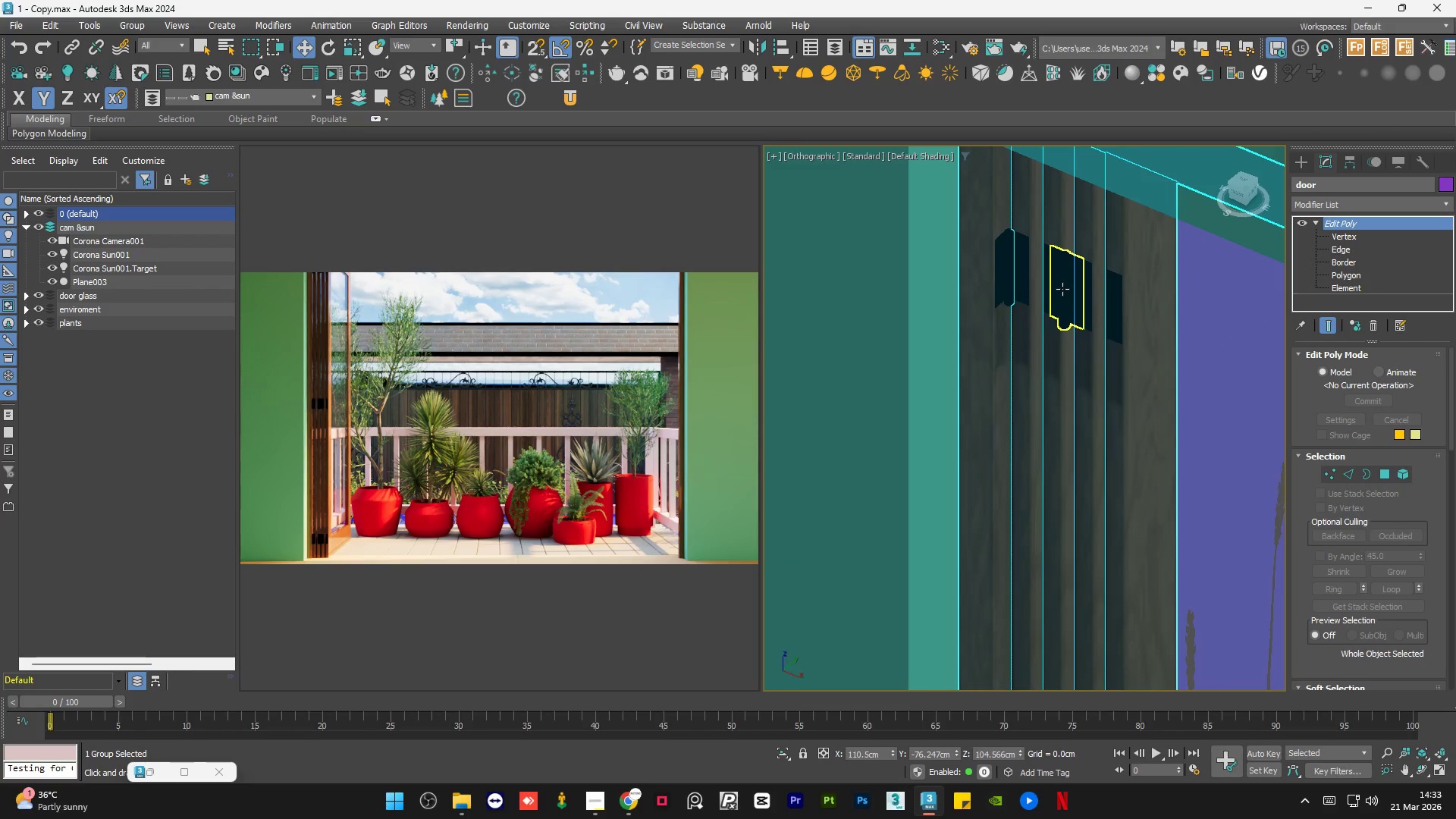 
hold_key(key=ControlLeft, duration=1.08)
 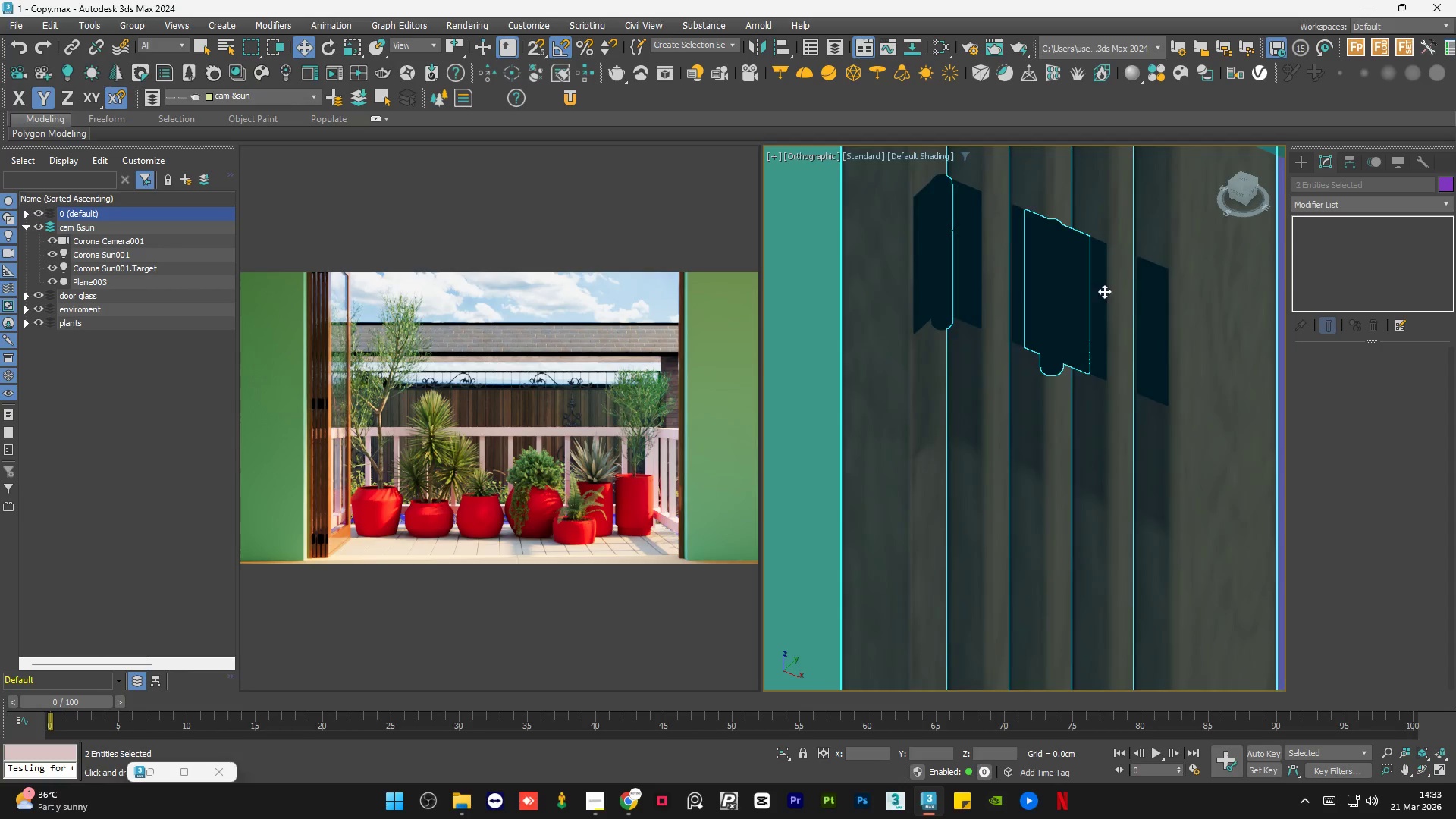 
scroll: coordinate [1078, 282], scroll_direction: up, amount: 2.0
 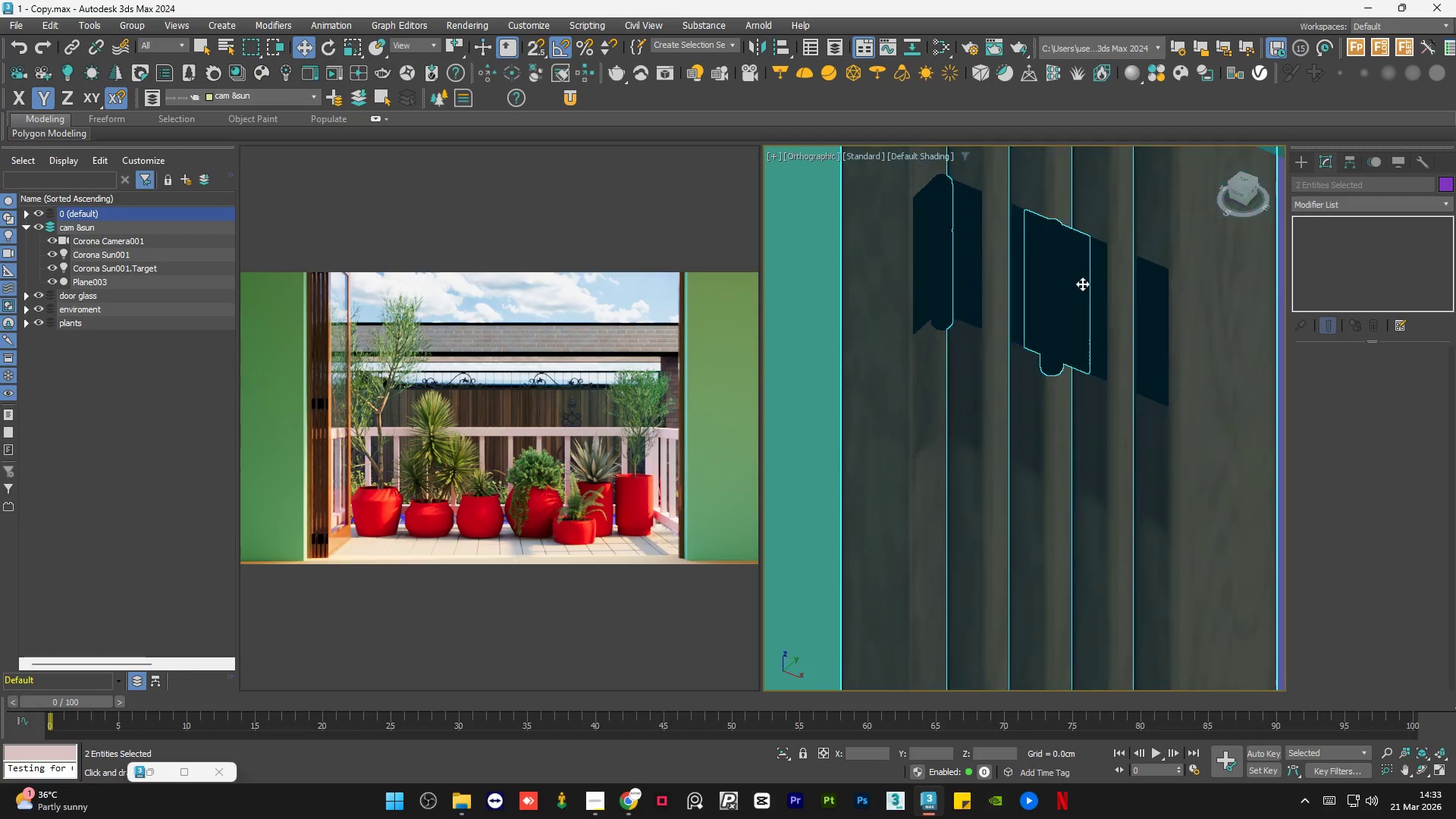 
scroll: coordinate [1097, 296], scroll_direction: down, amount: 6.0
 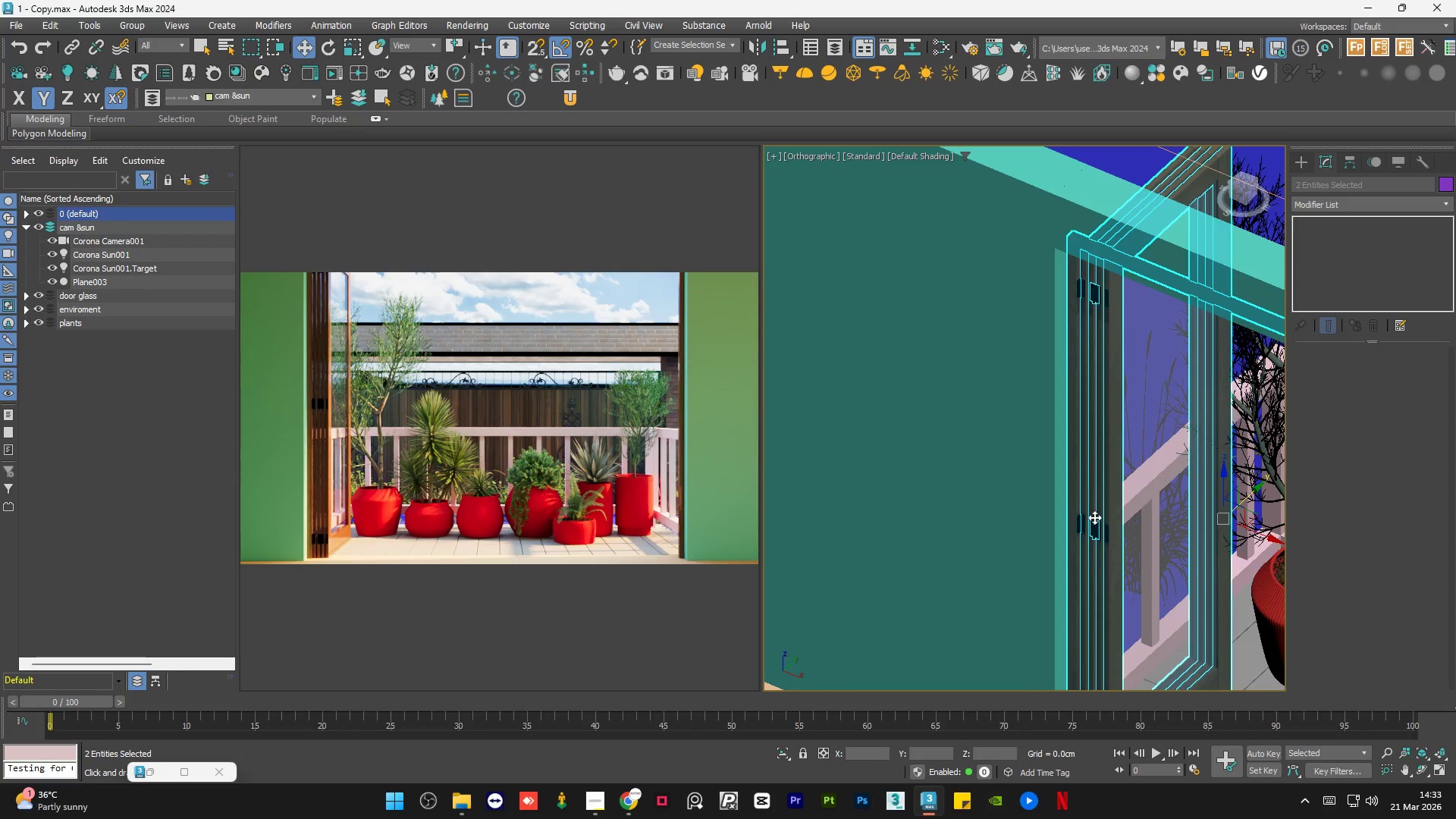 
hold_key(key=ControlLeft, duration=0.45)
 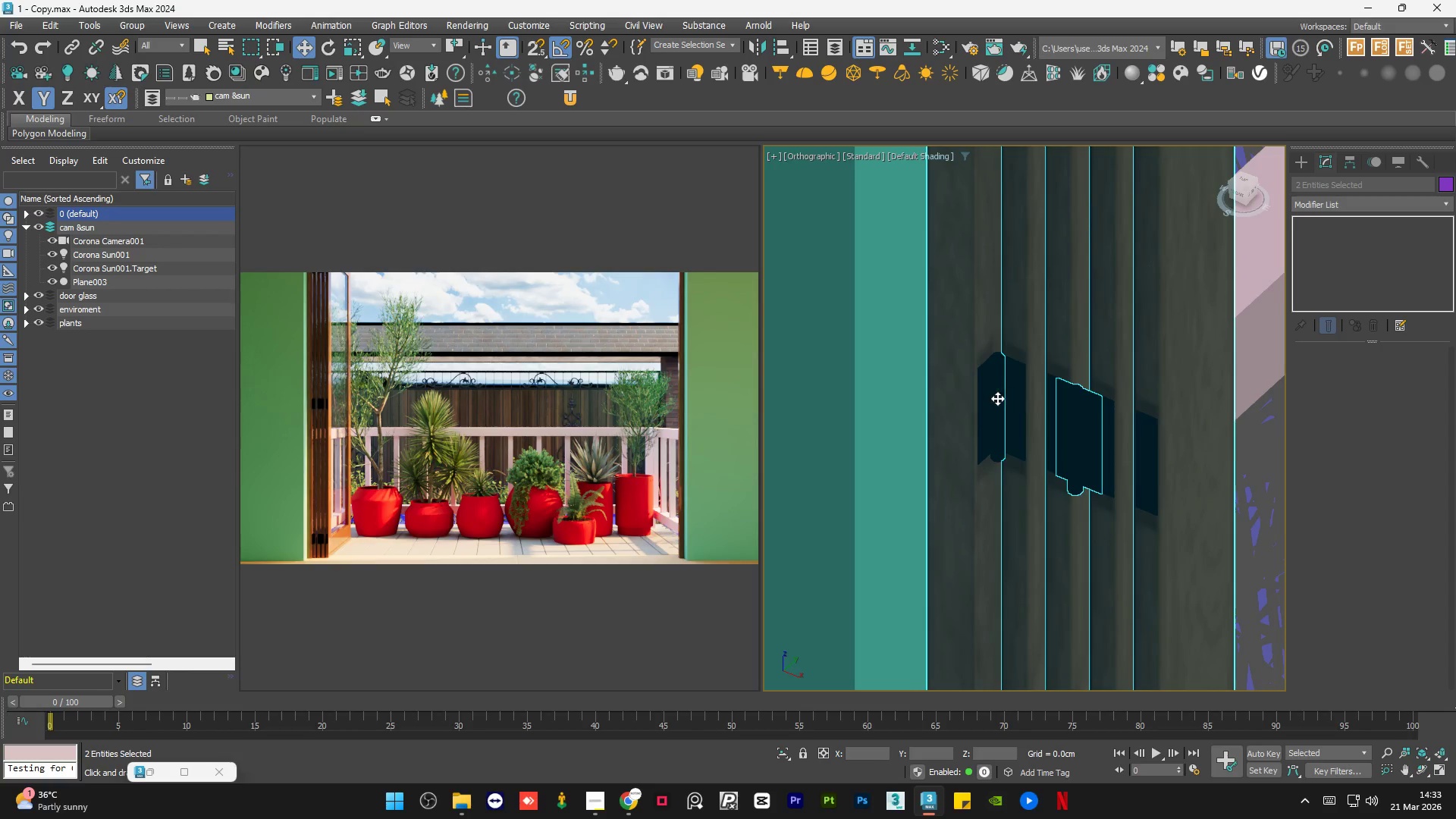 
scroll: coordinate [1091, 538], scroll_direction: up, amount: 5.0
 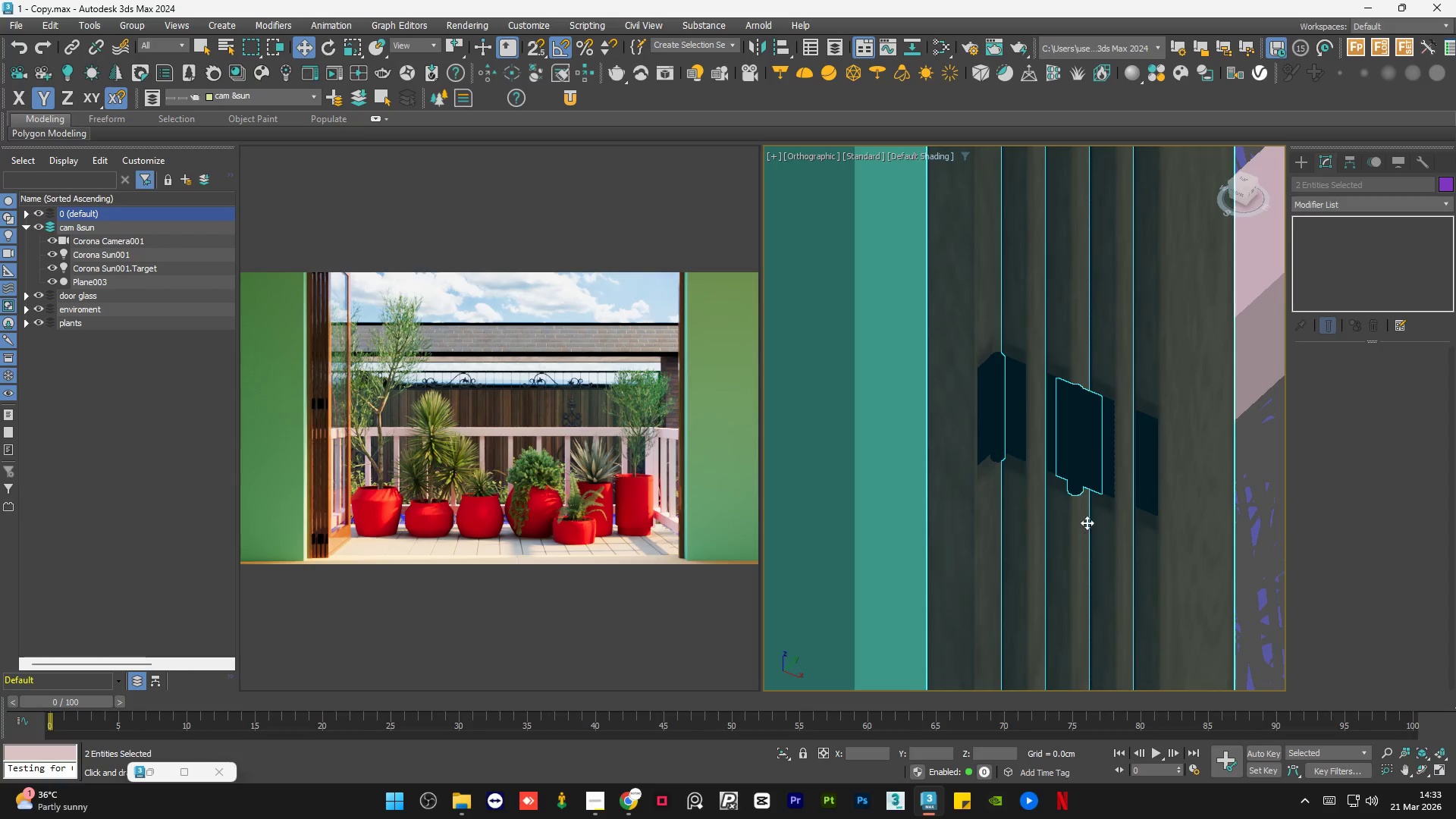 
hold_key(key=ControlLeft, duration=0.53)
 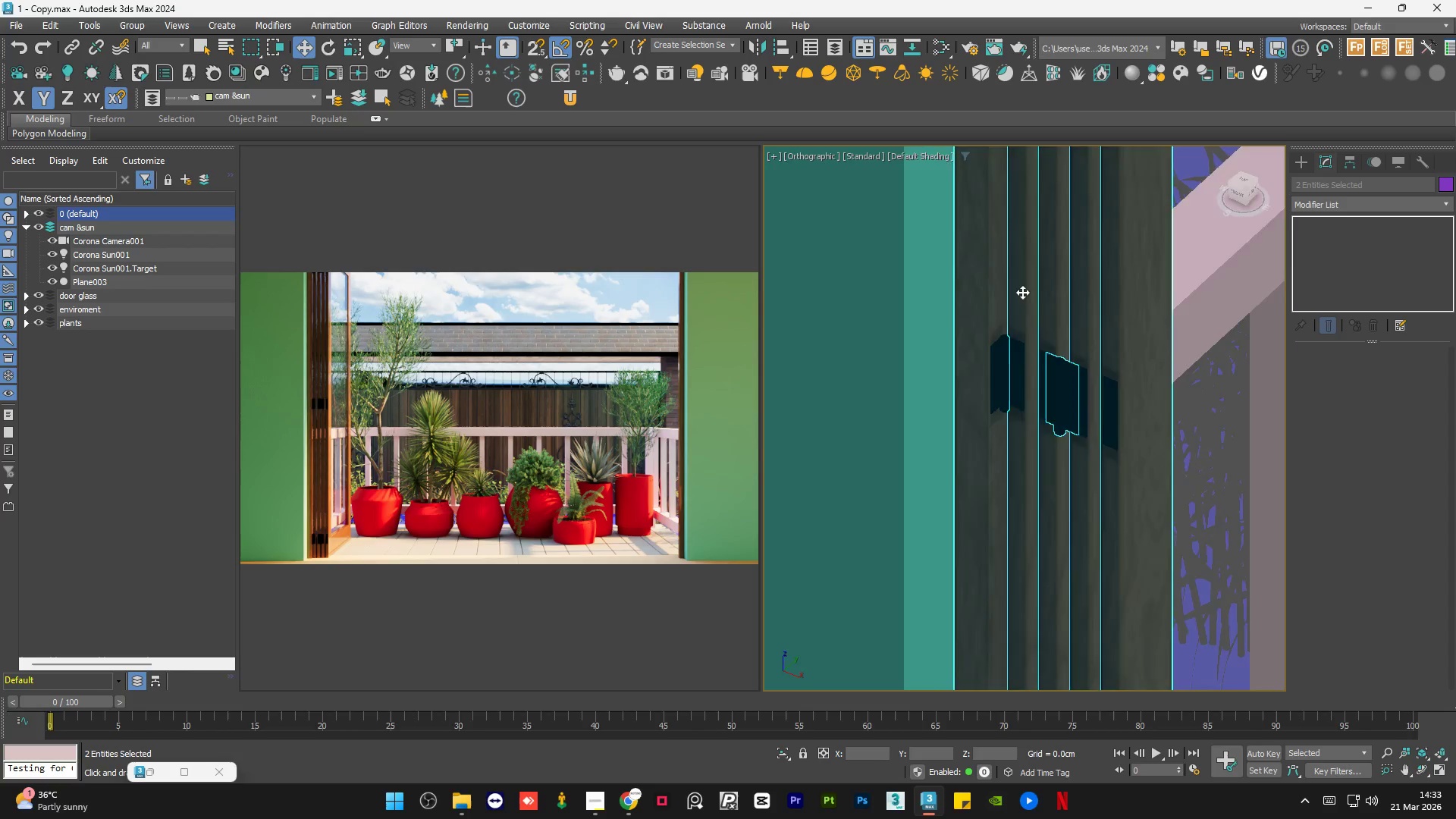 
hold_key(key=ControlLeft, duration=0.52)
 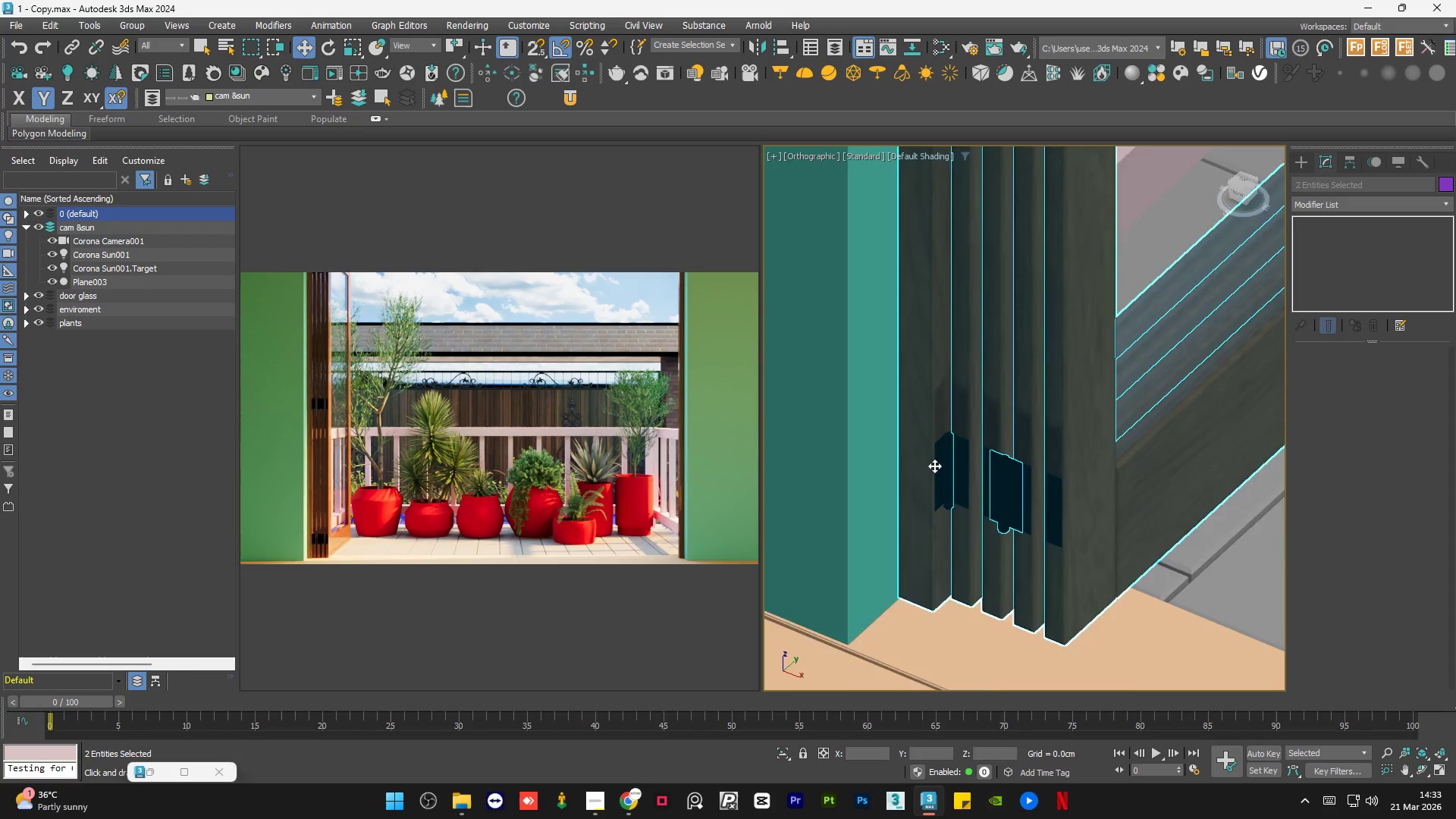 
scroll: coordinate [1034, 474], scroll_direction: down, amount: 1.0
 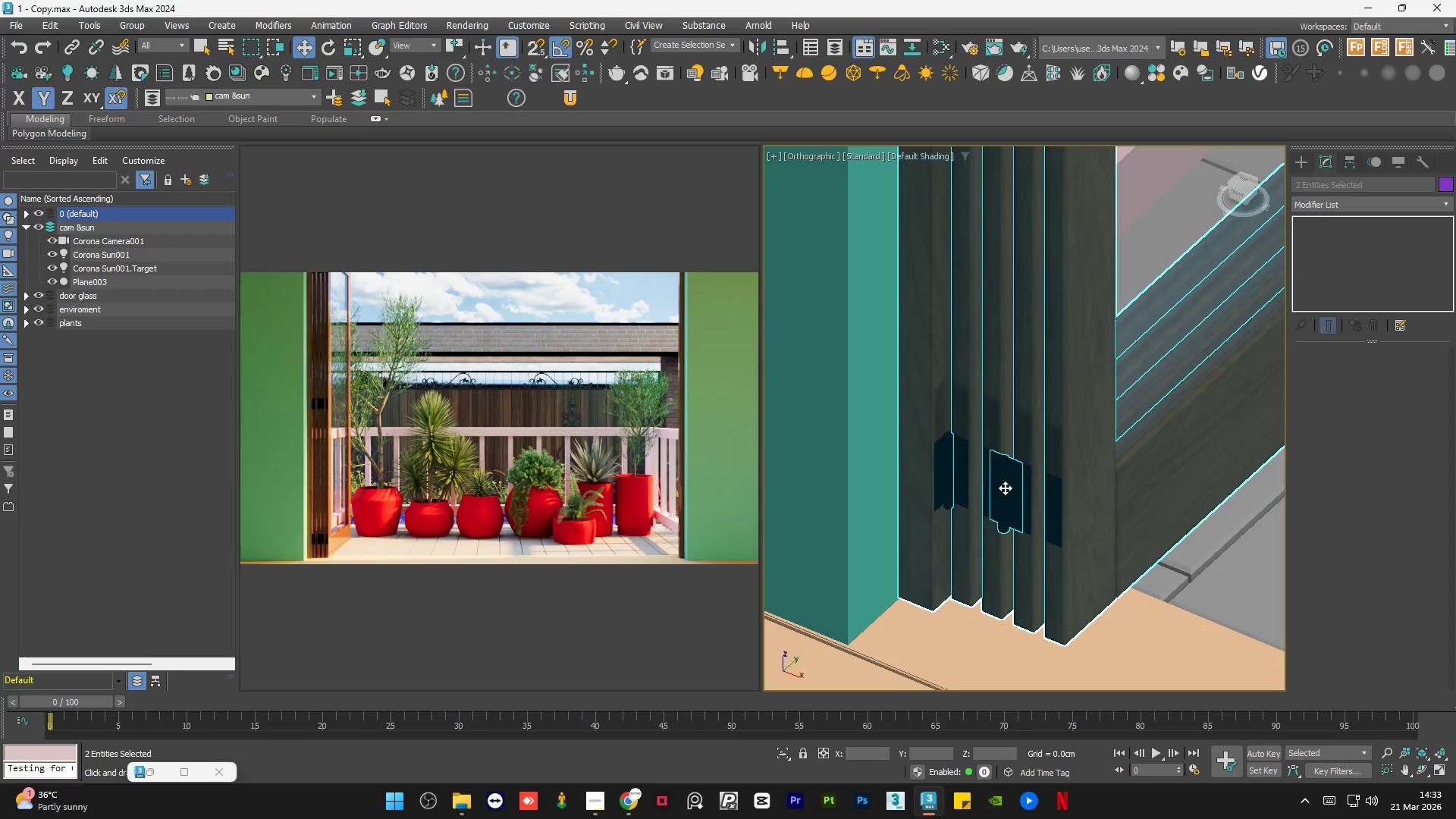 
hold_key(key=AltLeft, duration=1.22)
 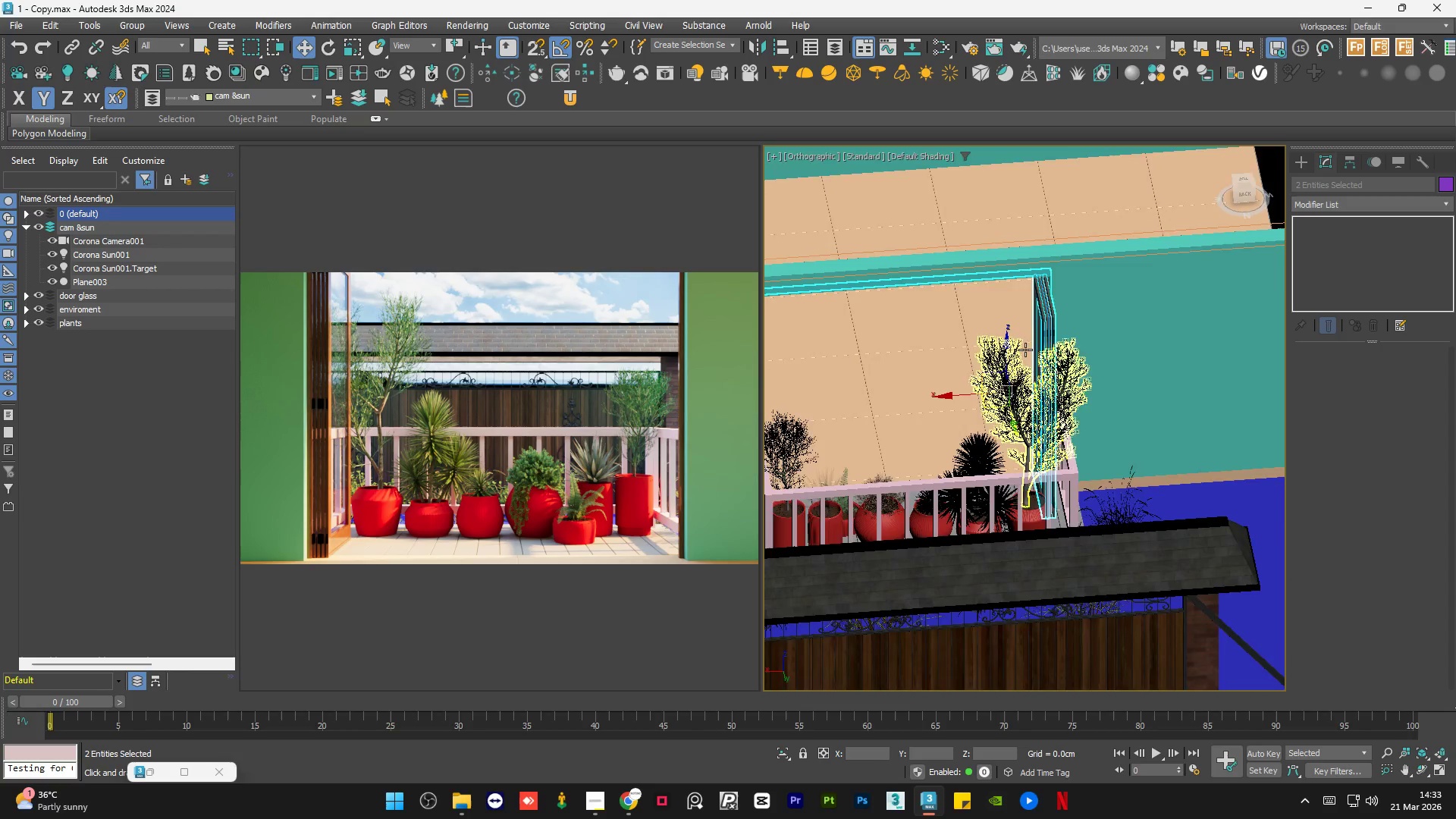 
scroll: coordinate [993, 490], scroll_direction: down, amount: 7.0
 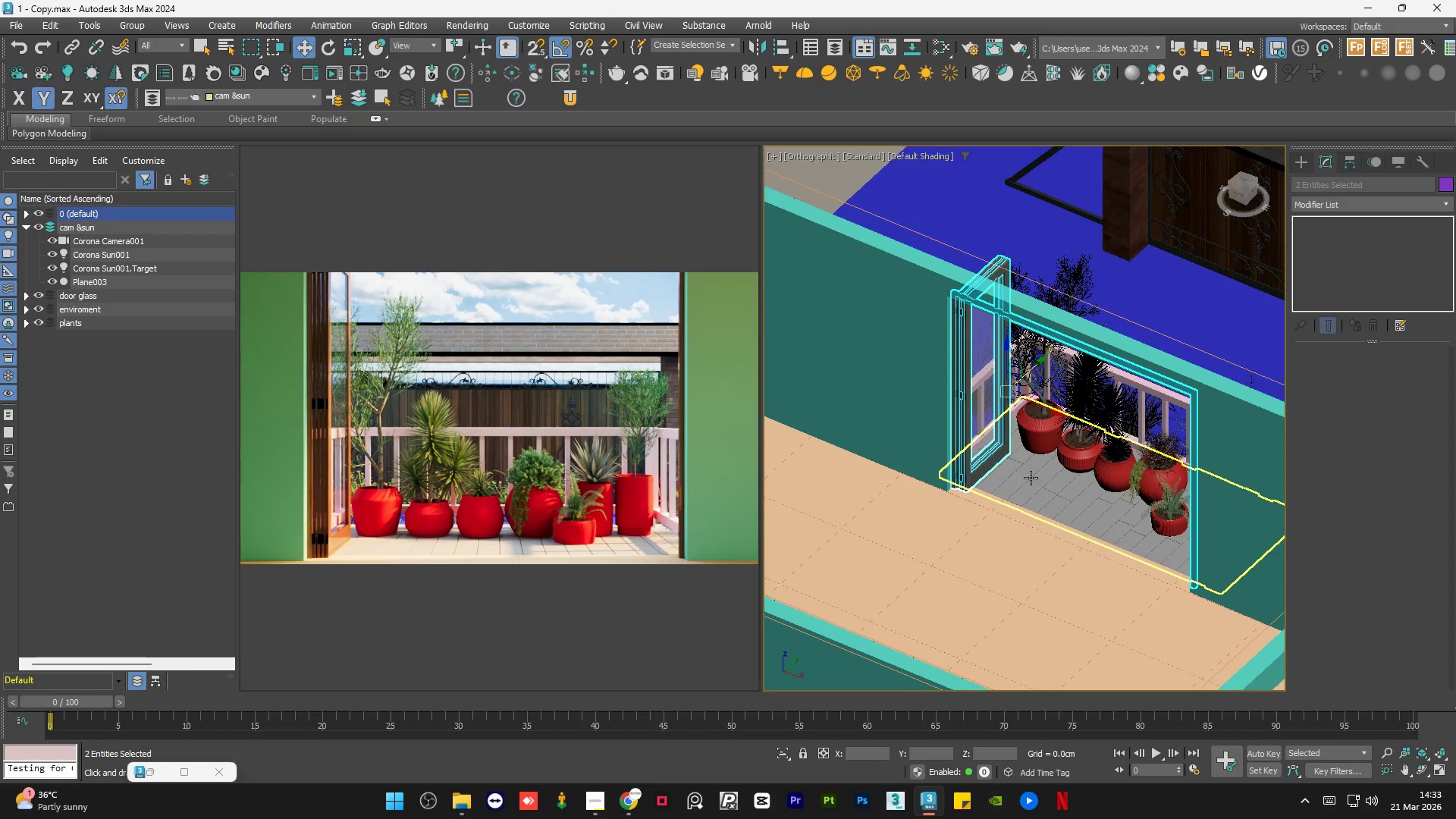 
scroll: coordinate [1046, 361], scroll_direction: up, amount: 6.0
 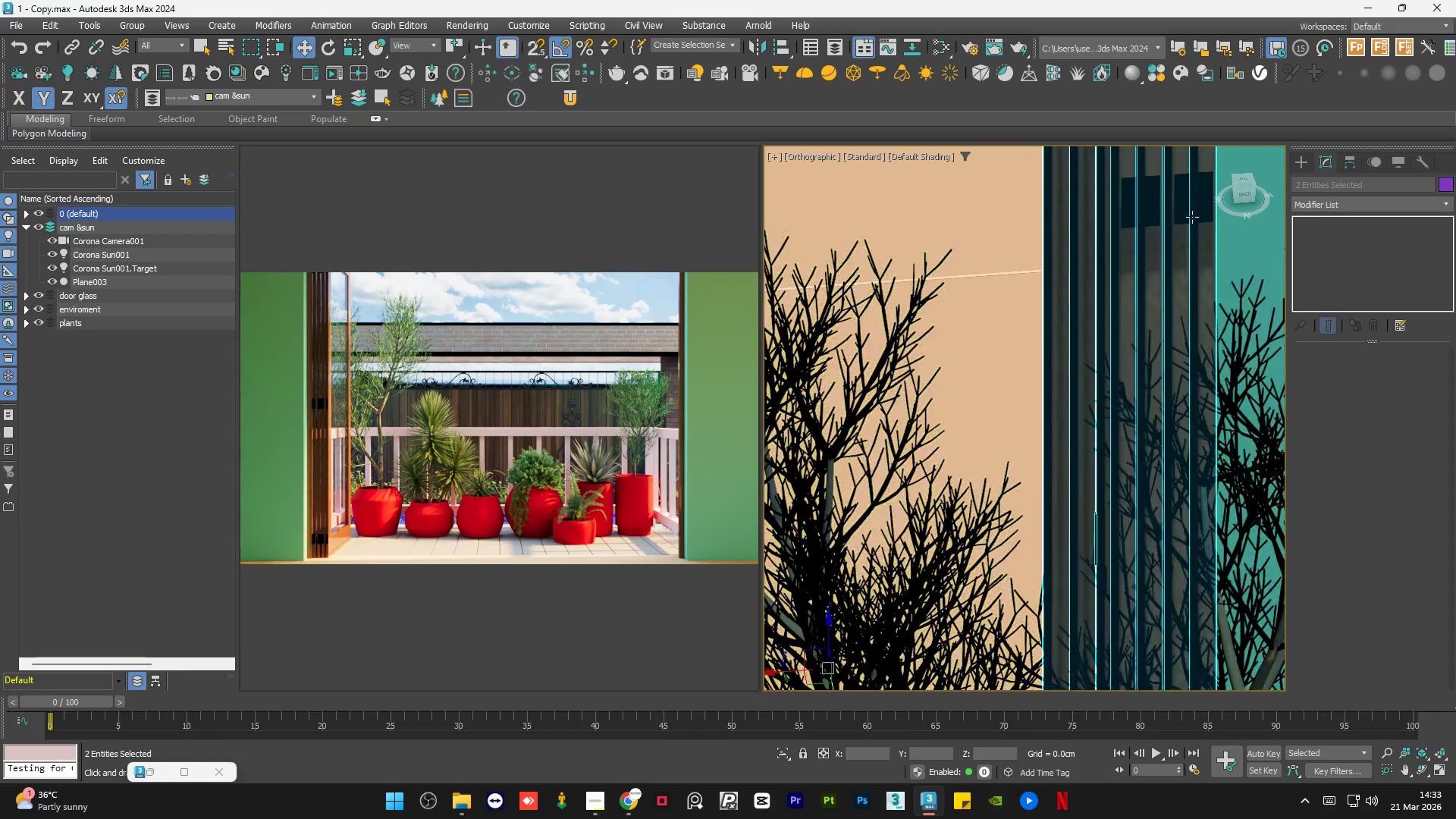 
key(Control+ControlLeft)
 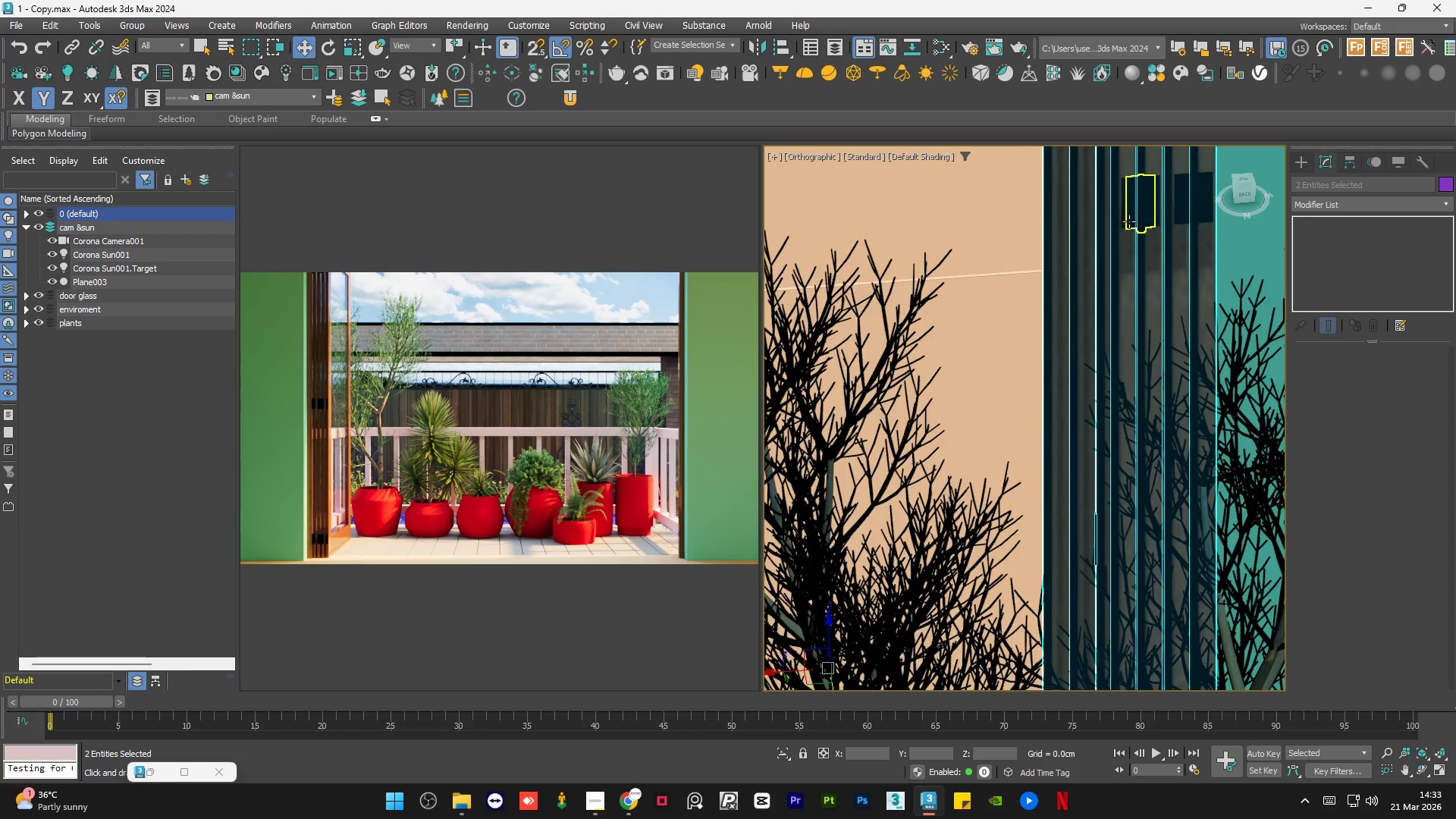 
hold_key(key=ControlLeft, duration=0.39)
left_click([1171, 196])
 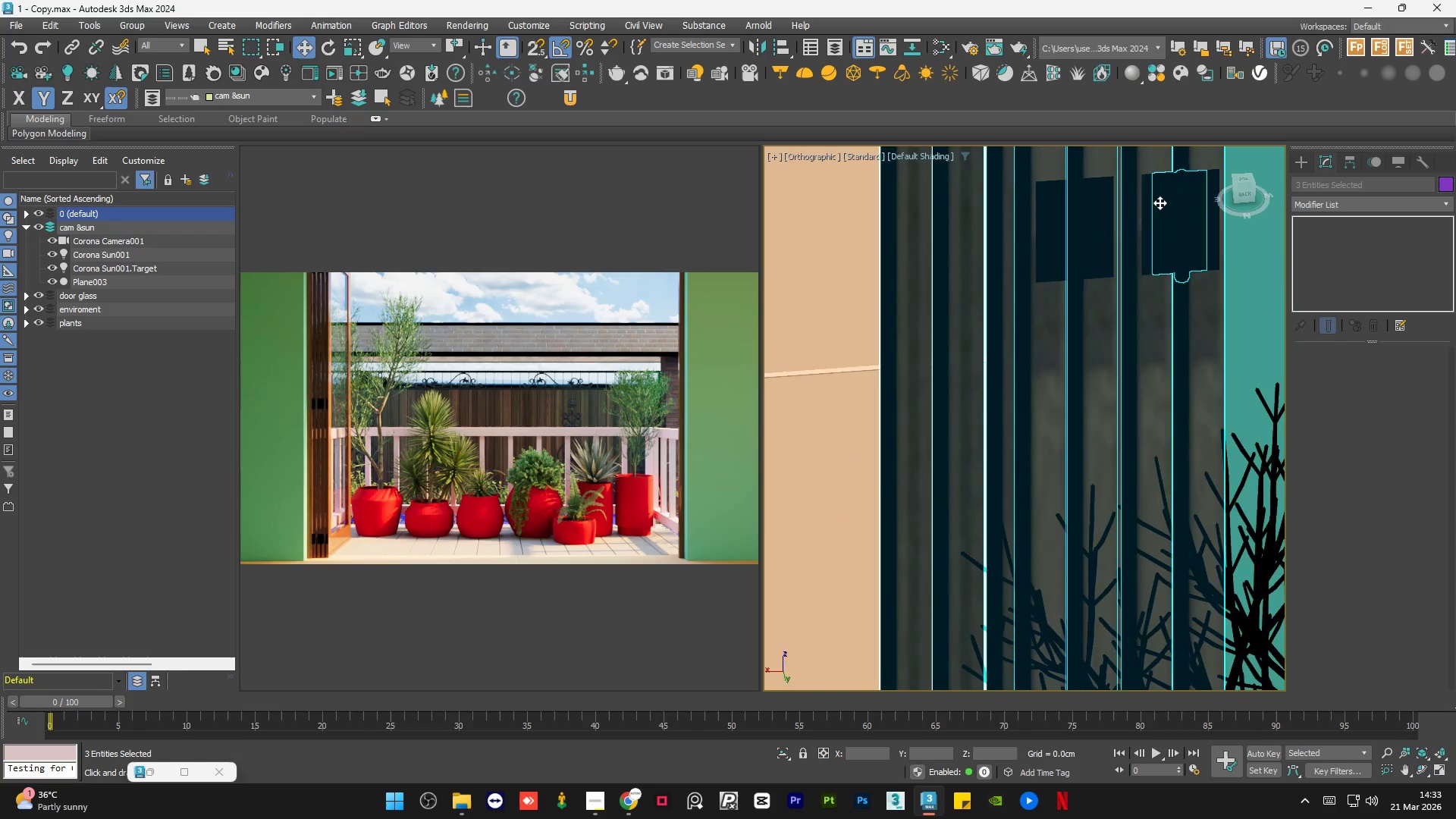 
scroll: coordinate [1171, 196], scroll_direction: up, amount: 2.0
 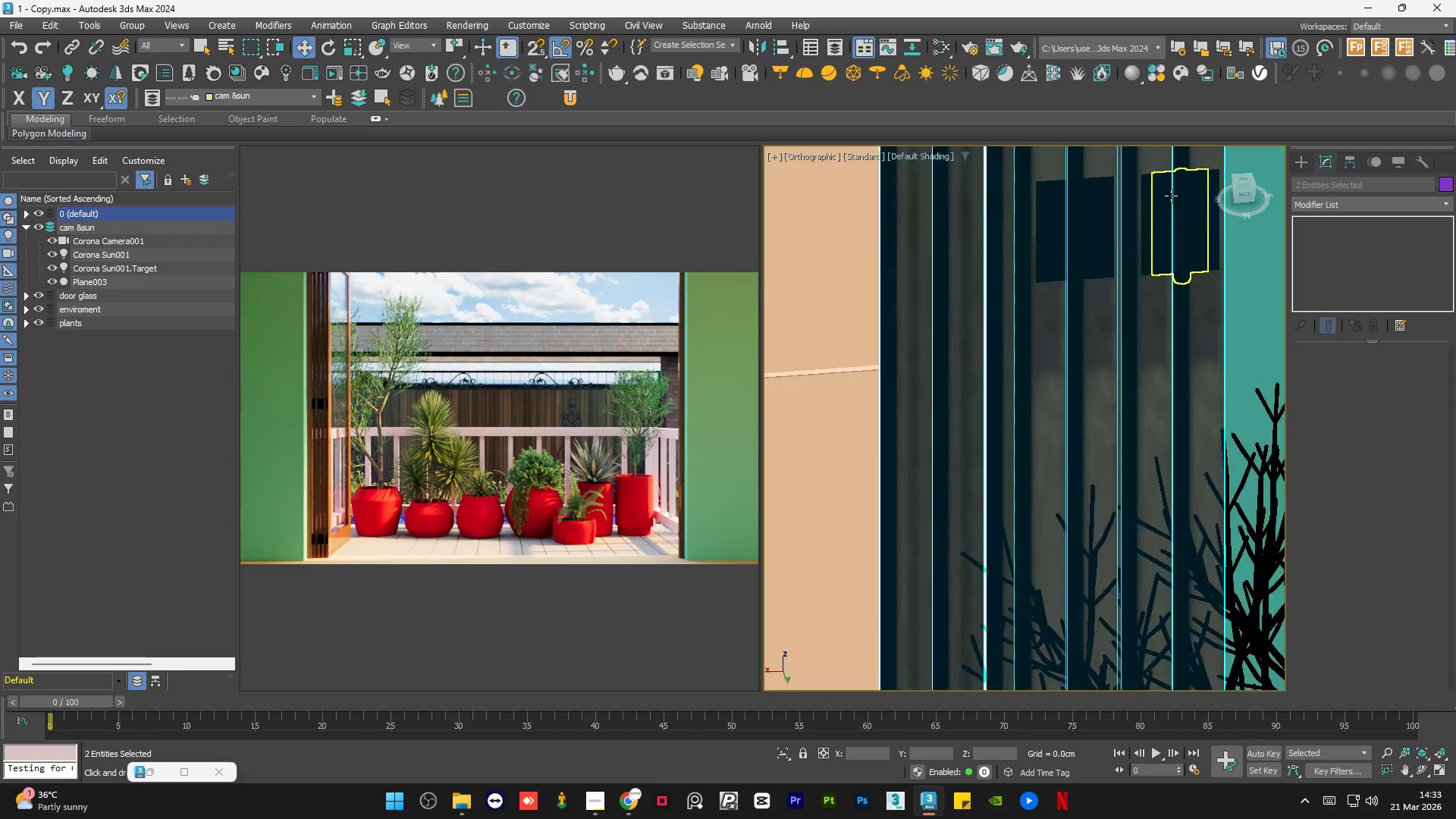 
hold_key(key=ControlLeft, duration=0.56)
left_click([1083, 228])
 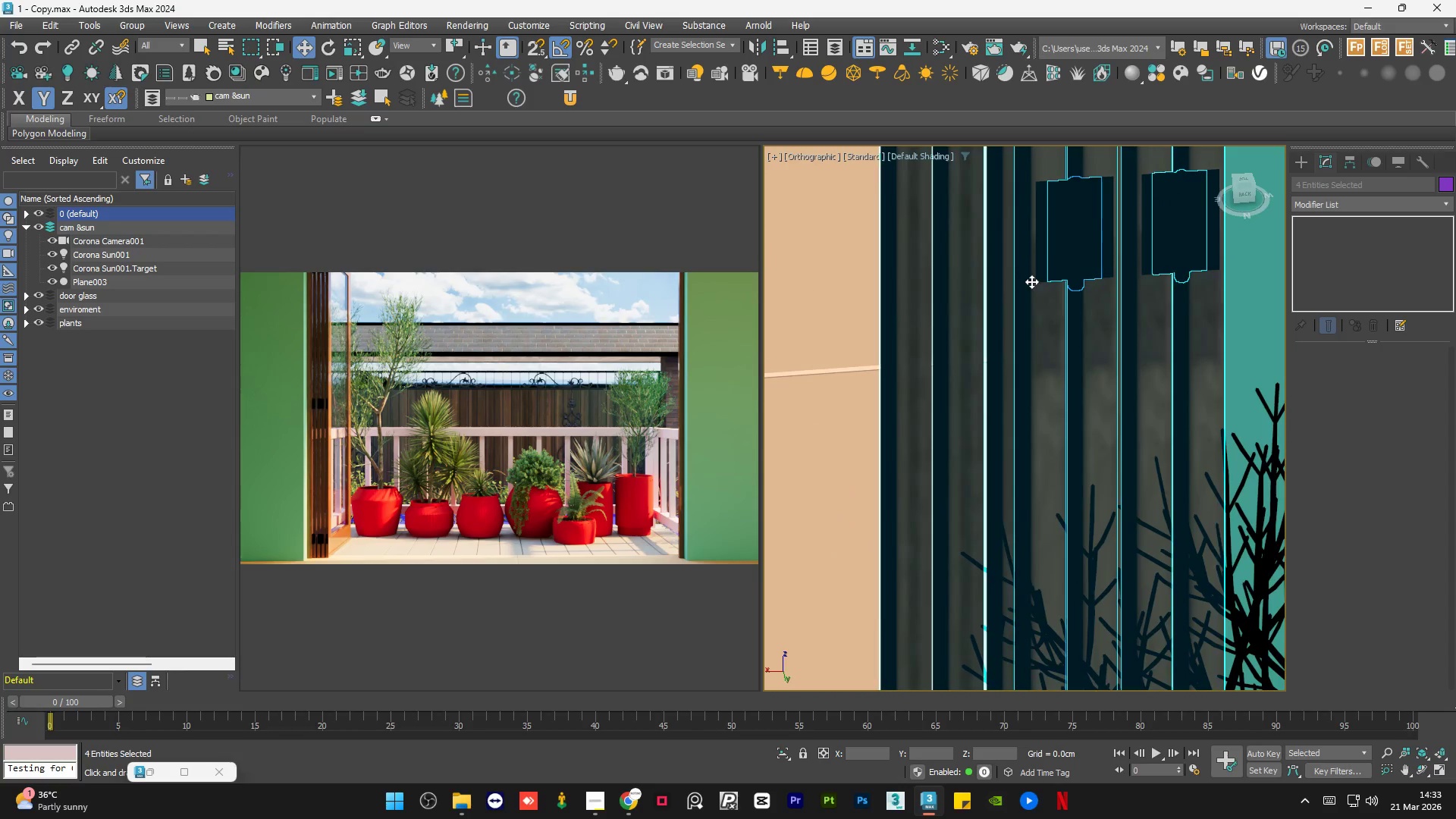 
hold_key(key=AltLeft, duration=0.97)
 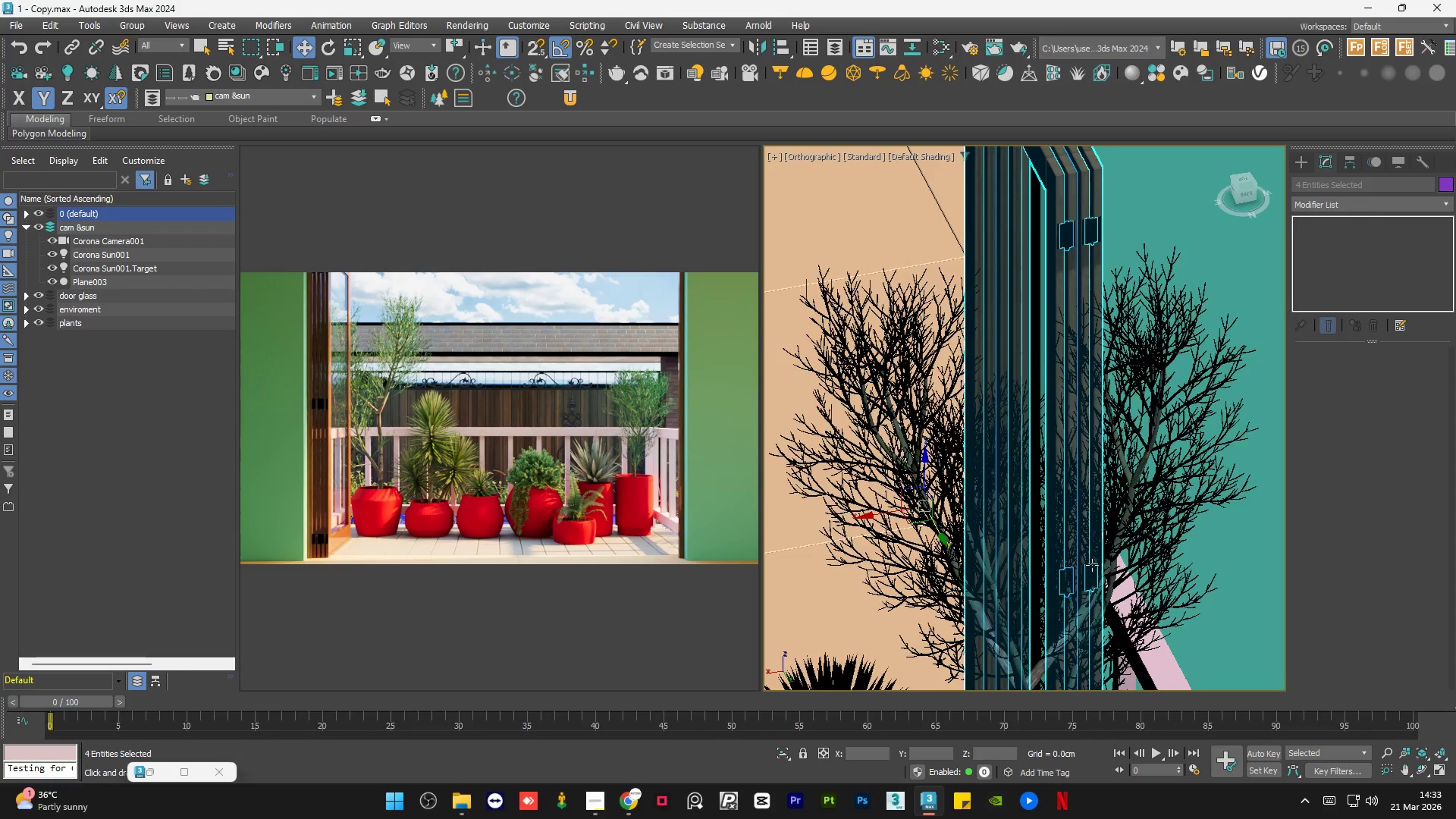 
scroll: coordinate [1032, 249], scroll_direction: down, amount: 4.0
 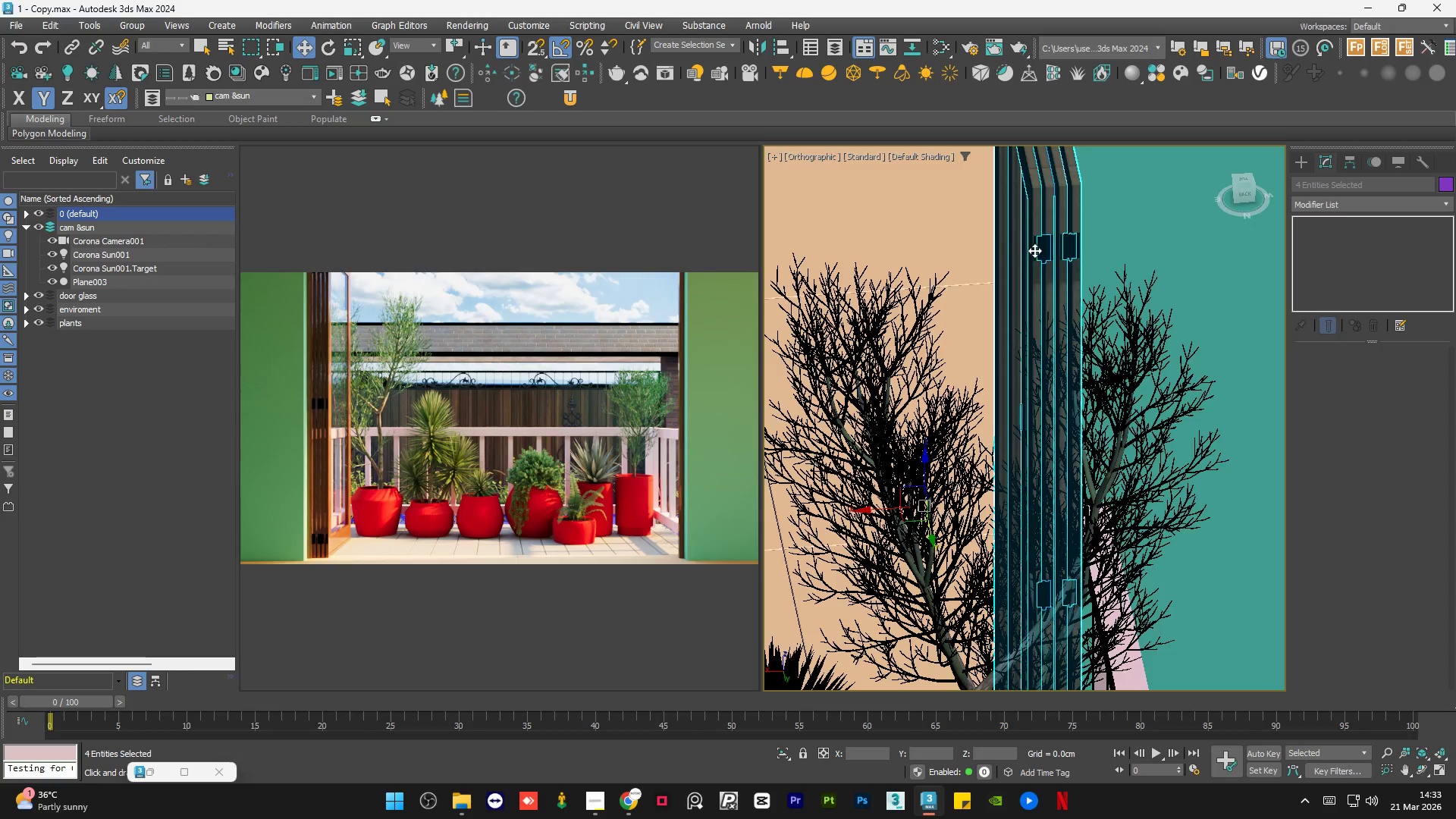 
hold_key(key=ControlLeft, duration=0.73)
 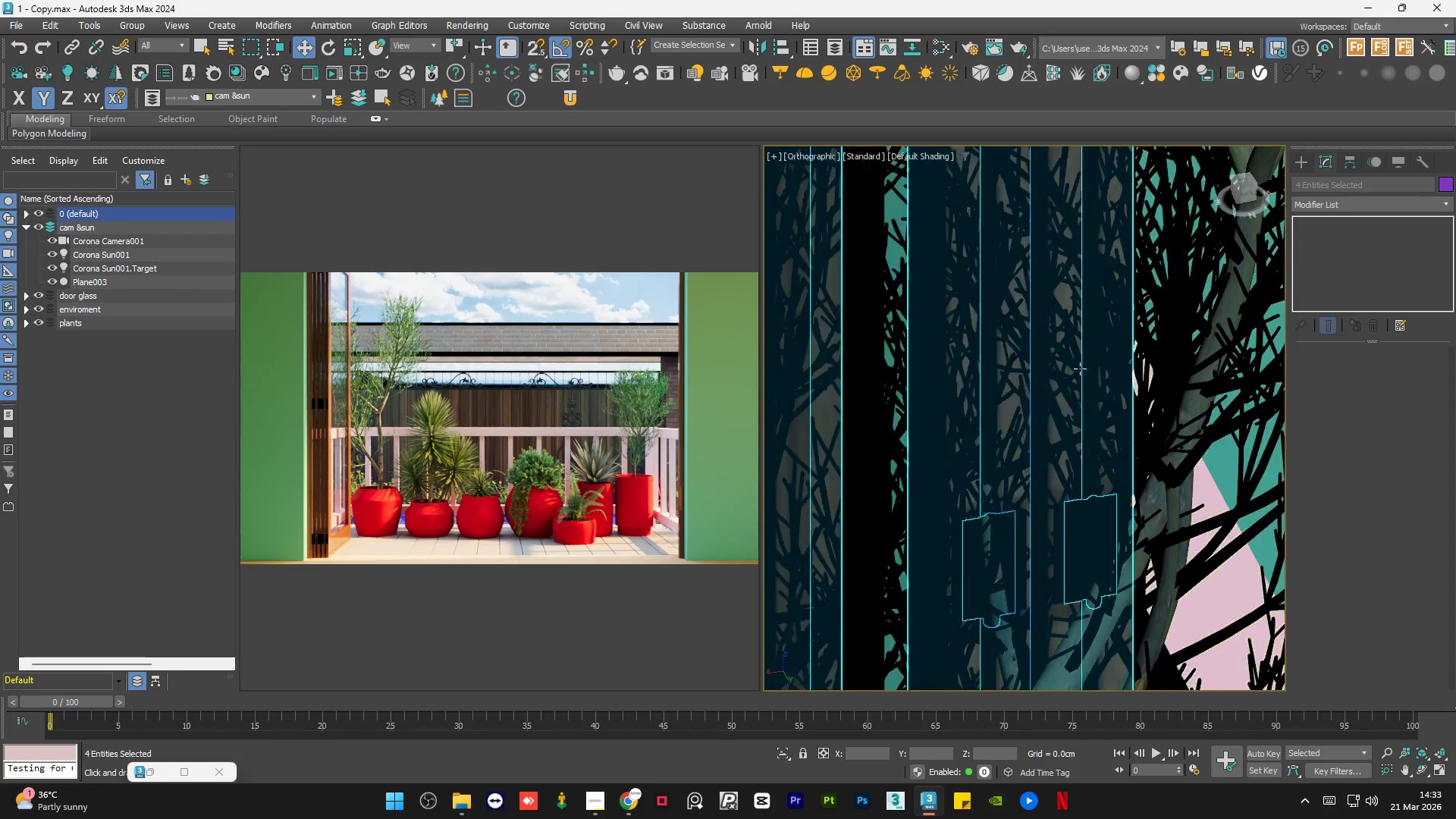 
scroll: coordinate [1092, 594], scroll_direction: up, amount: 4.0
 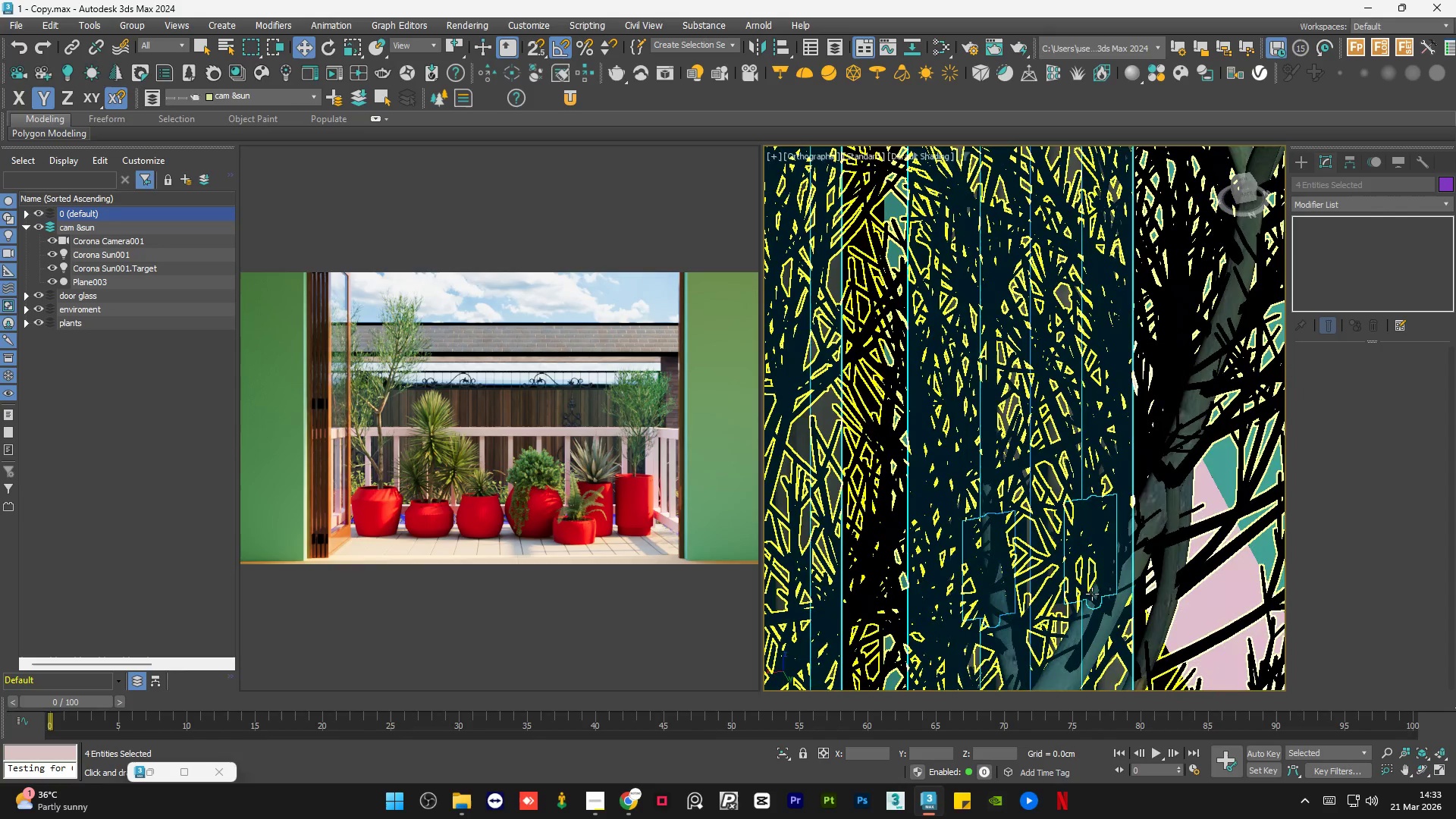 
scroll: coordinate [1073, 453], scroll_direction: down, amount: 8.0
 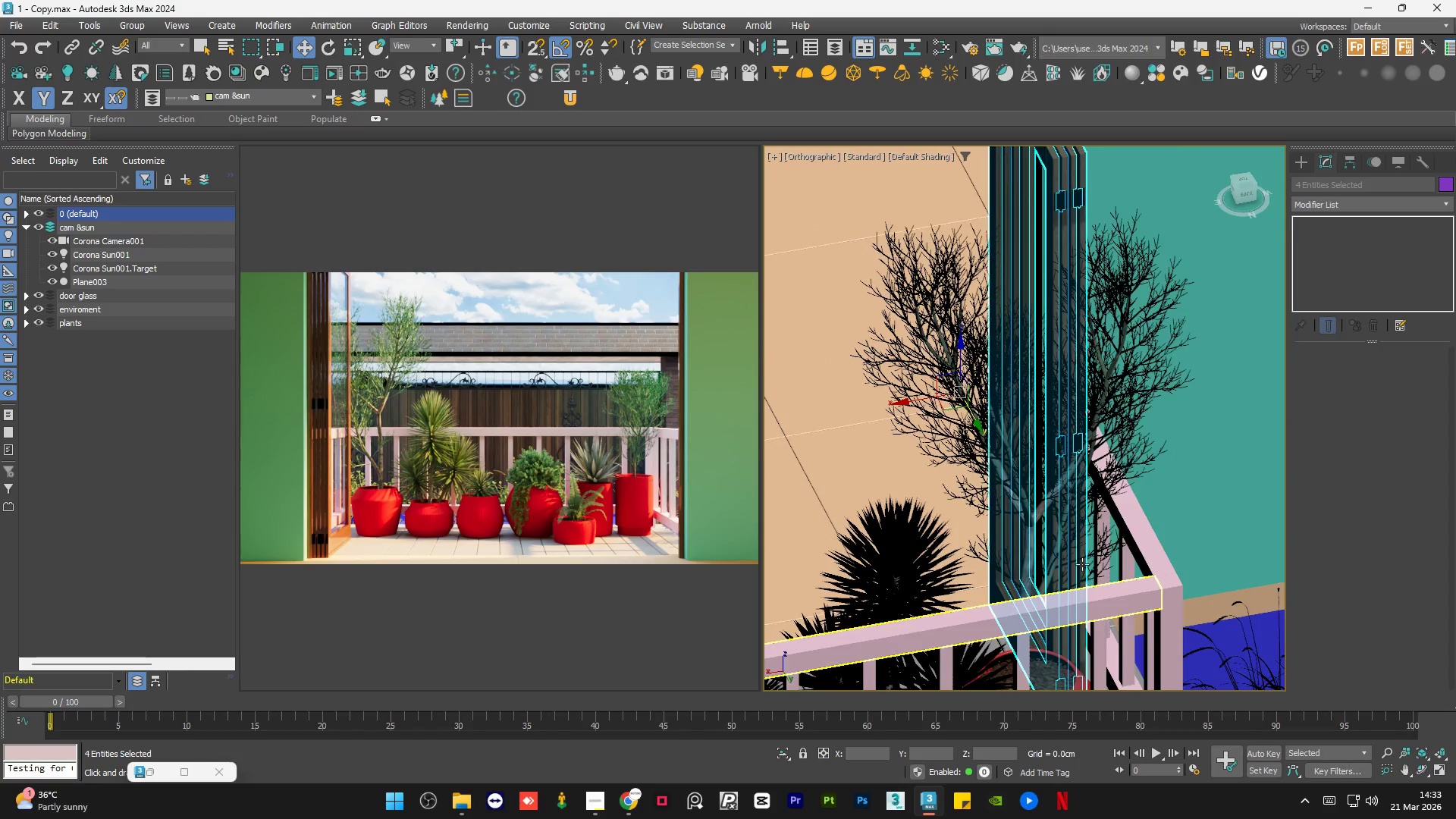 
hold_key(key=AltLeft, duration=1.12)
 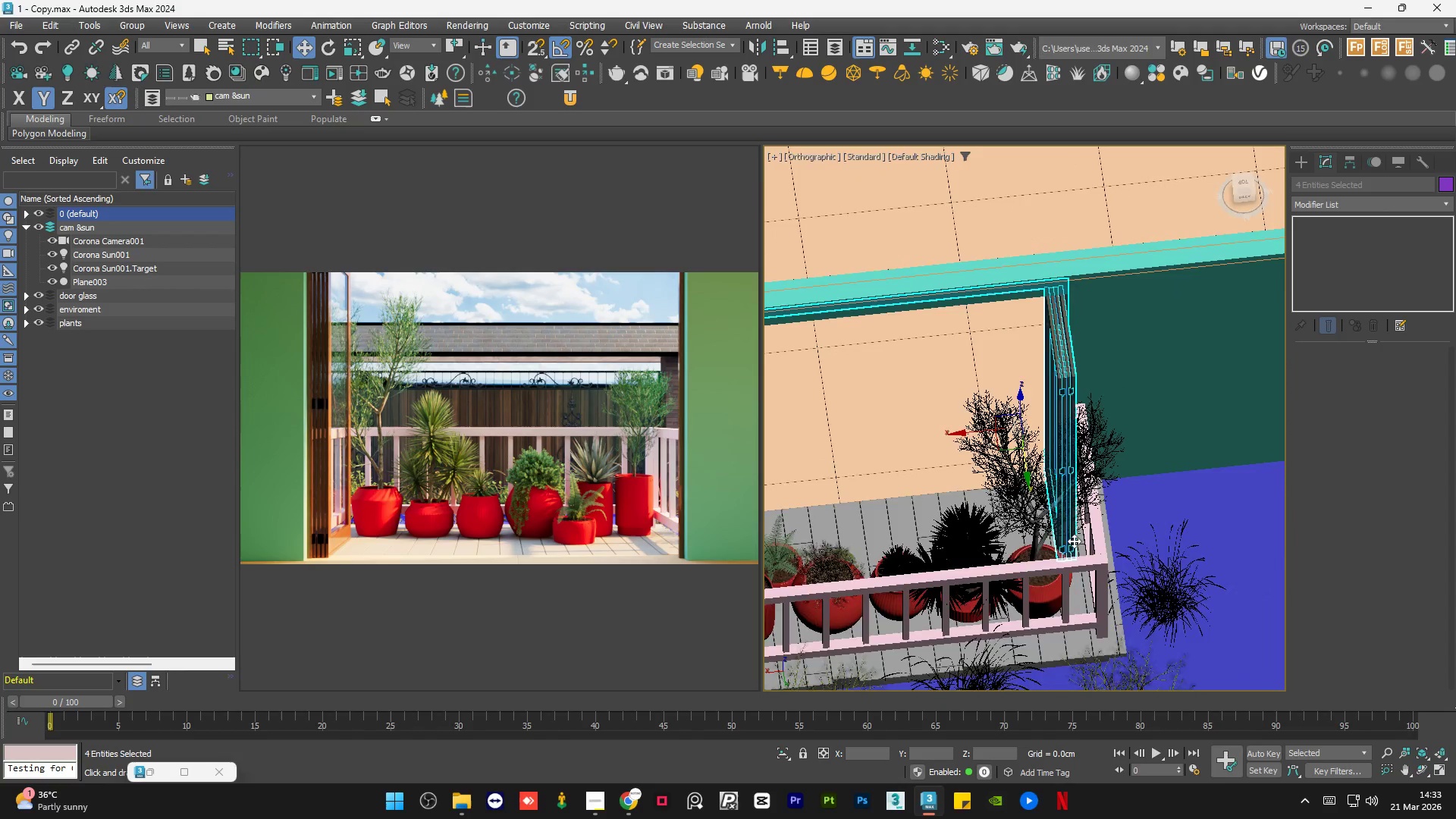 
scroll: coordinate [1080, 461], scroll_direction: down, amount: 2.0
 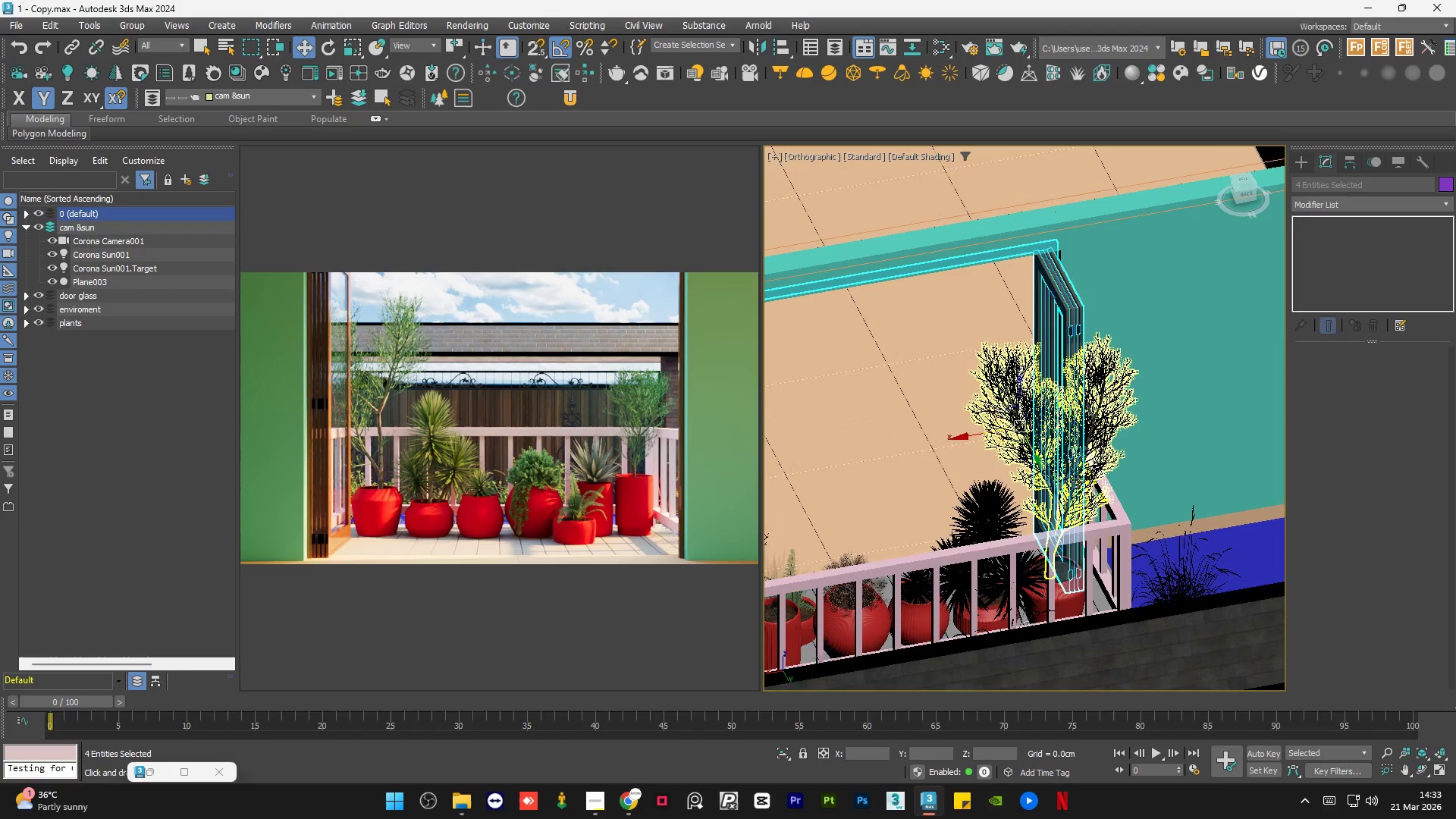 
hold_key(key=ControlLeft, duration=0.64)
 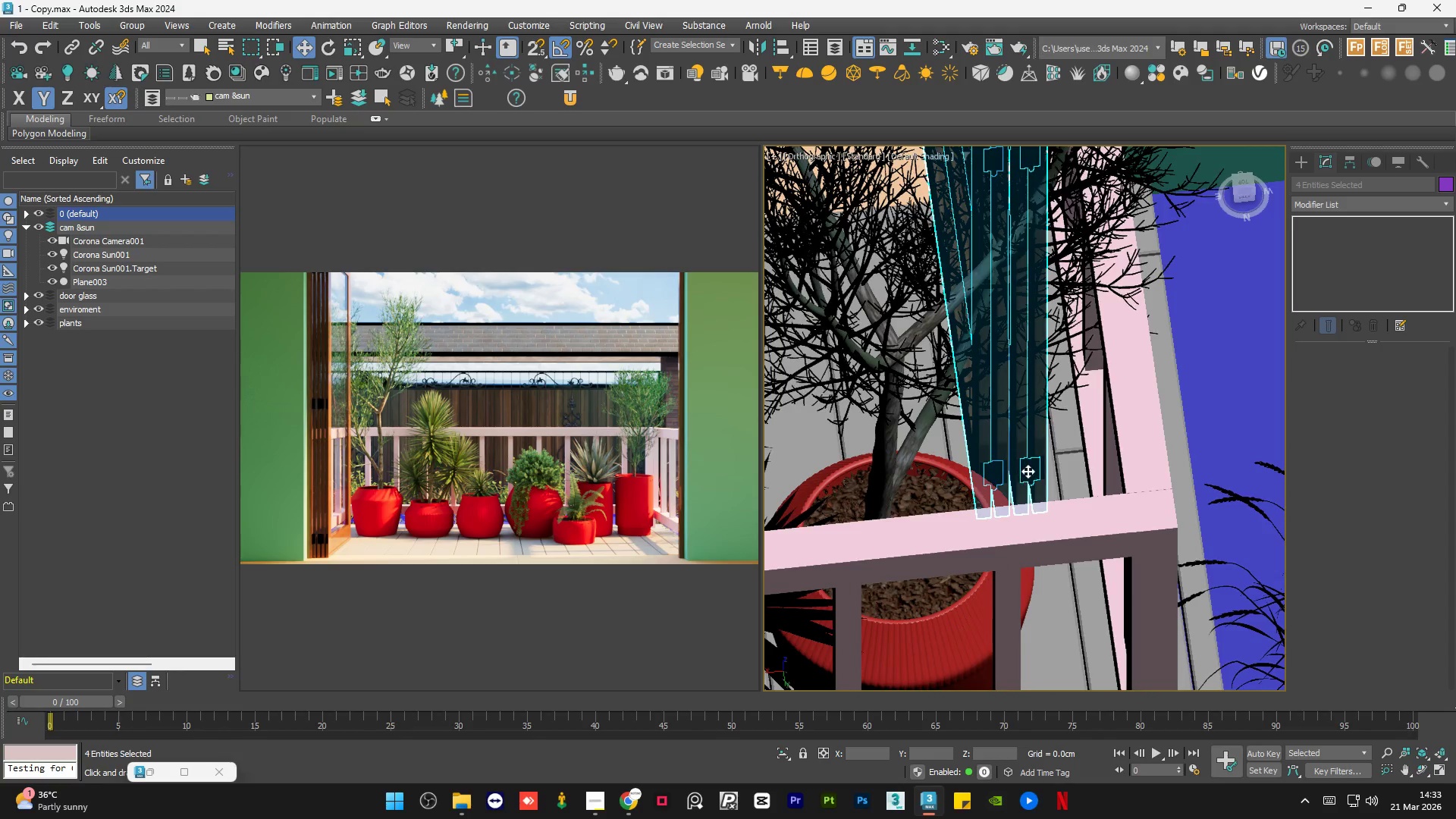 
scroll: coordinate [1064, 553], scroll_direction: up, amount: 10.0
 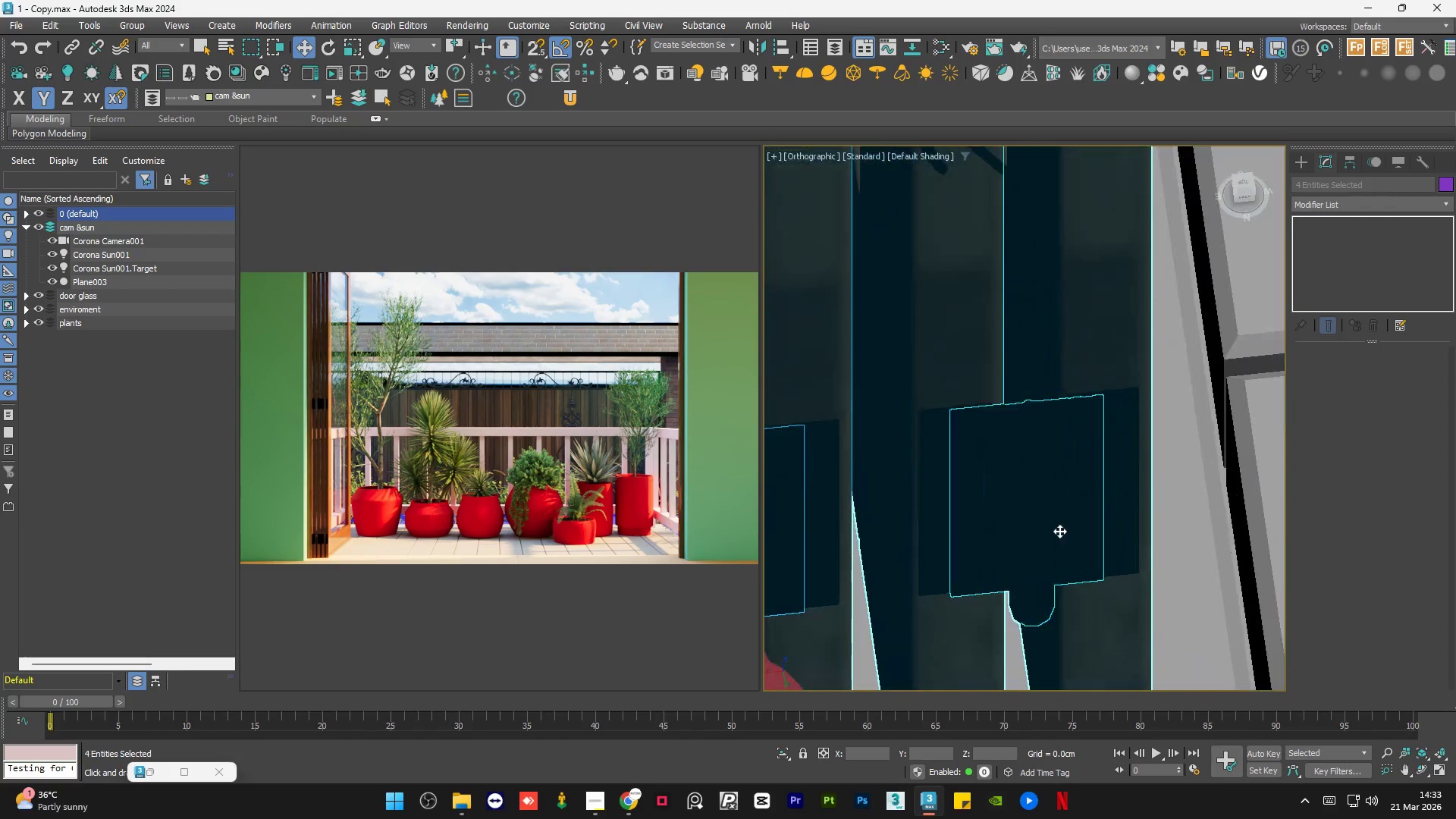 
scroll: coordinate [1028, 467], scroll_direction: down, amount: 2.0
 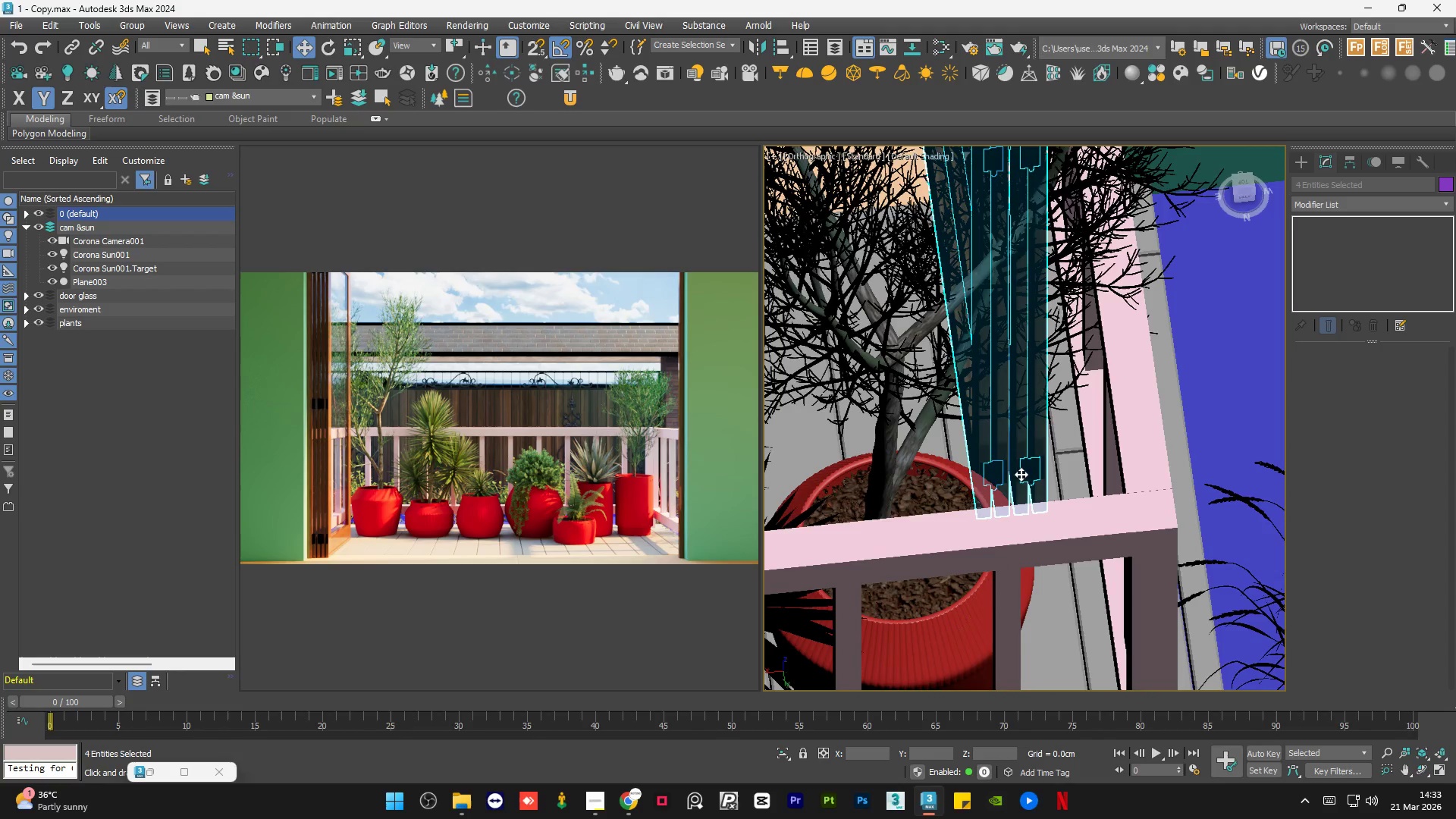 
key(Alt+Q)
 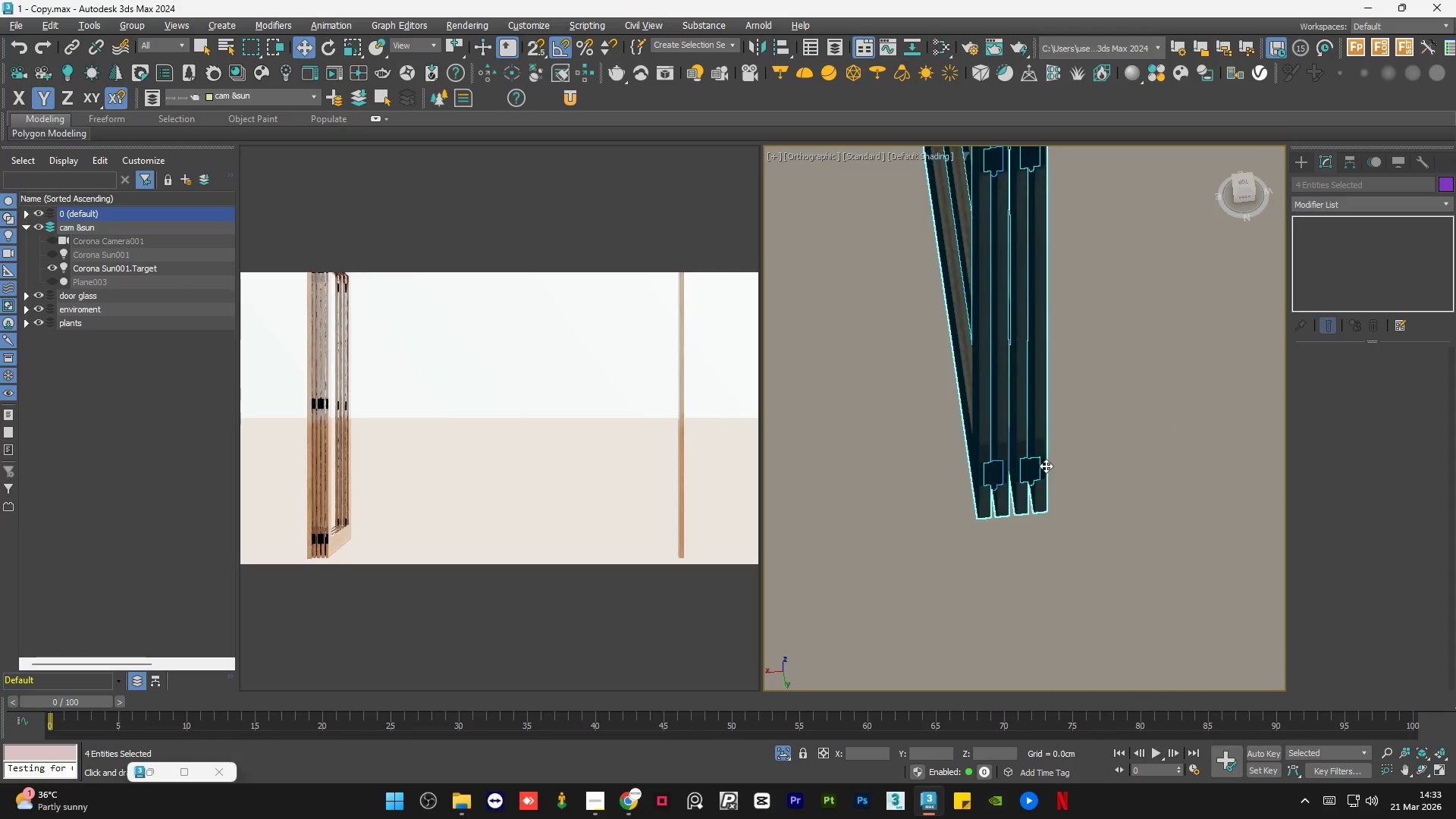 
hold_key(key=AltLeft, duration=0.77)
 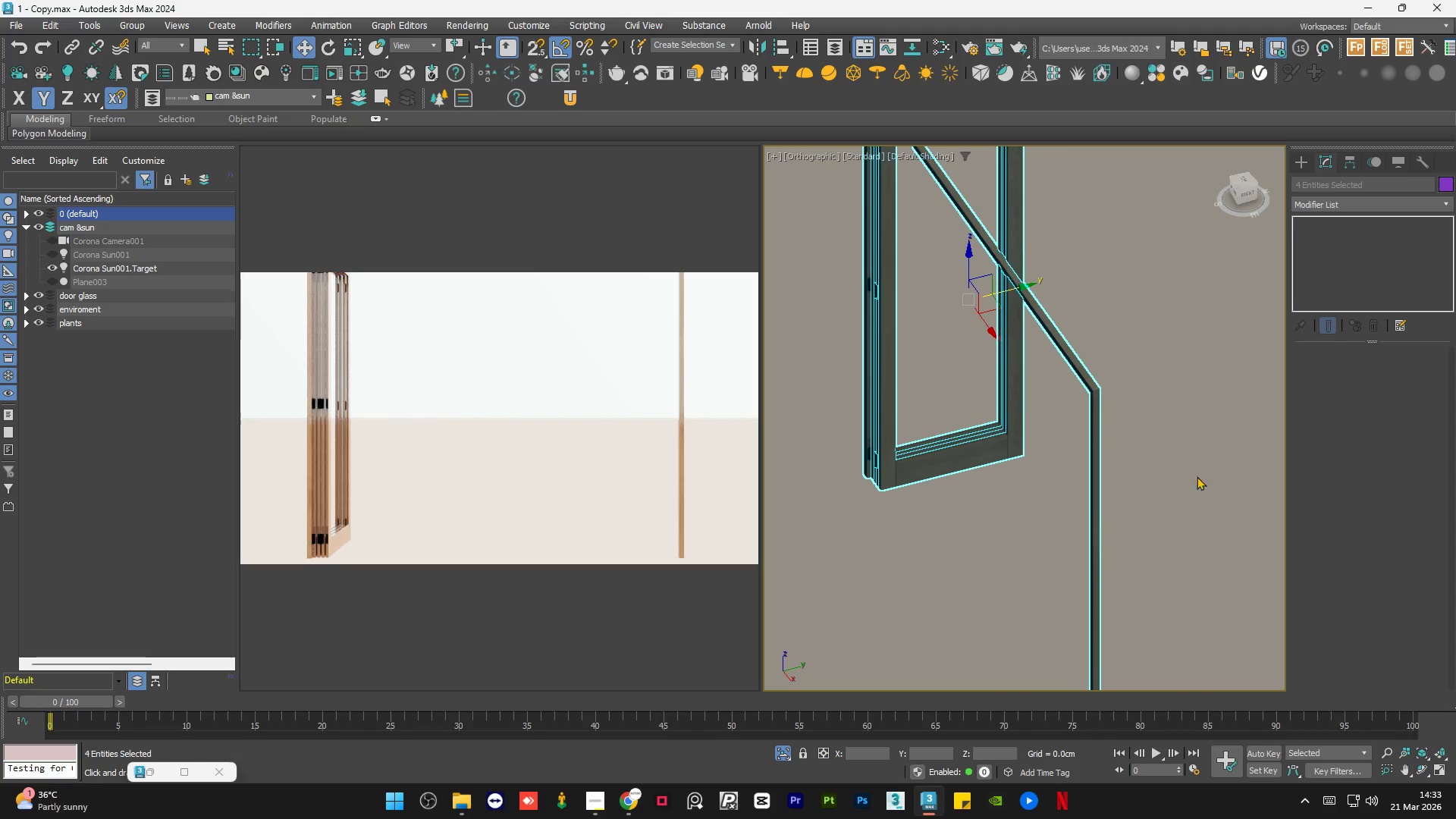 
scroll: coordinate [1048, 479], scroll_direction: down, amount: 3.0
 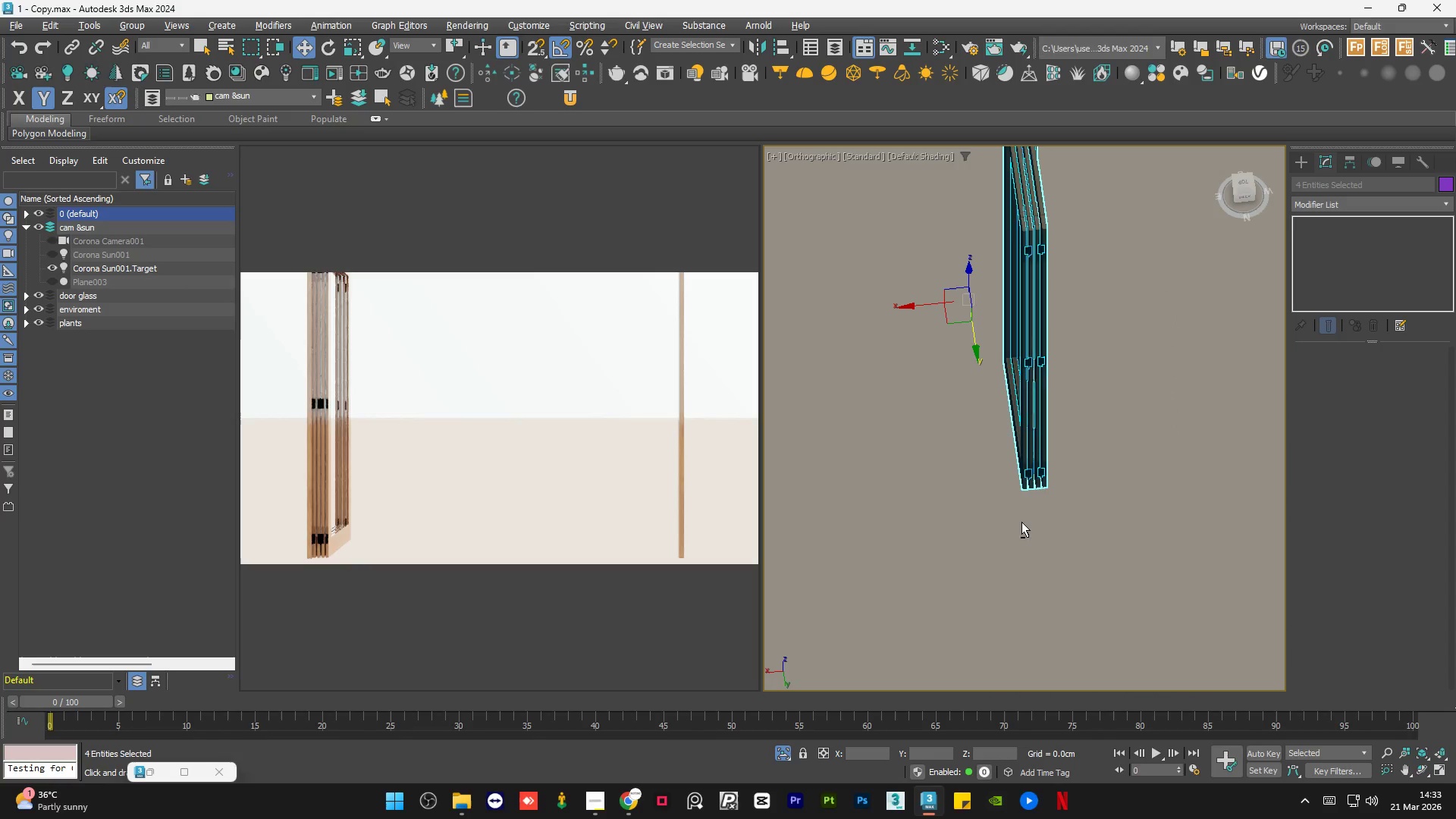 
left_click([1203, 472])
 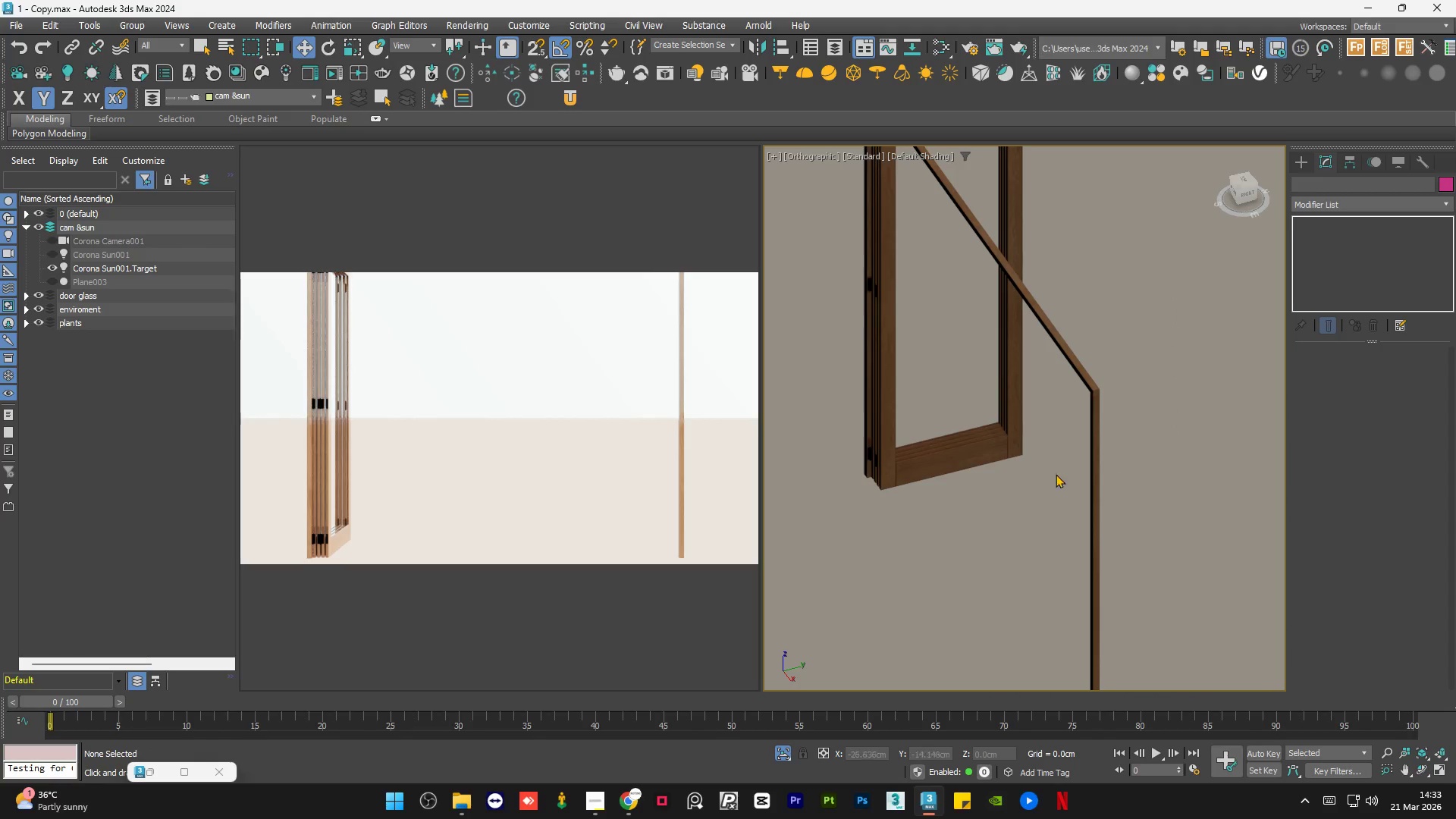 
hold_key(key=AltLeft, duration=0.69)
 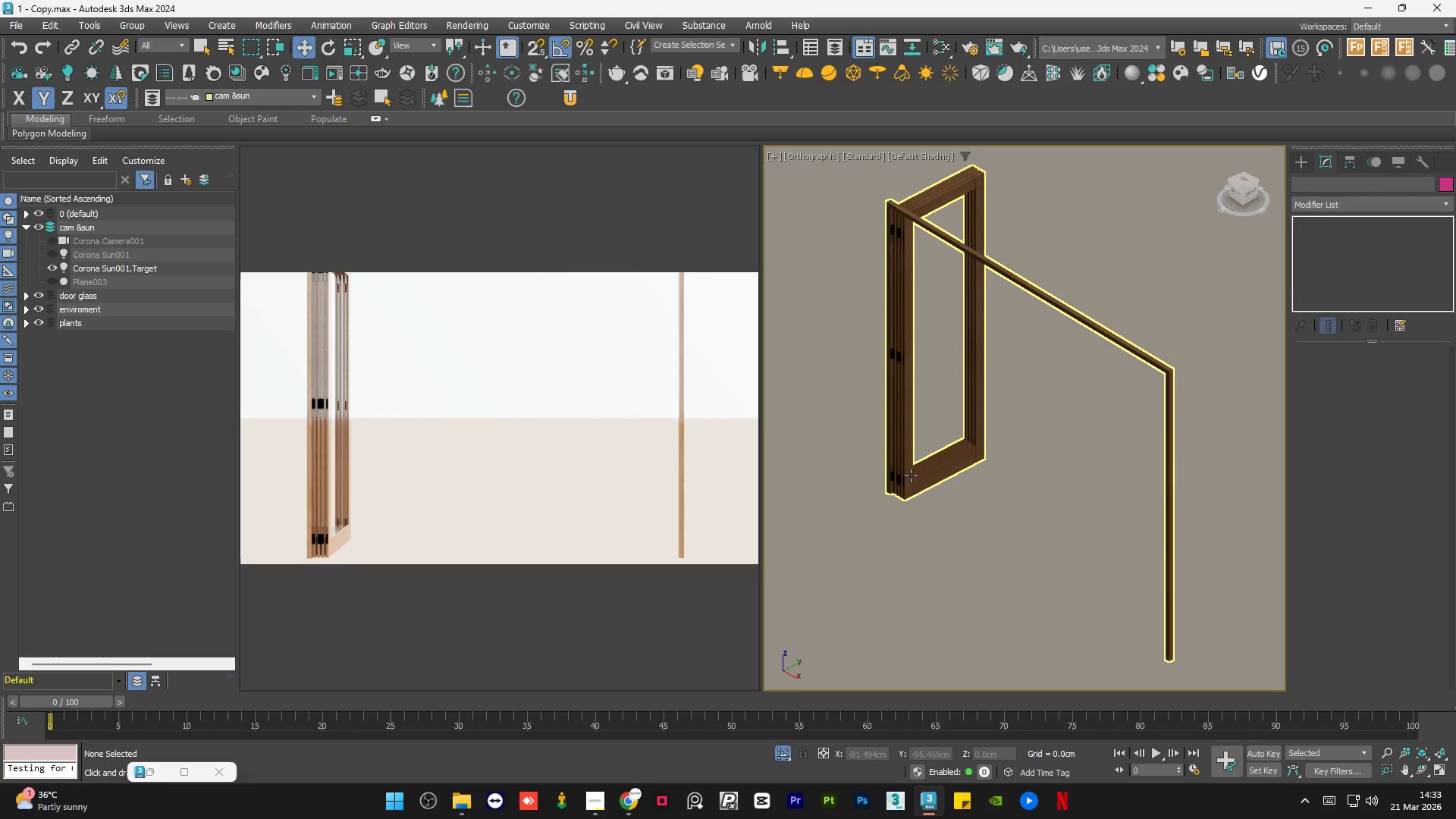 
scroll: coordinate [952, 490], scroll_direction: down, amount: 1.0
 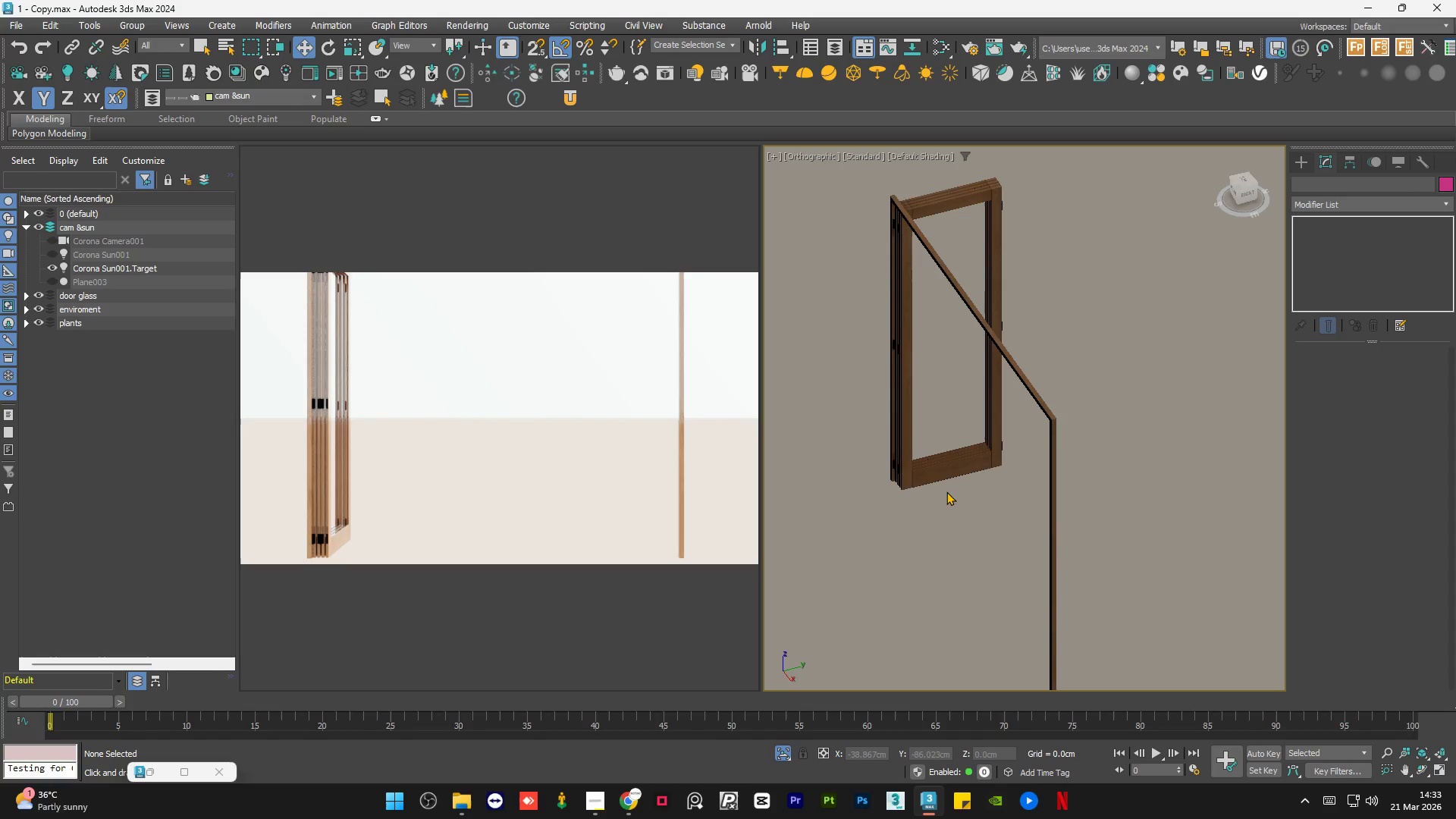 
left_click([918, 477])
 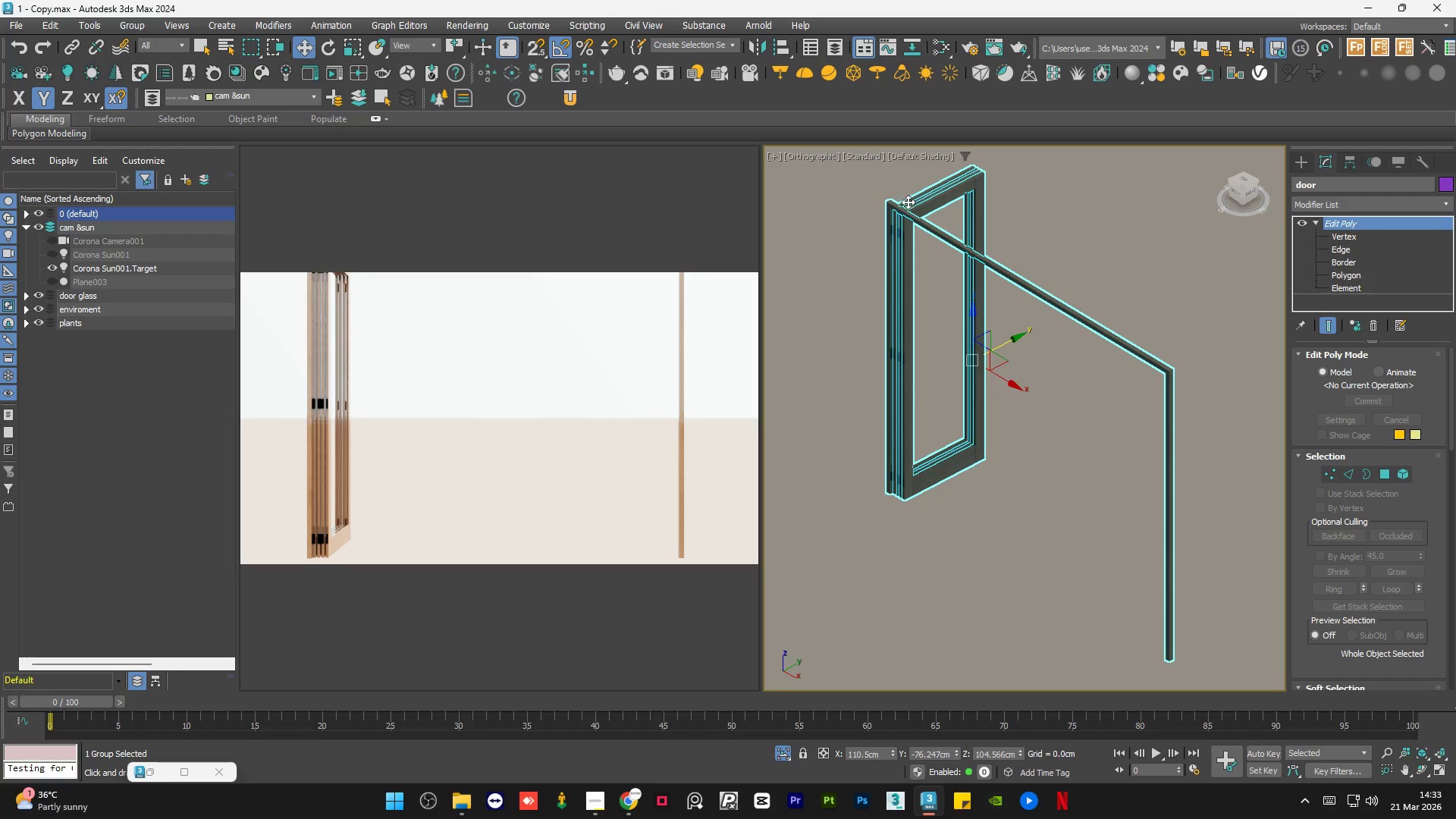 
scroll: coordinate [908, 202], scroll_direction: up, amount: 7.0
 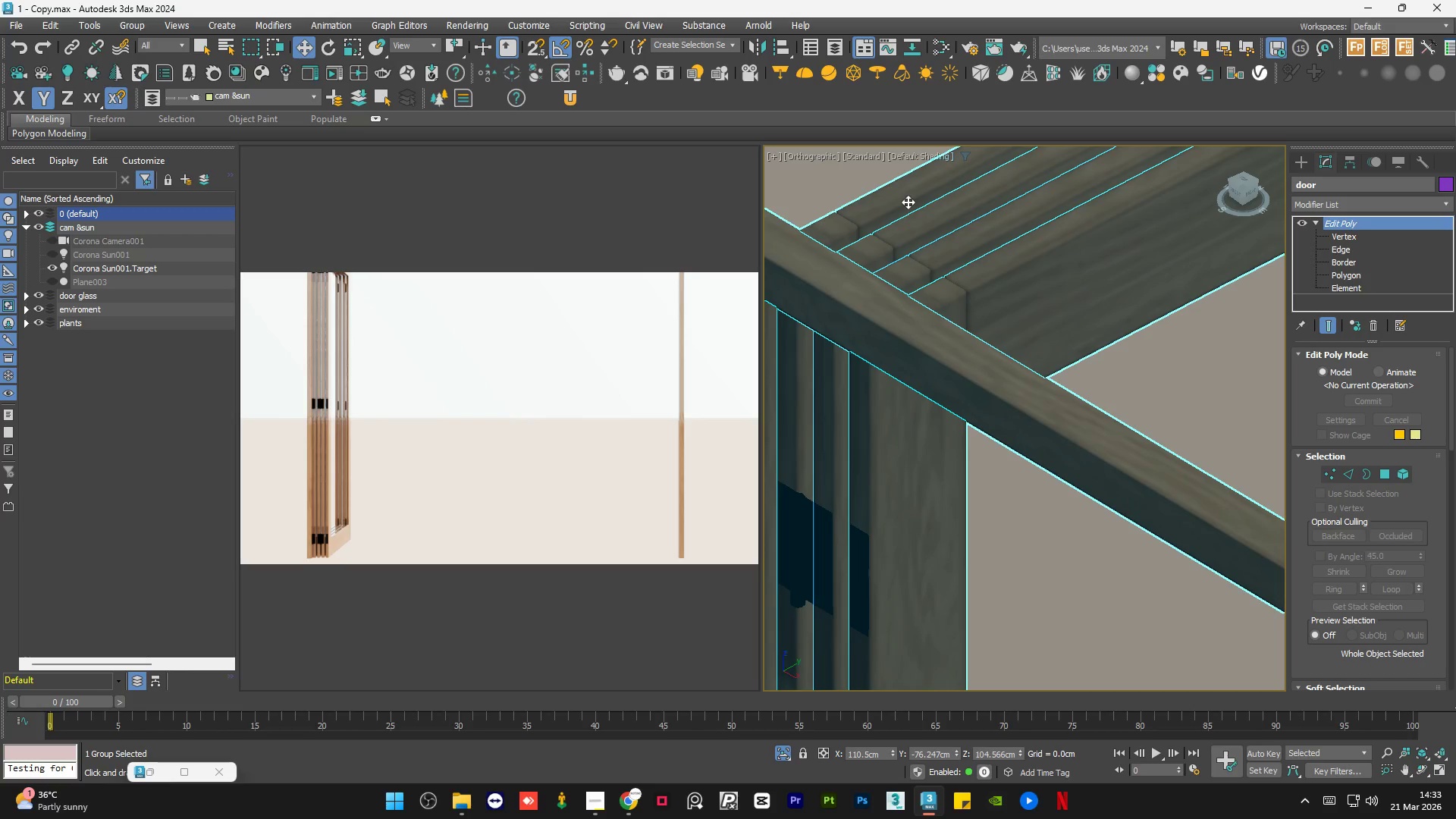 
scroll: coordinate [908, 202], scroll_direction: down, amount: 4.0
 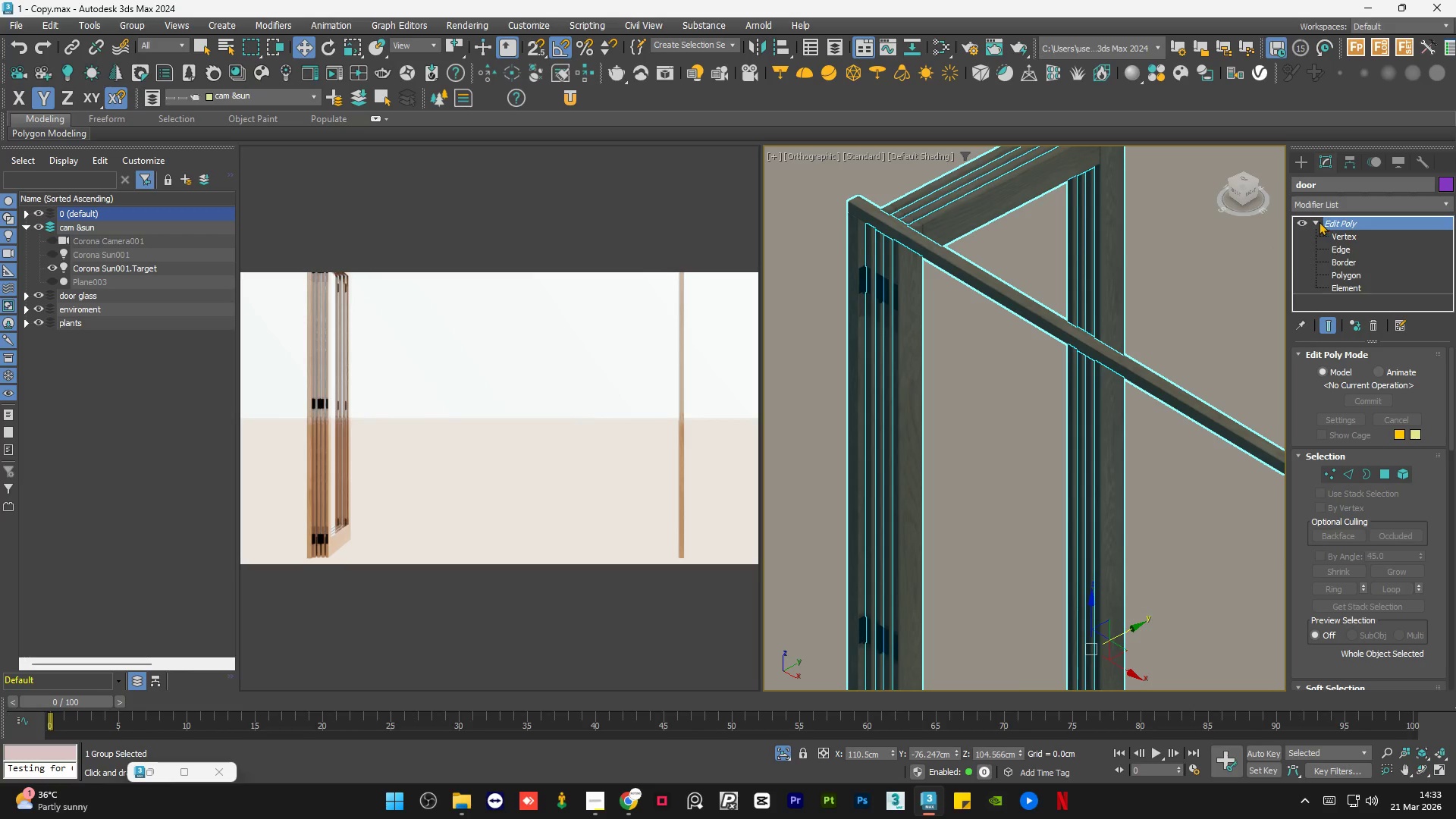 
double_click([1258, 268])
 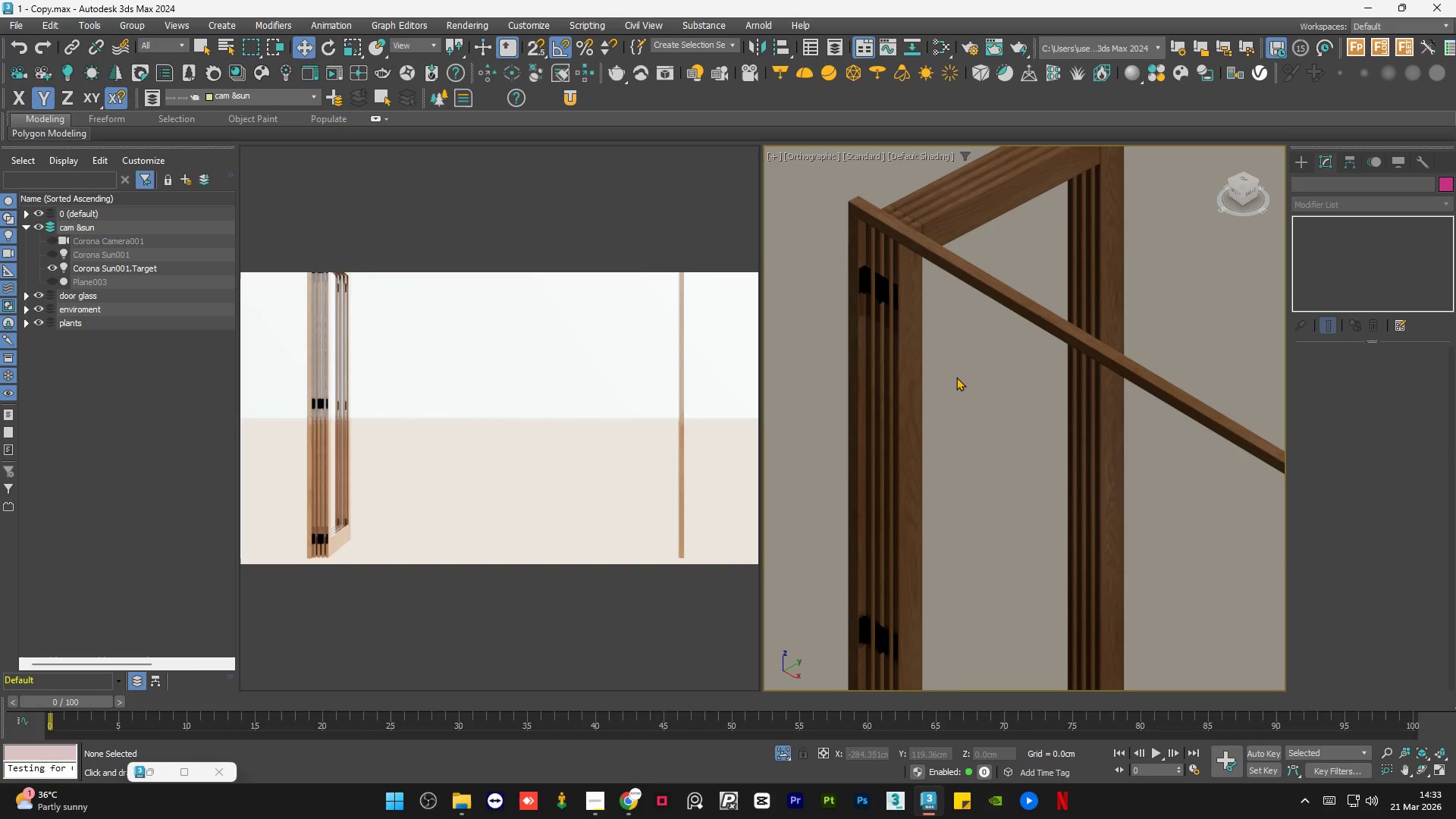 
left_click([956, 377])
 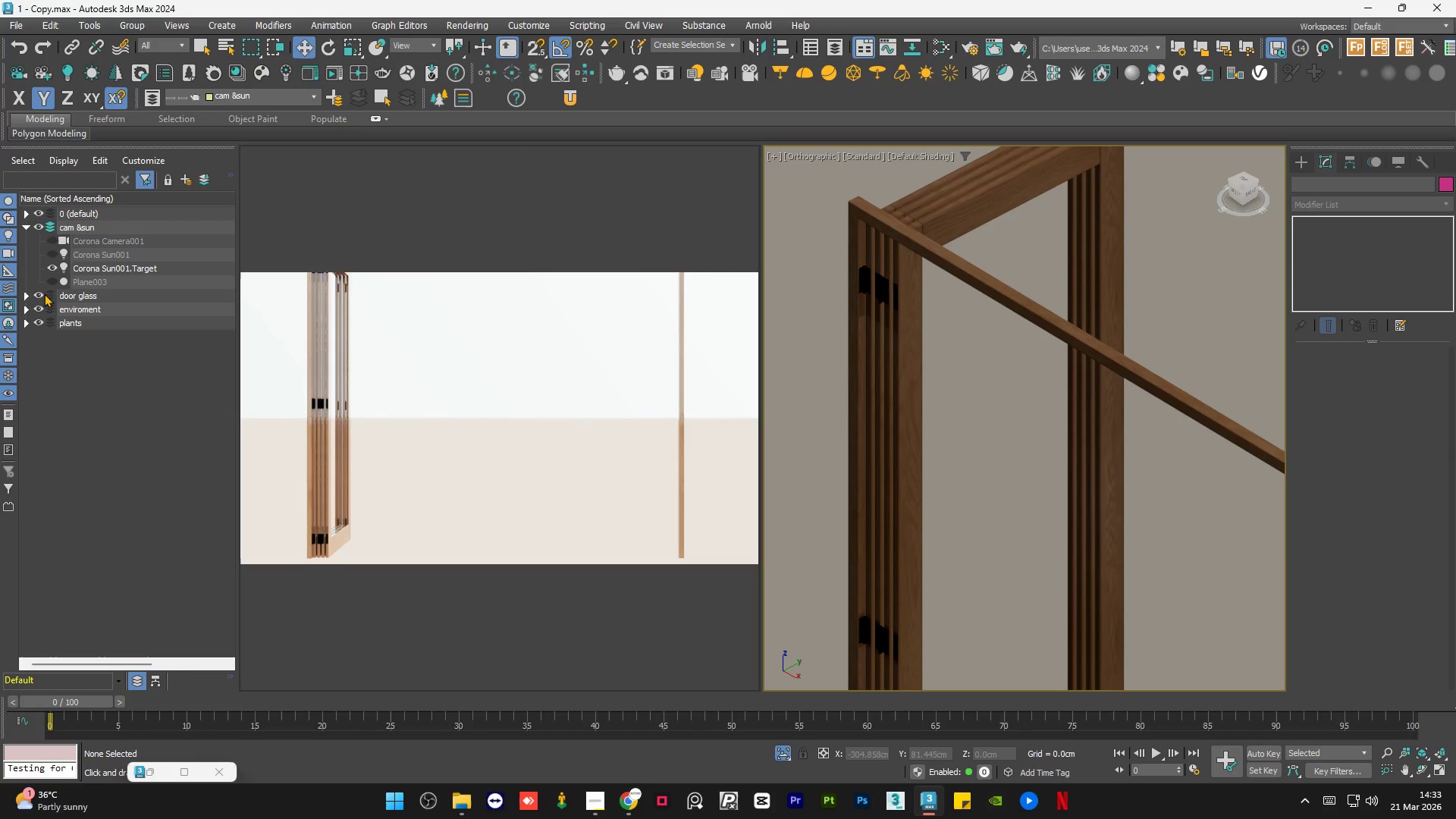 
left_click([39, 293])
 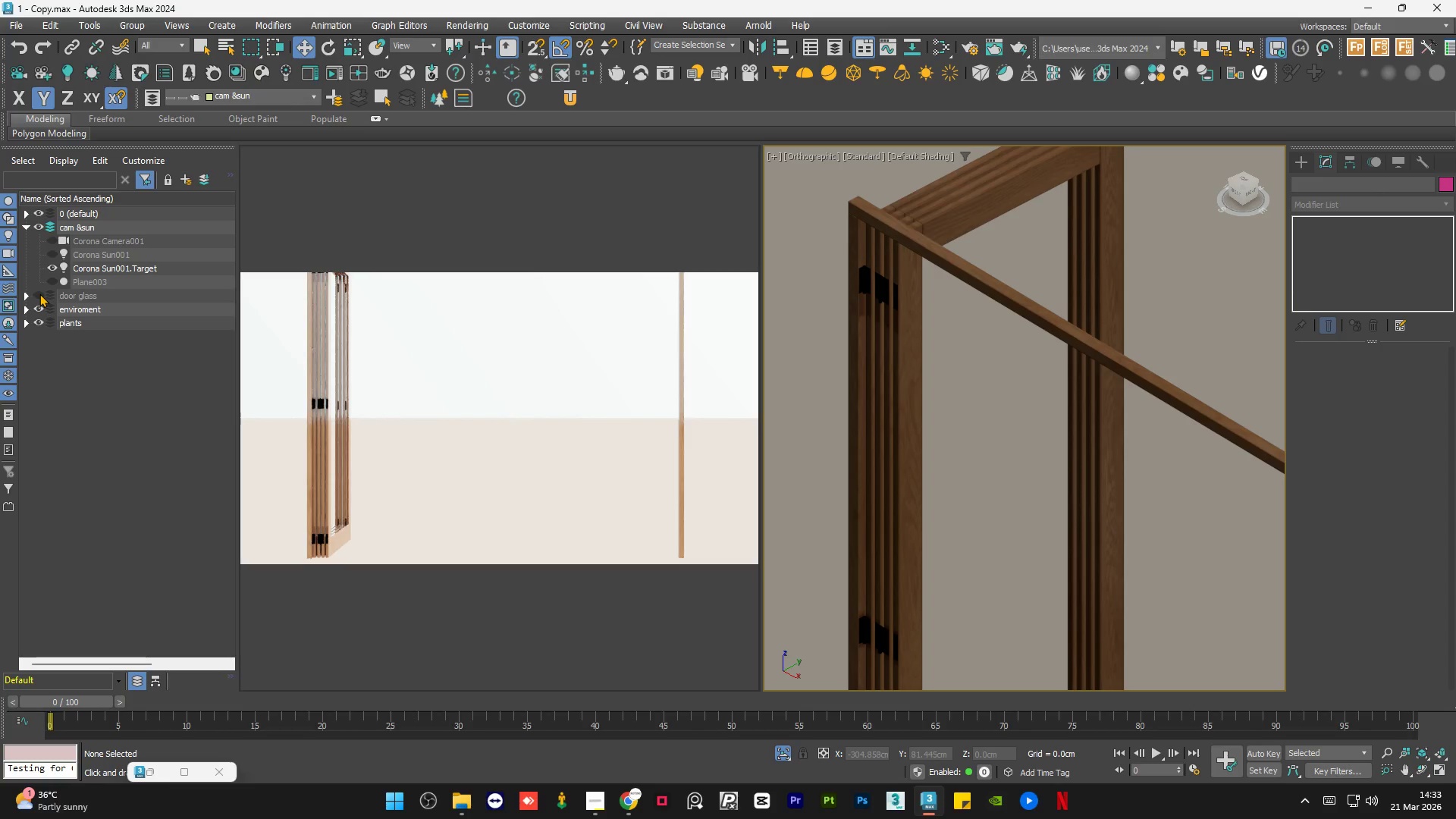 
left_click([39, 293])
 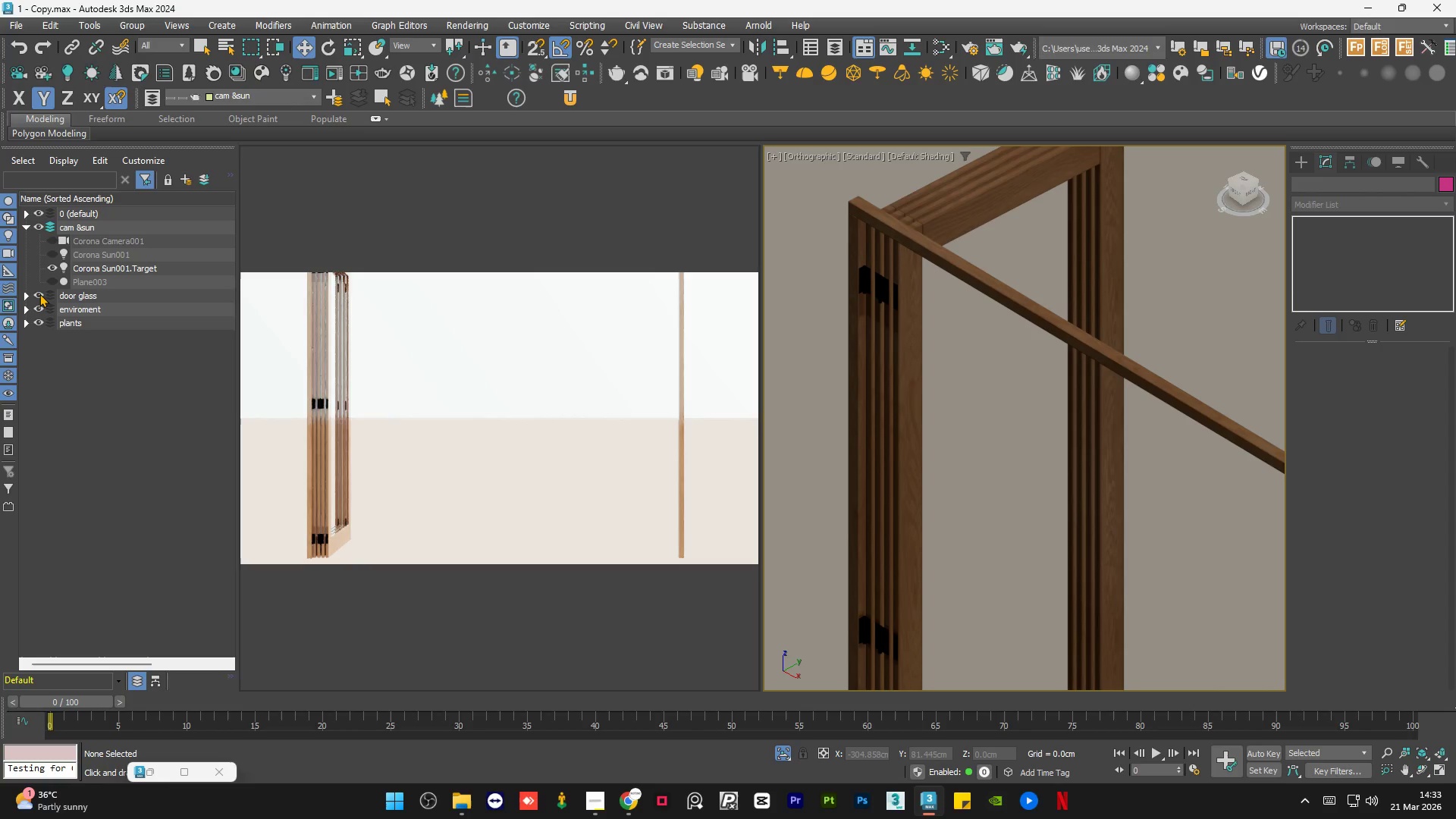 
left_click([39, 293])
 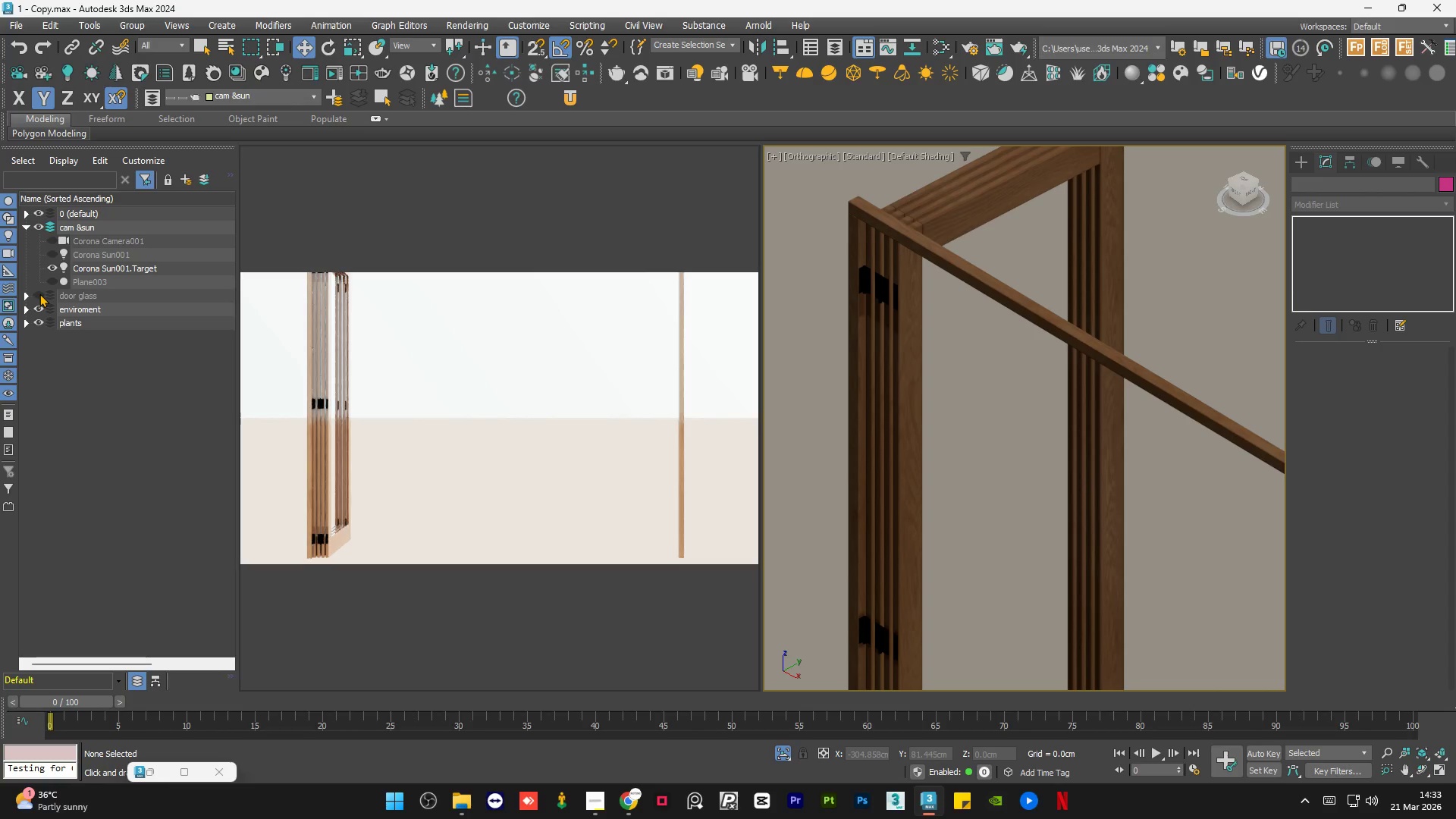 
left_click([39, 293])
 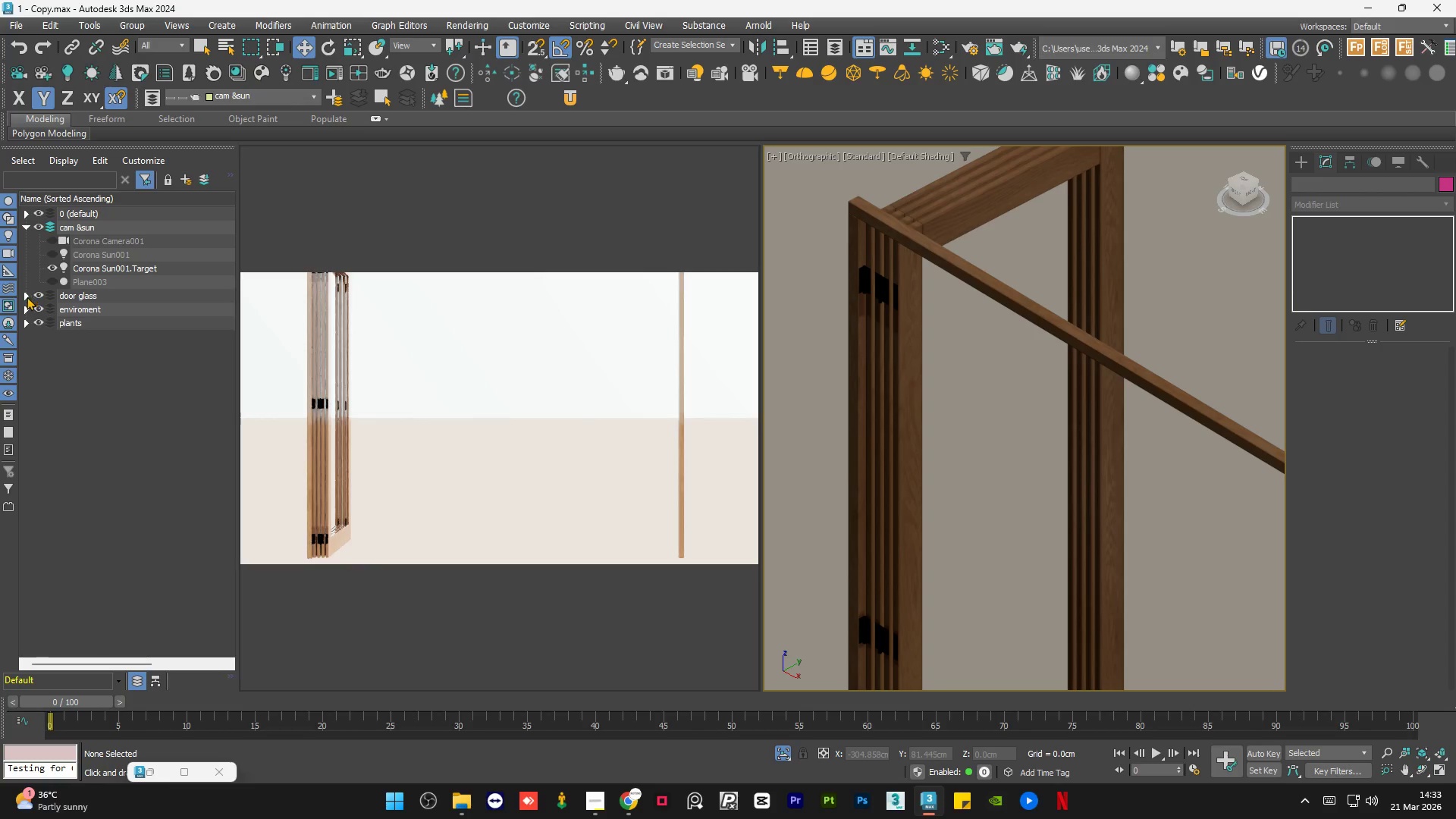 
left_click([26, 297])
 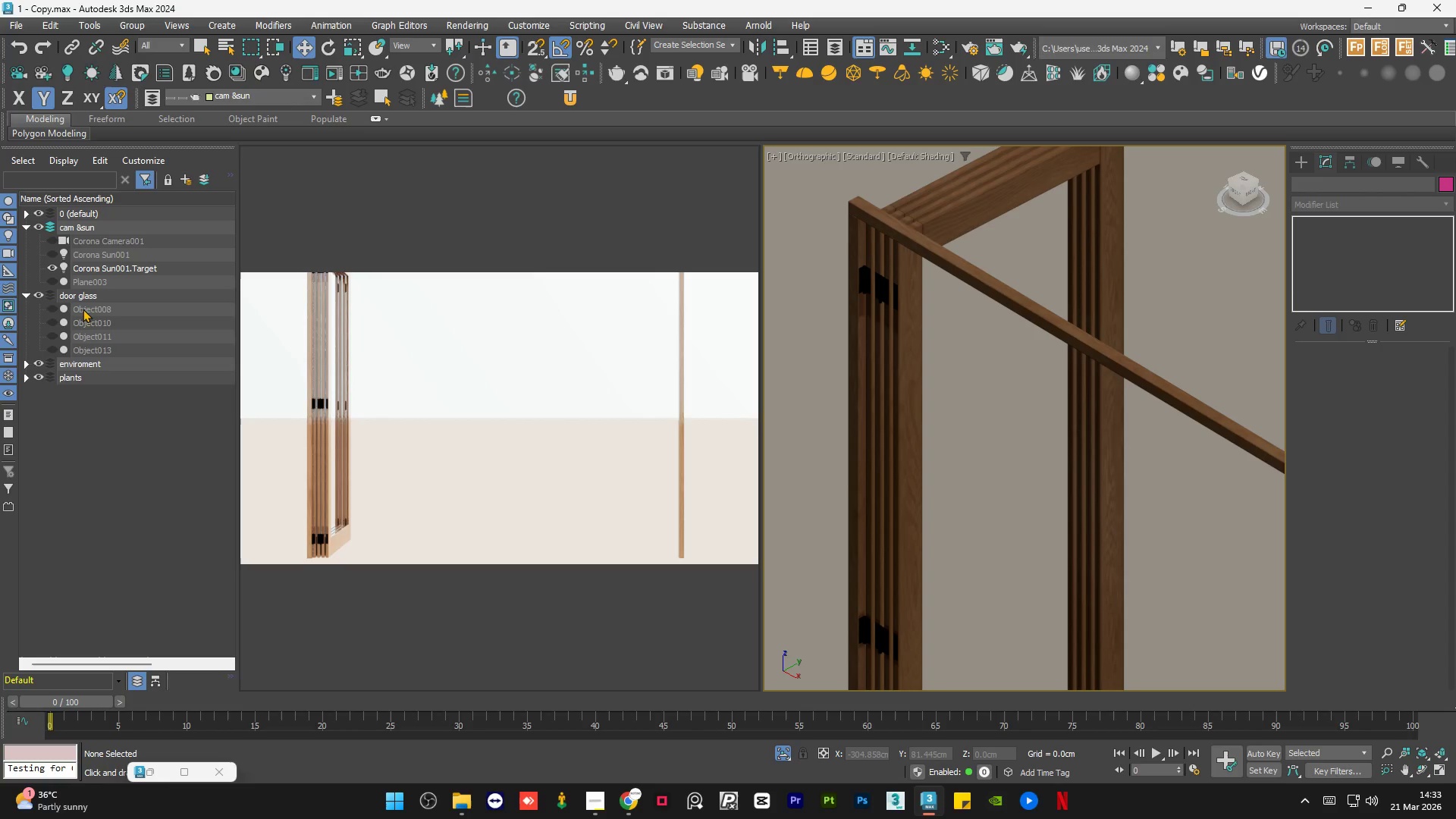 
left_click([34, 293])
 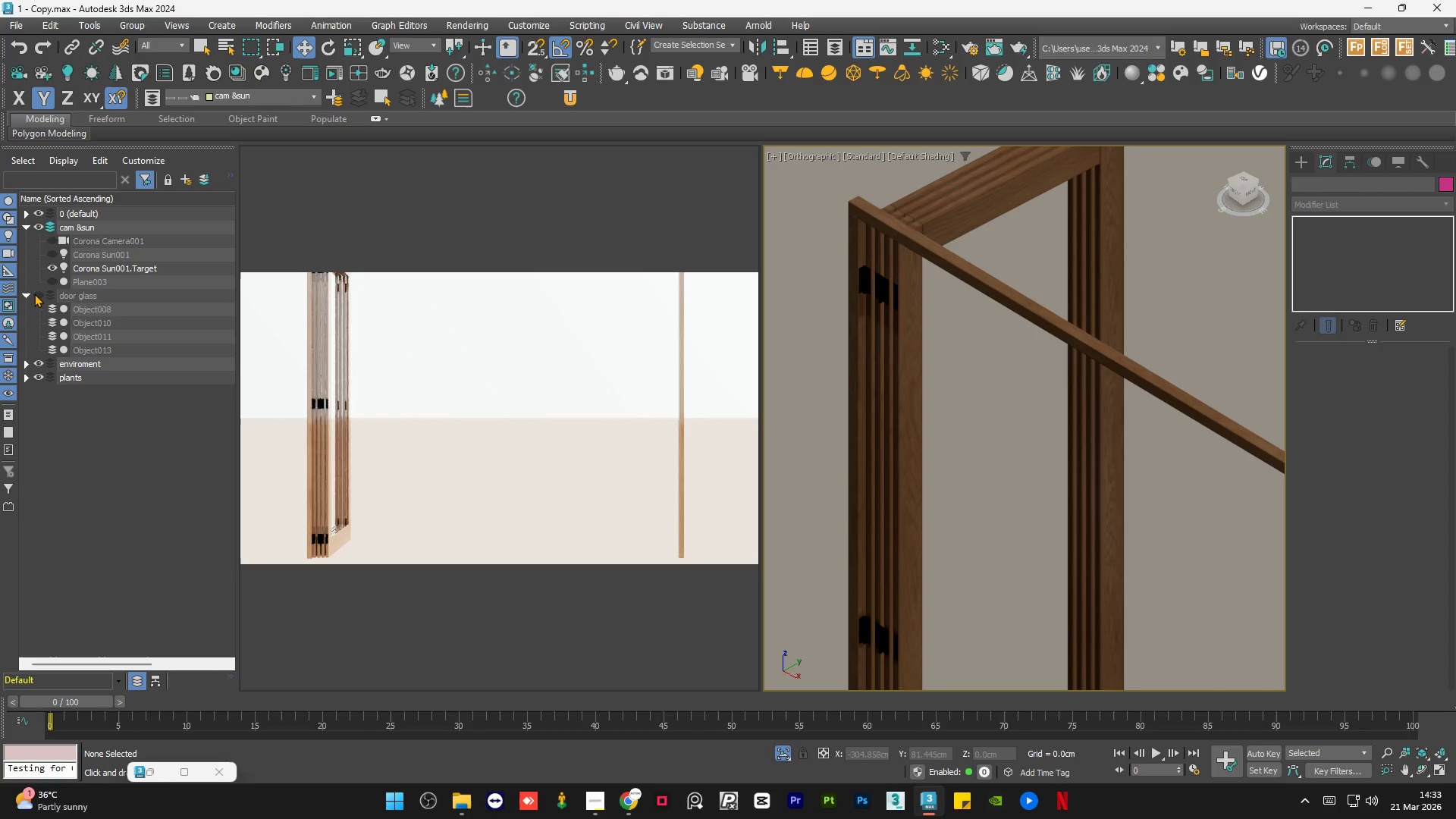 
left_click([36, 293])
 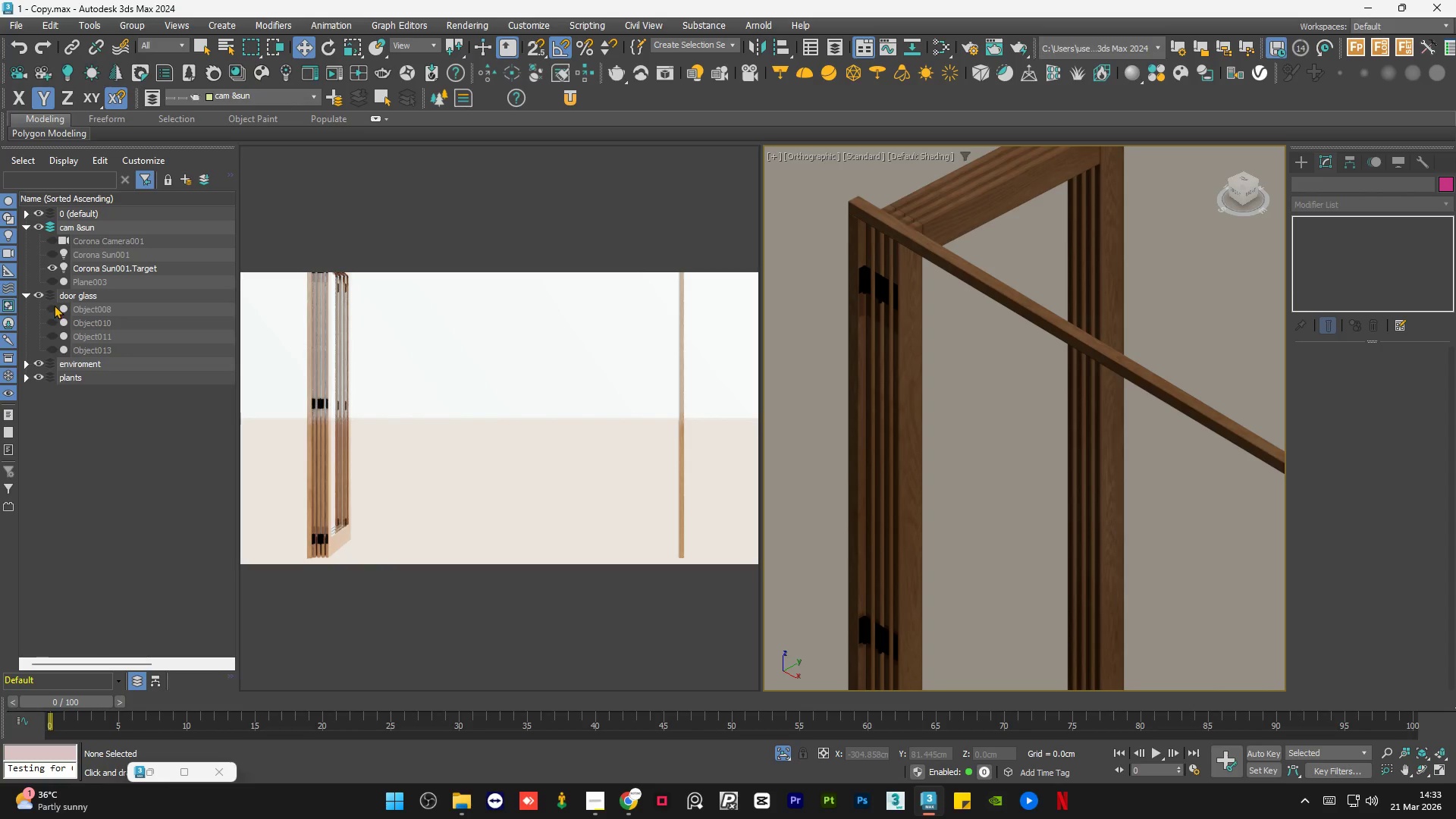 
double_click([55, 320])
 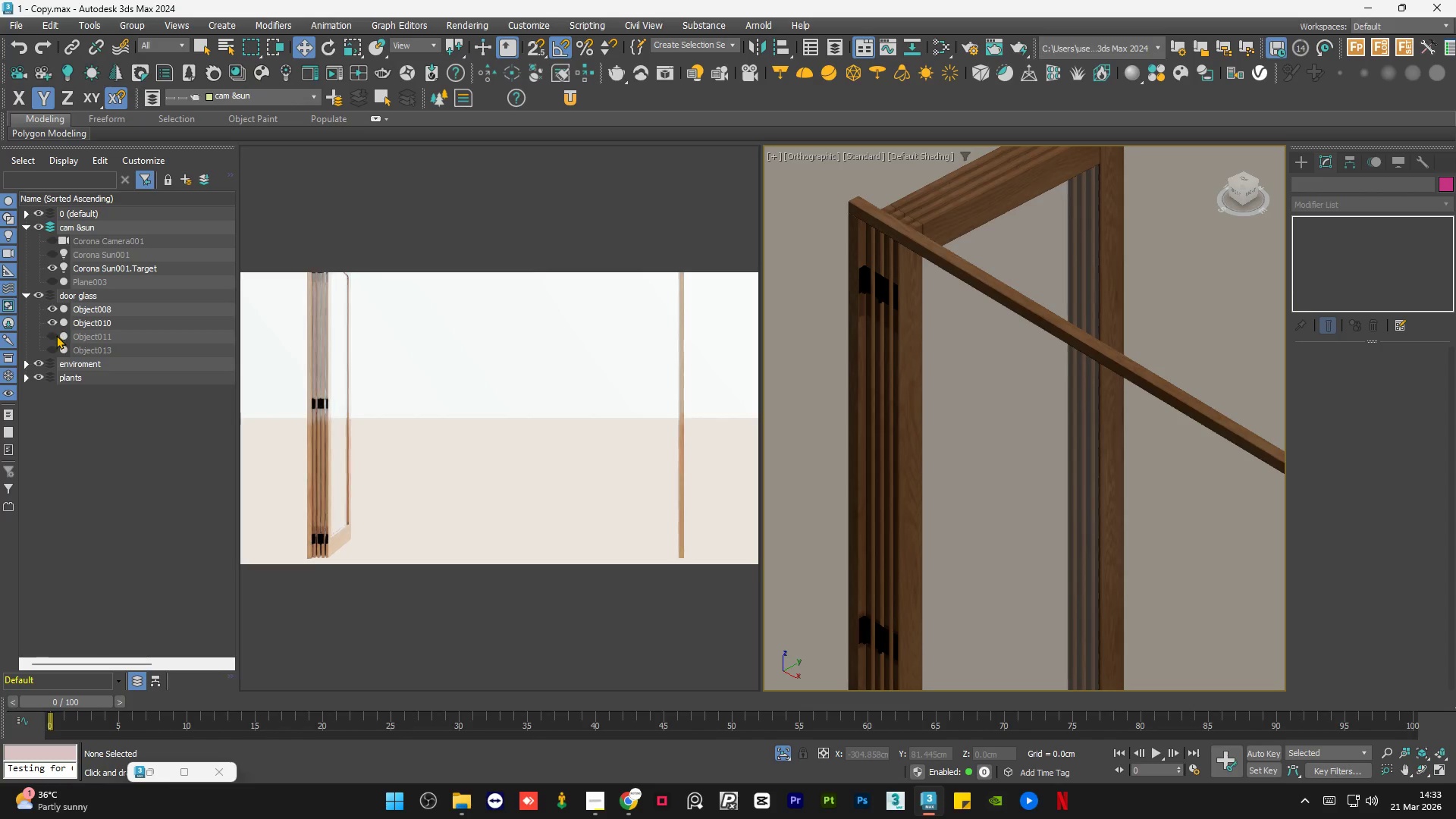 
triple_click([56, 335])
 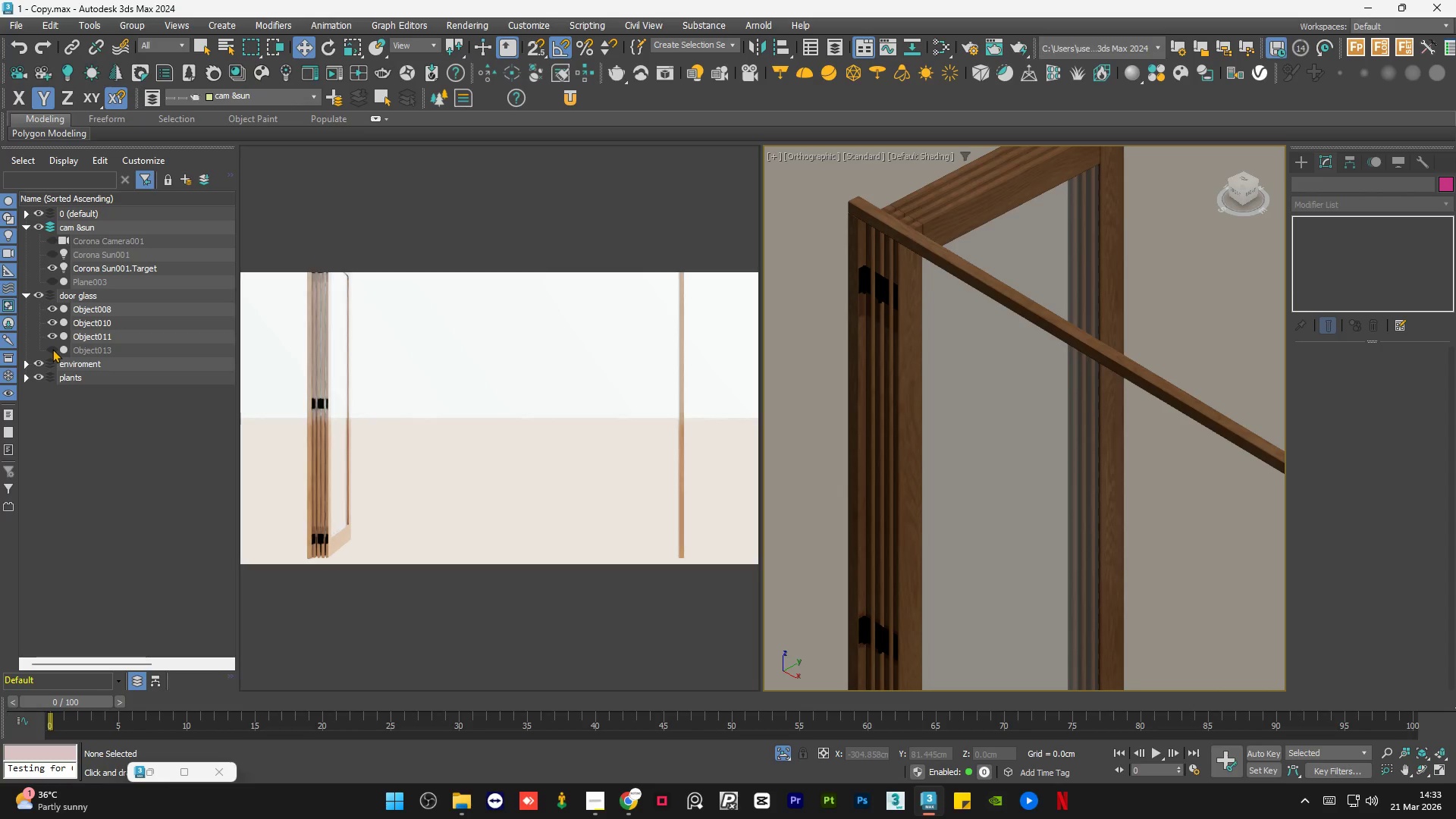 
left_click([52, 349])
 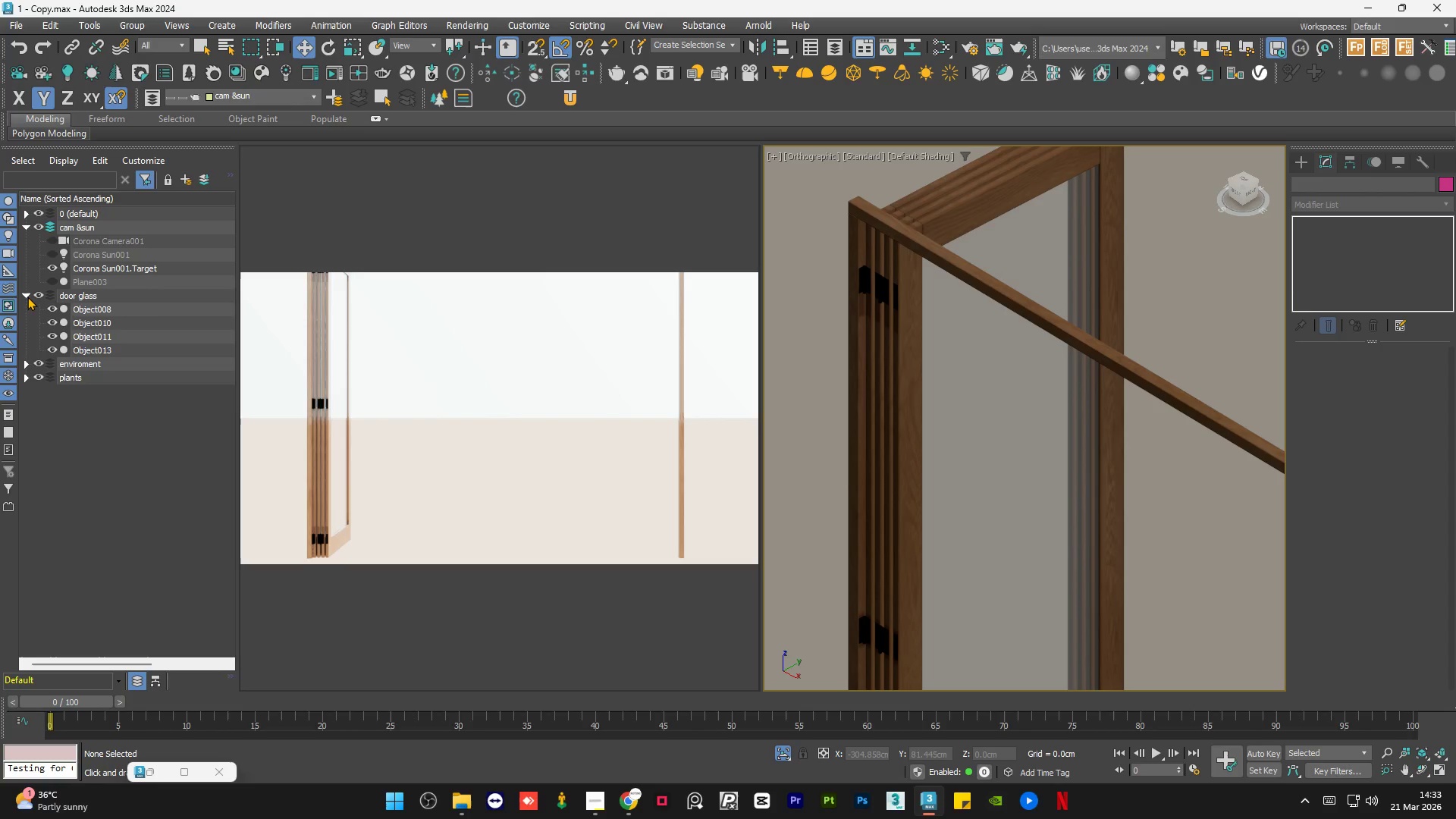 
double_click([39, 293])
 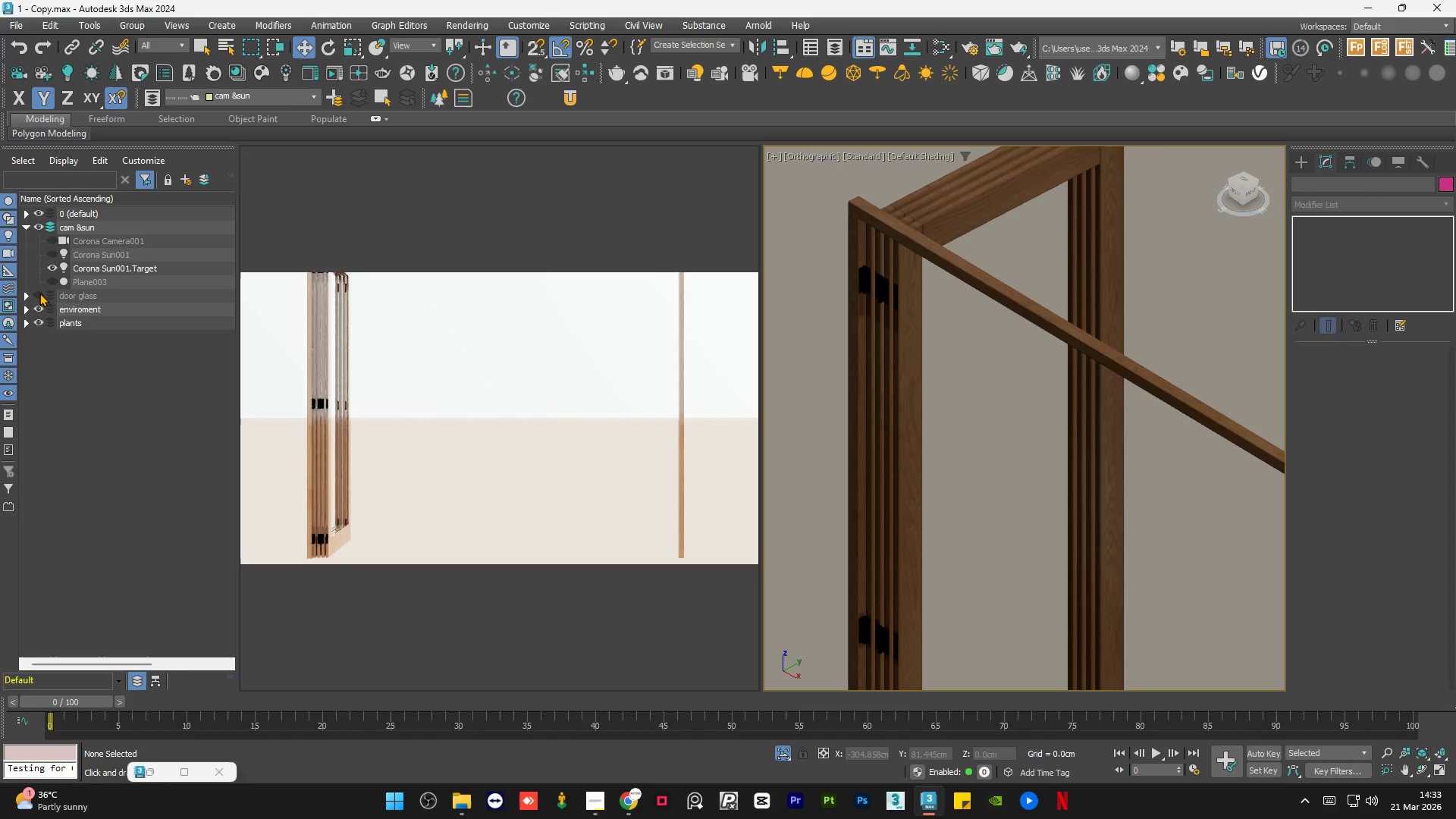 
left_click([39, 293])
 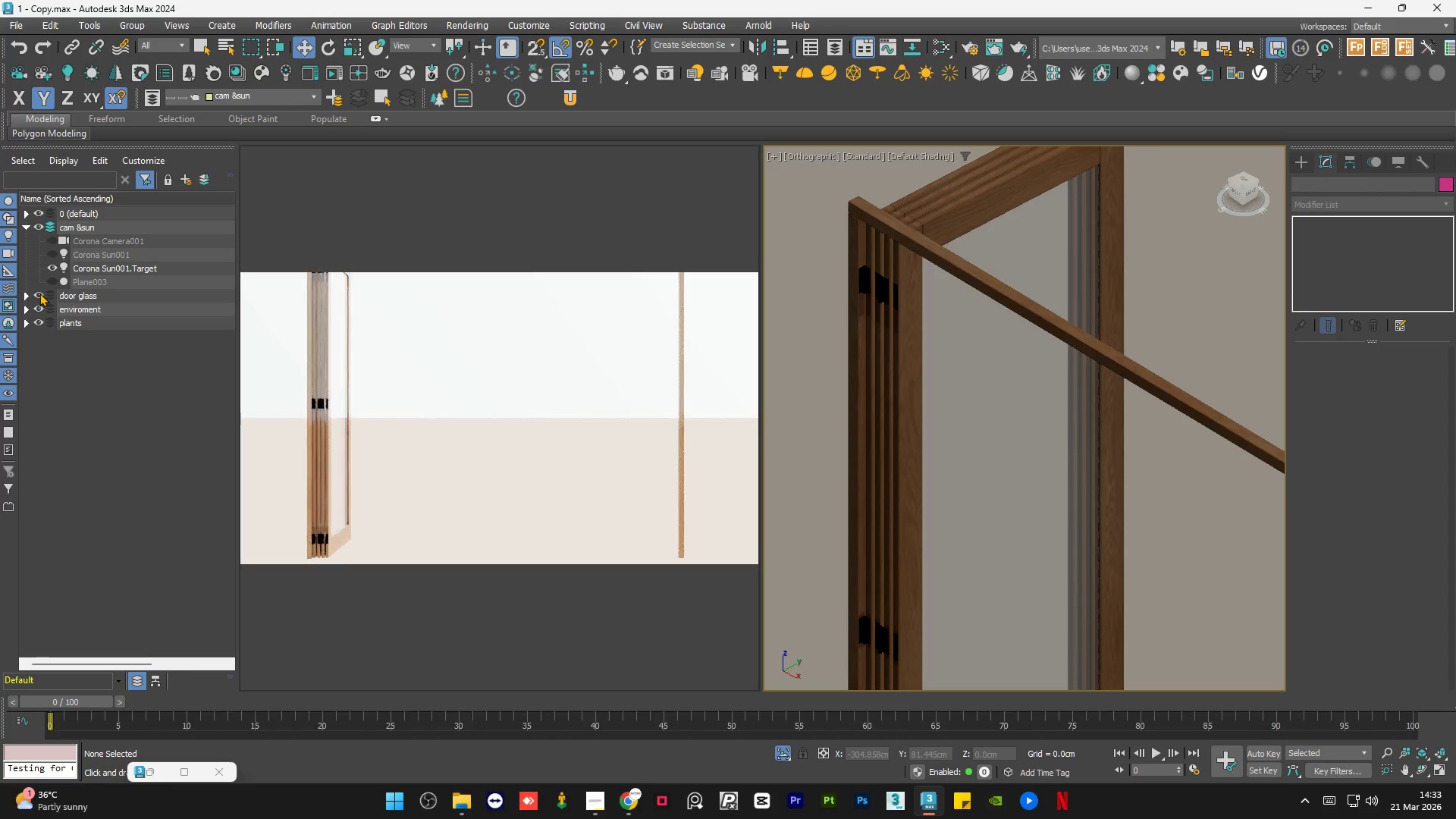 
left_click([39, 293])
 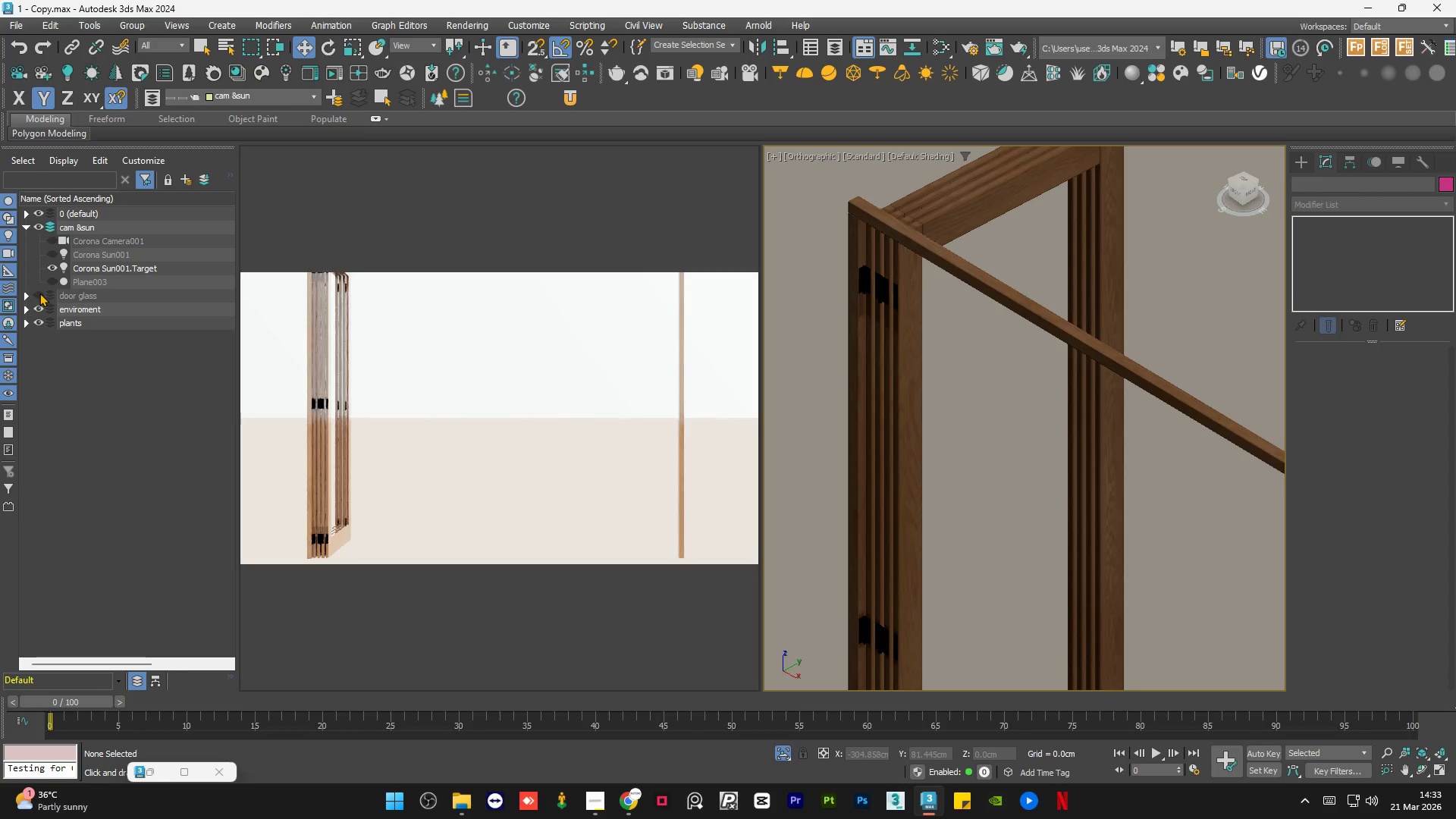 
left_click([39, 293])
 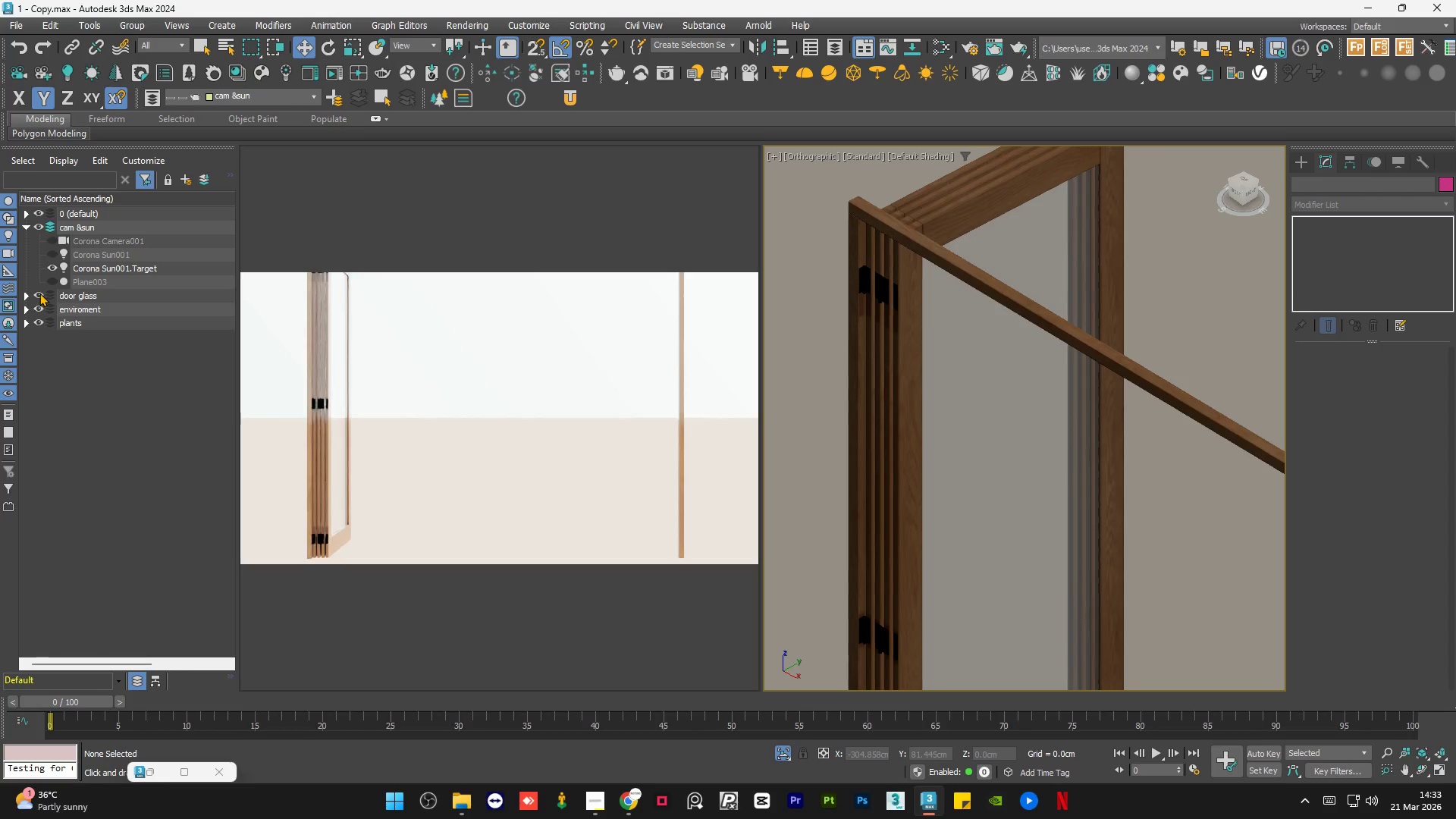 
left_click([39, 293])
 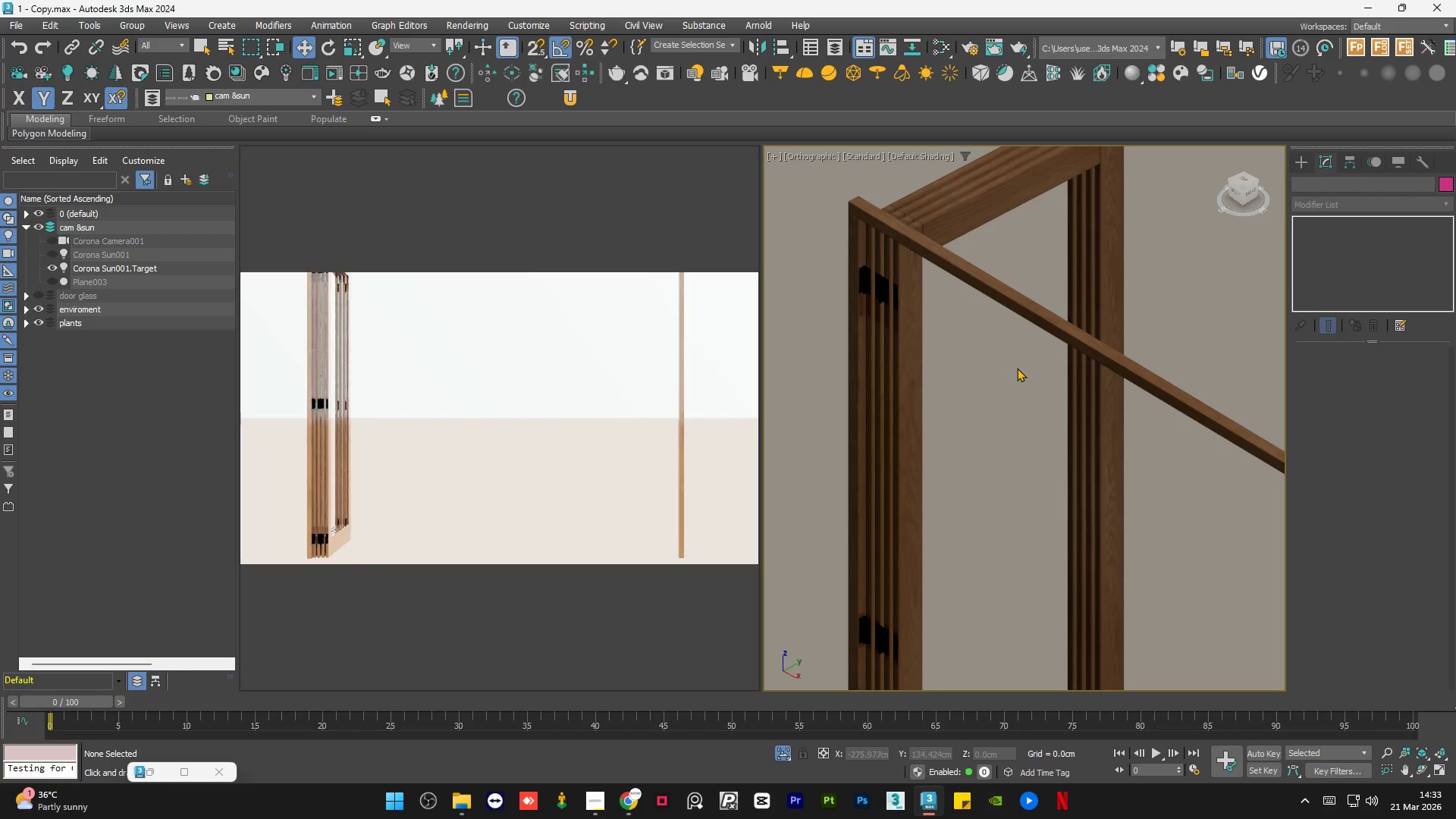 
hold_key(key=AltLeft, duration=0.81)
 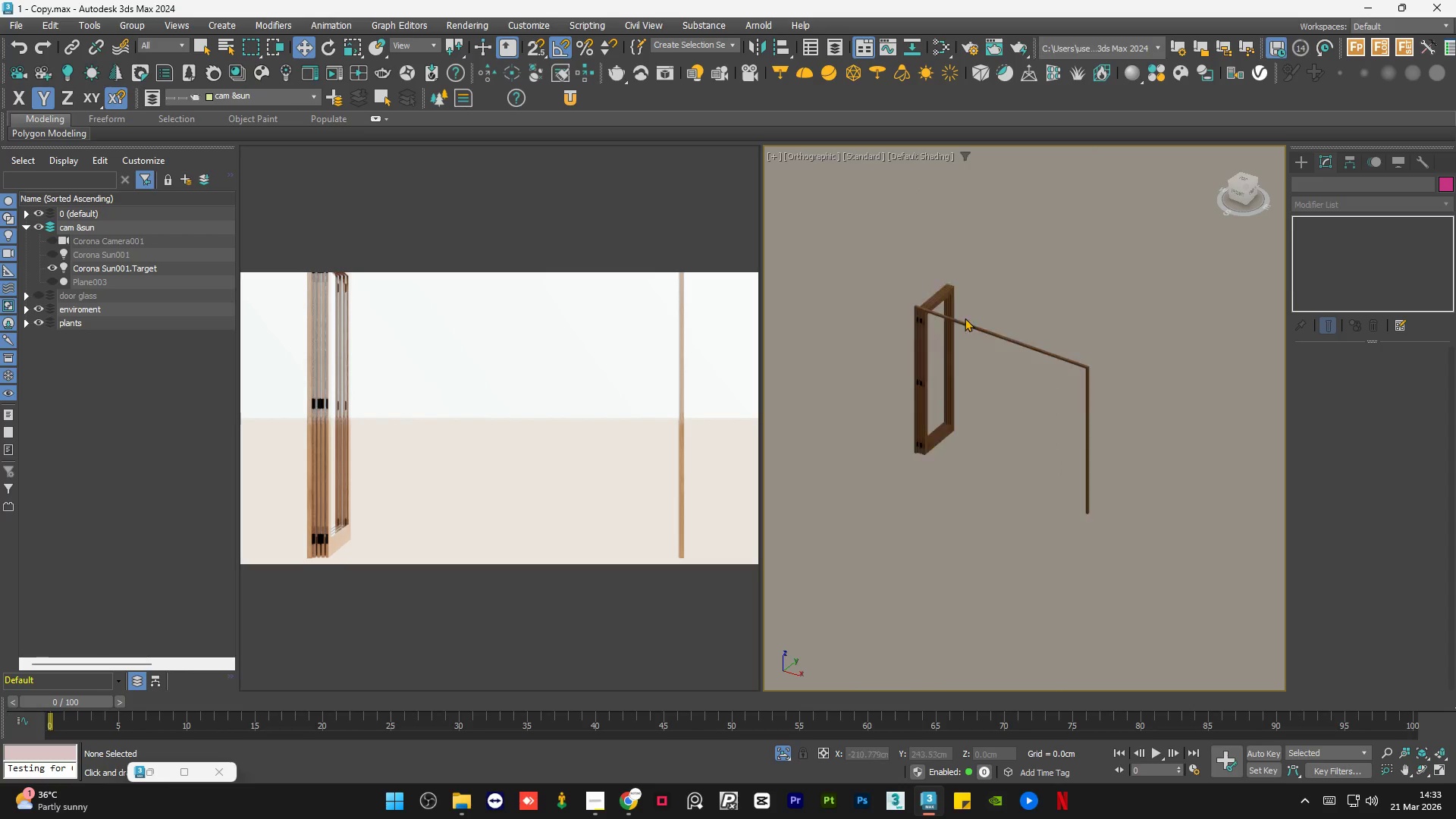 
scroll: coordinate [909, 329], scroll_direction: down, amount: 5.0
 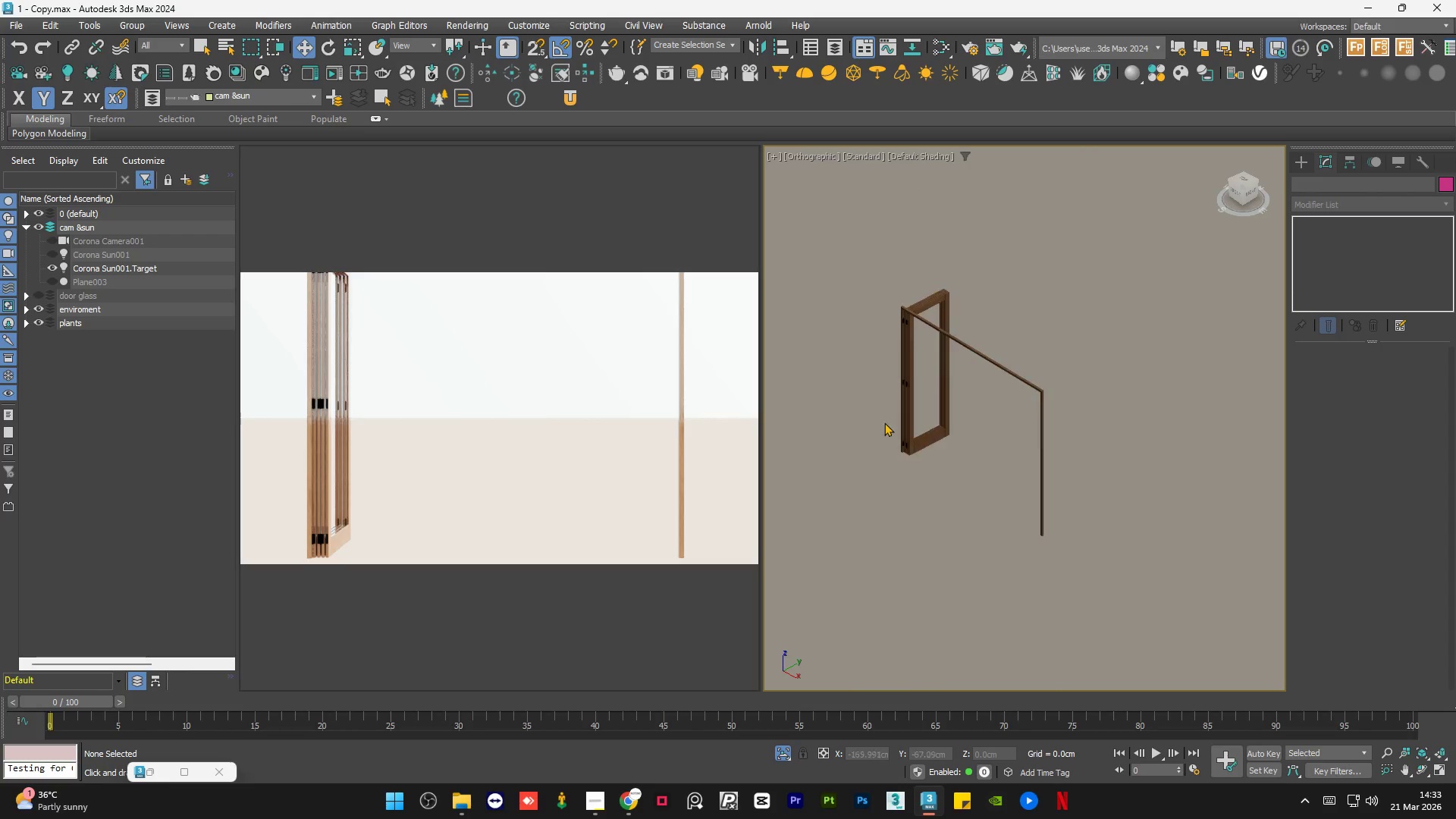 
left_click([942, 322])
 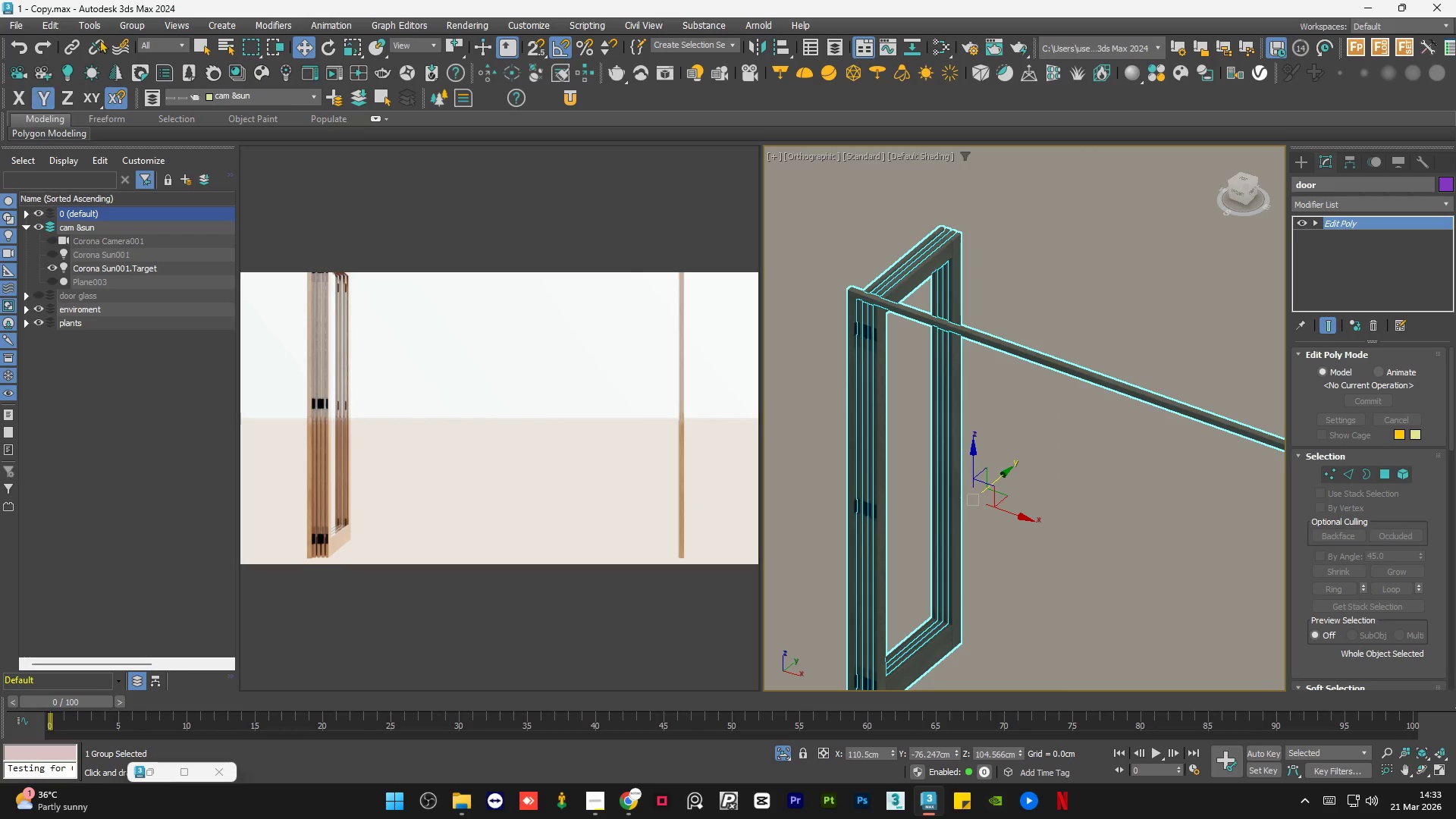 
scroll: coordinate [949, 314], scroll_direction: up, amount: 3.0
 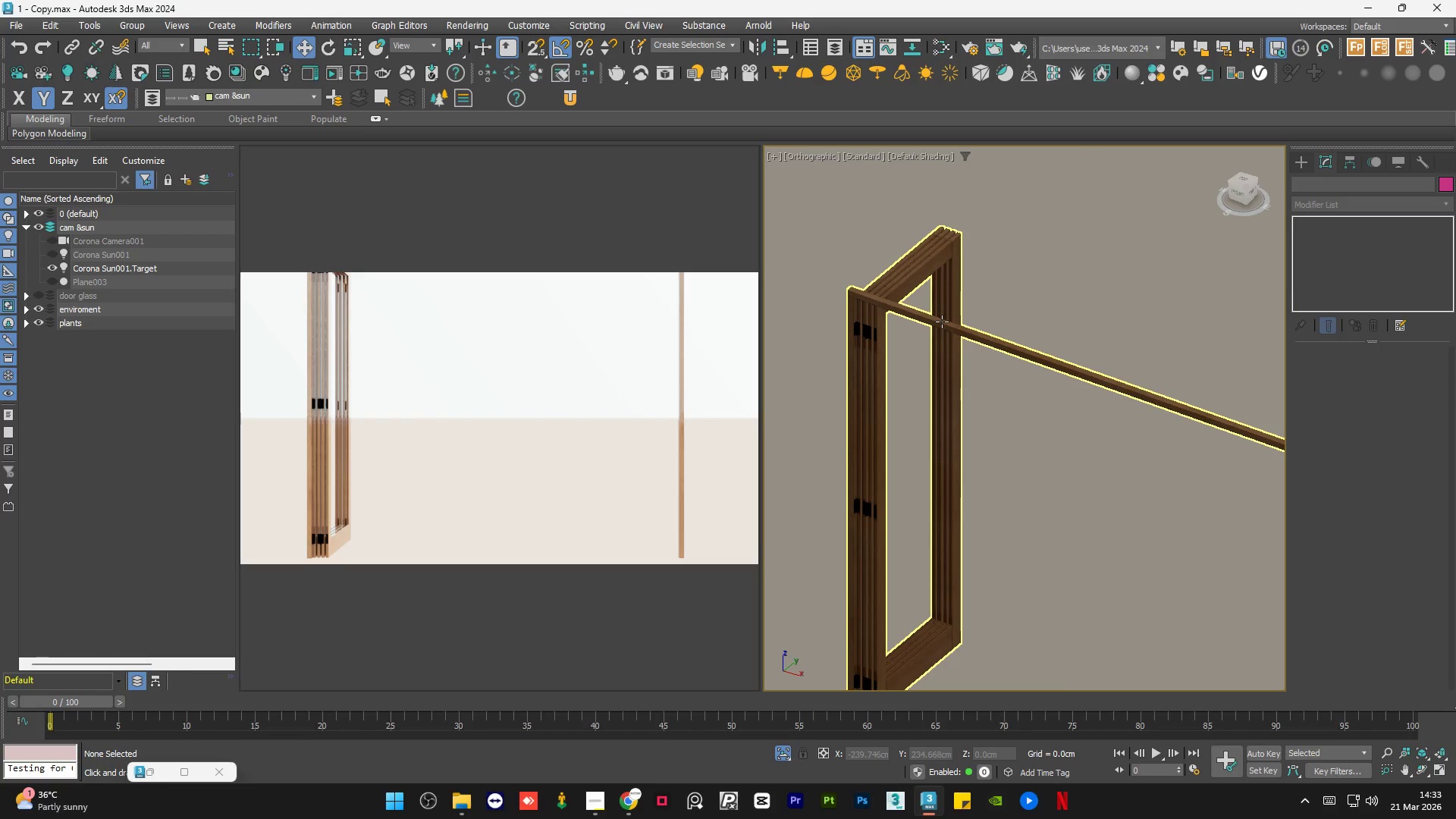 
left_click([141, 27])
 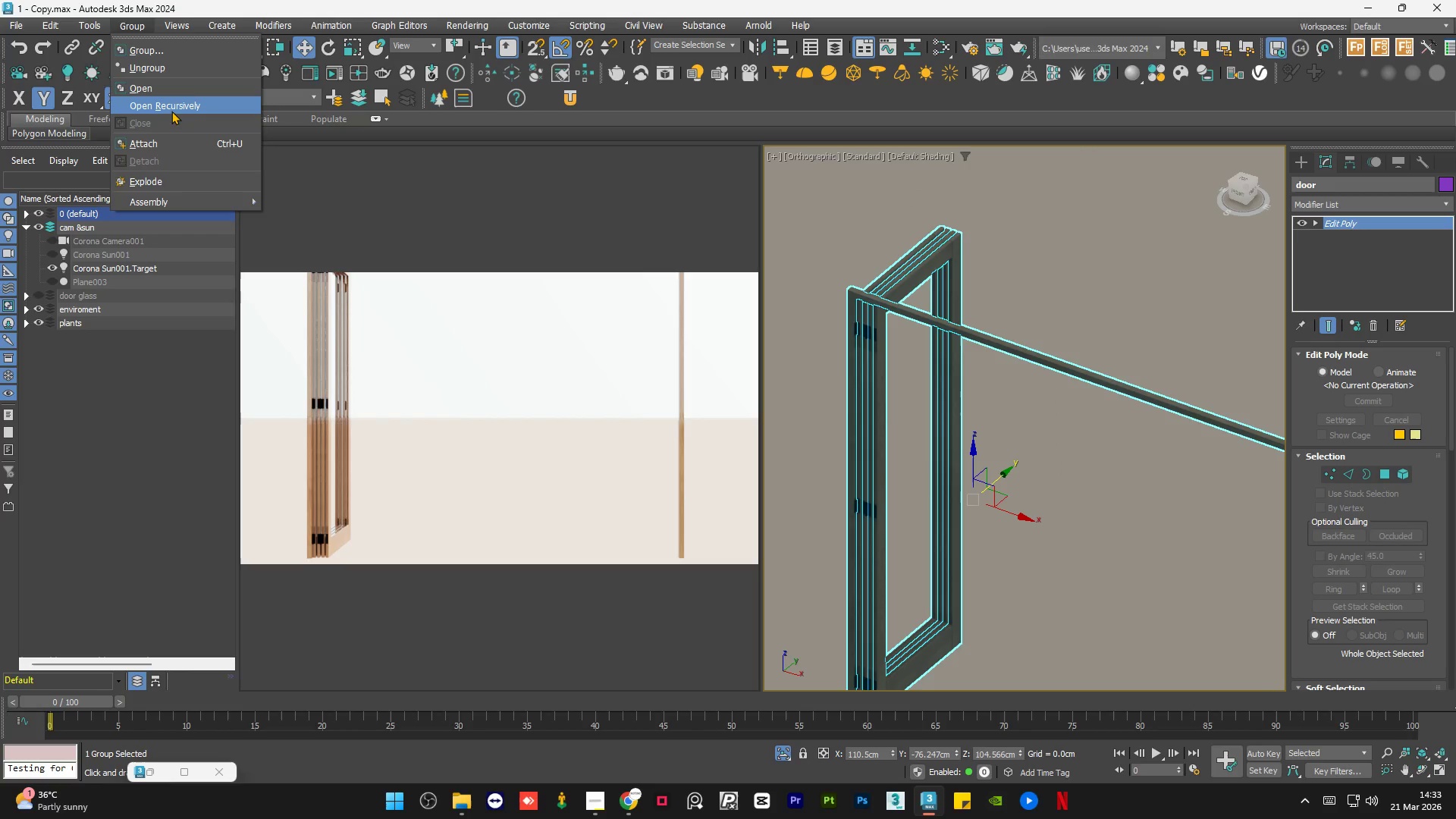 
left_click([176, 103])
 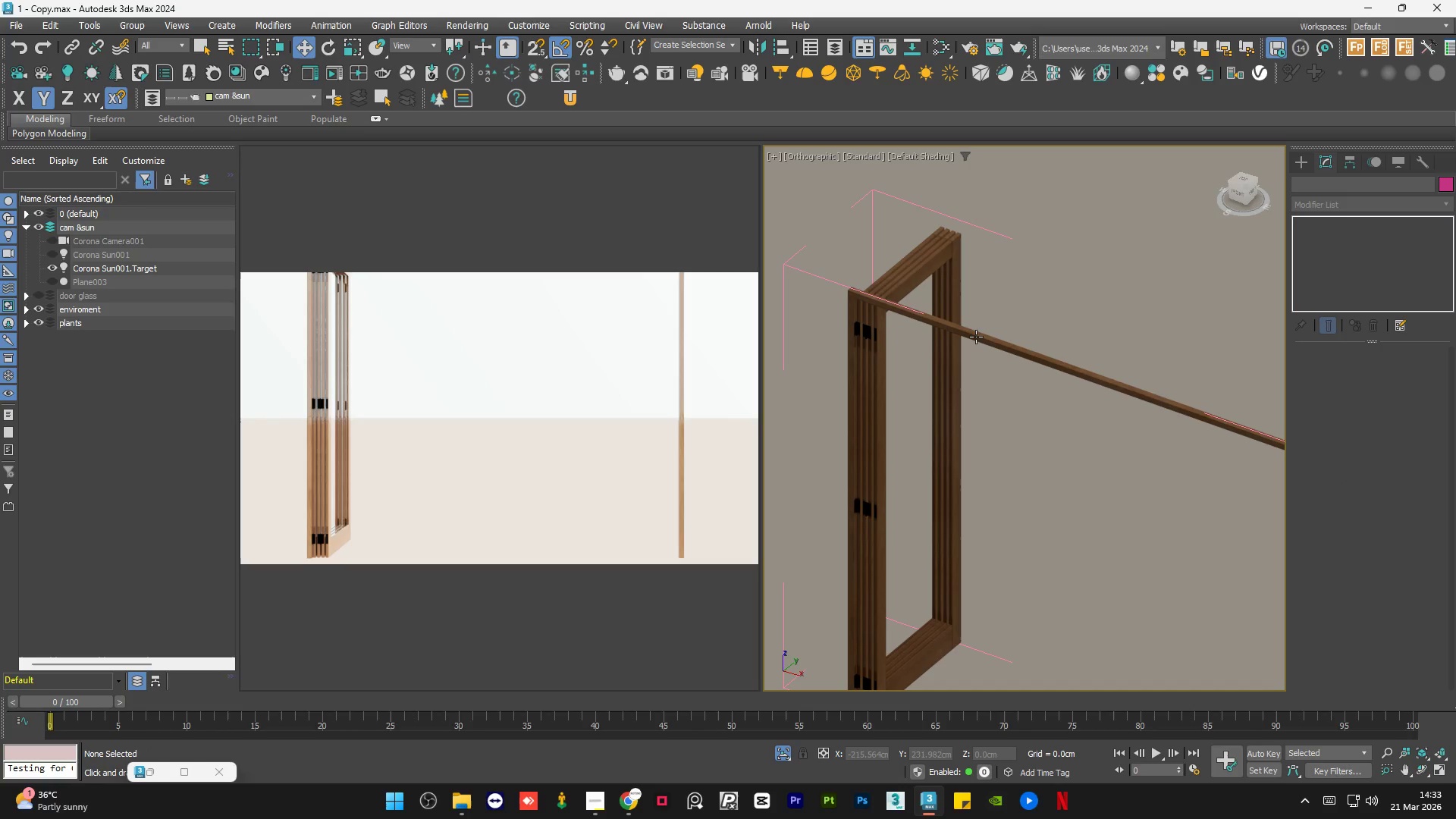 
left_click([971, 340])
 